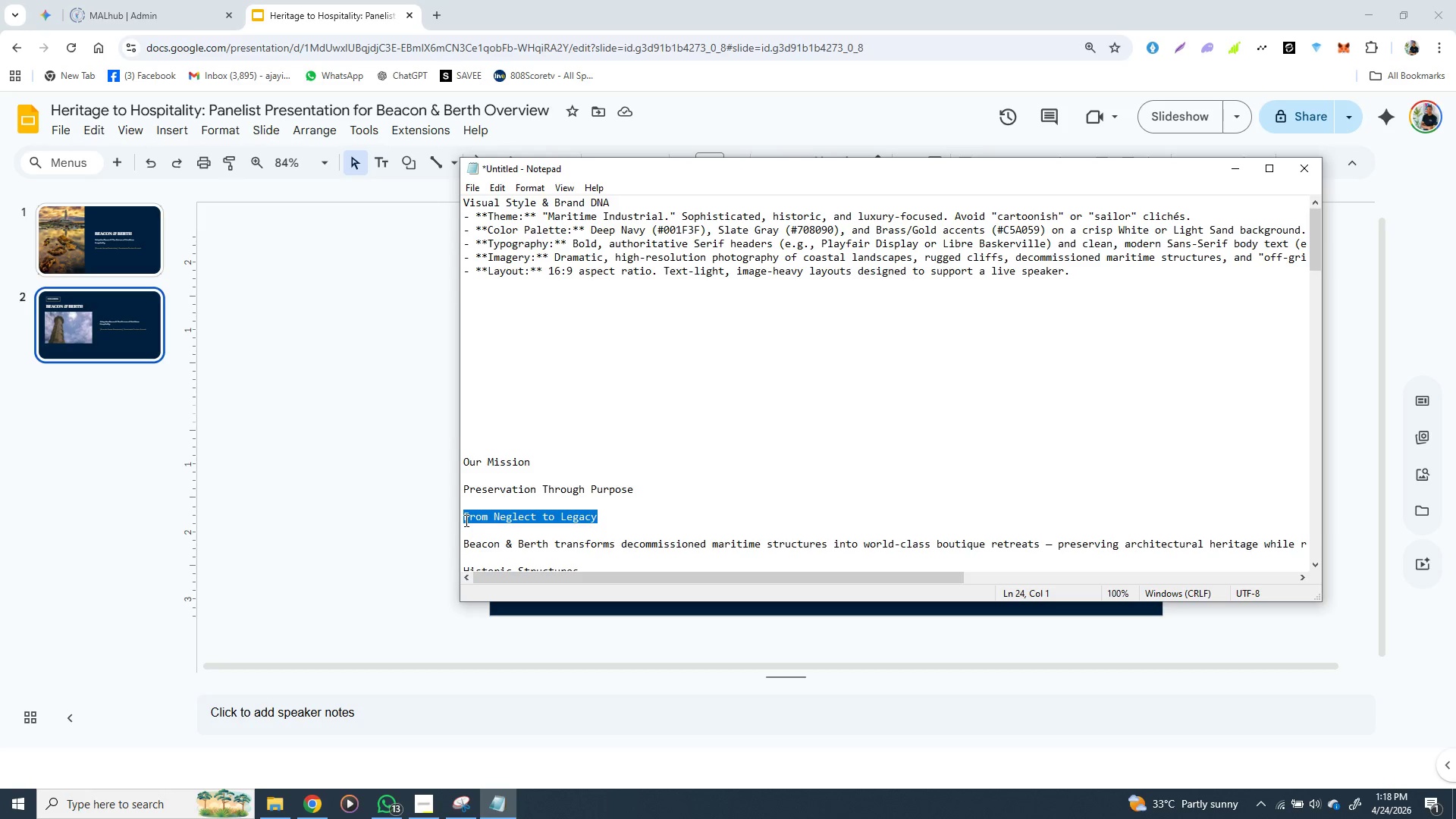 
key(Control+X)
 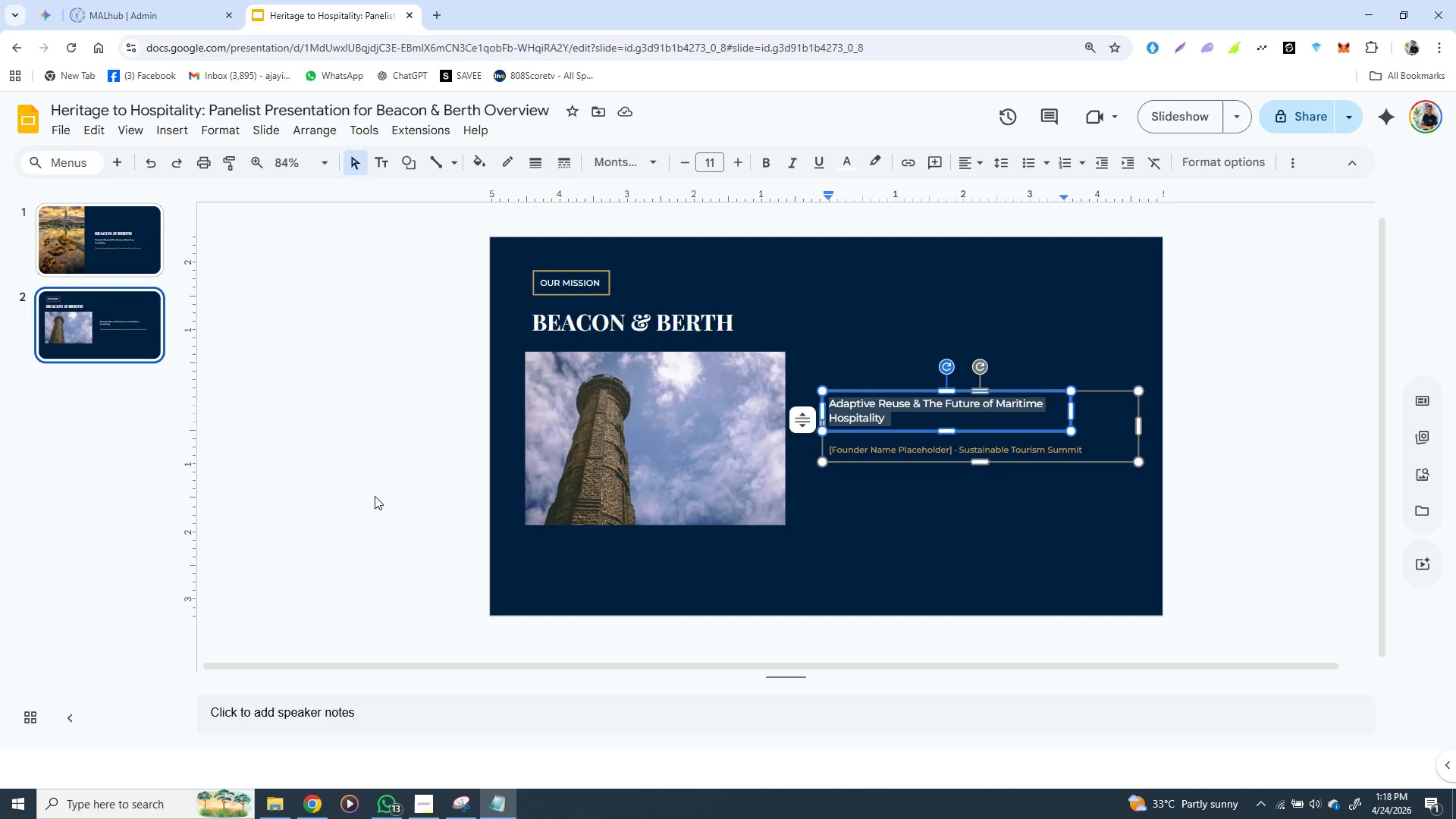 
left_click([375, 496])
 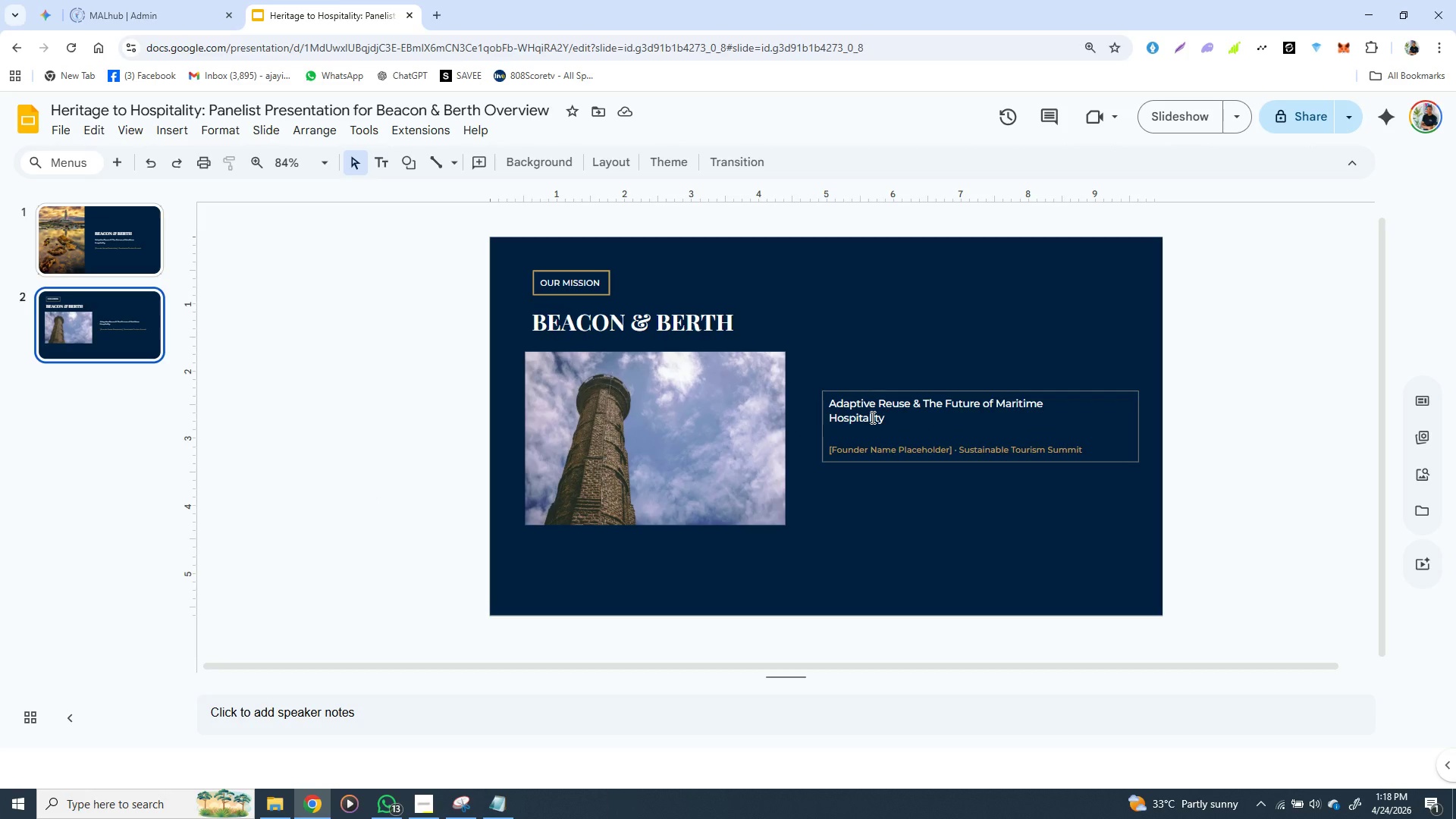 
double_click([871, 417])
 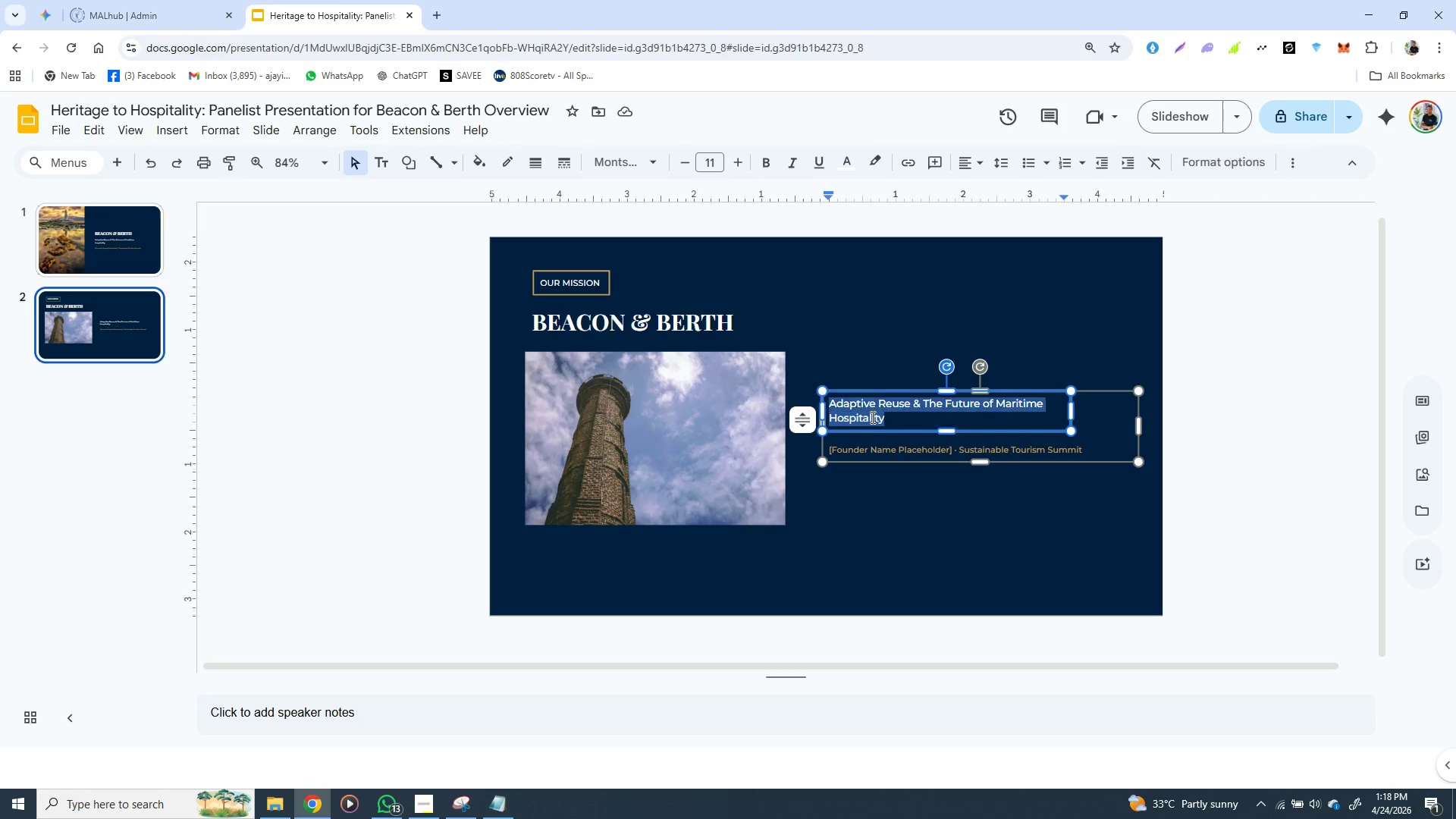 
triple_click([871, 417])
 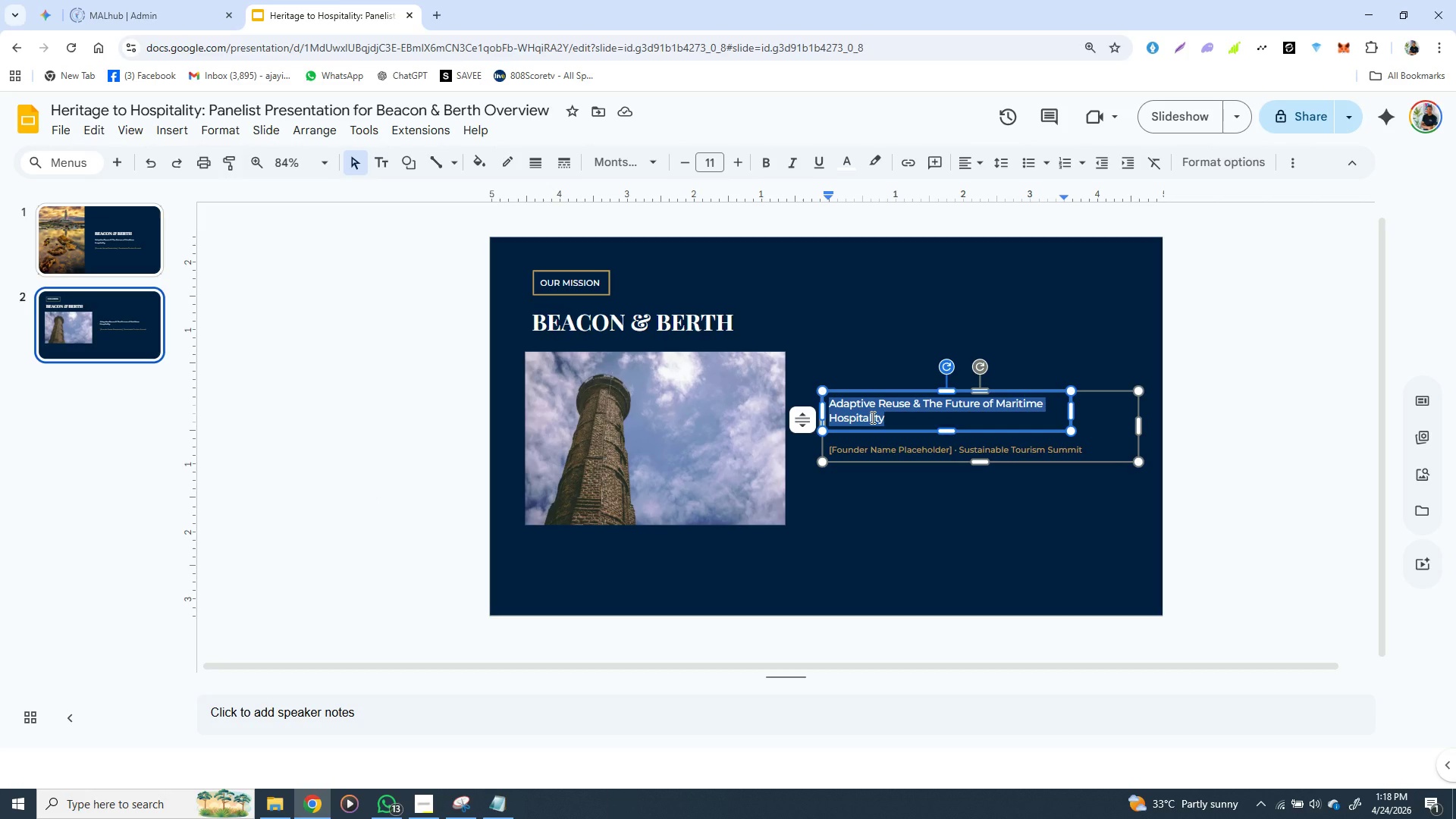 
key(Control+V)
 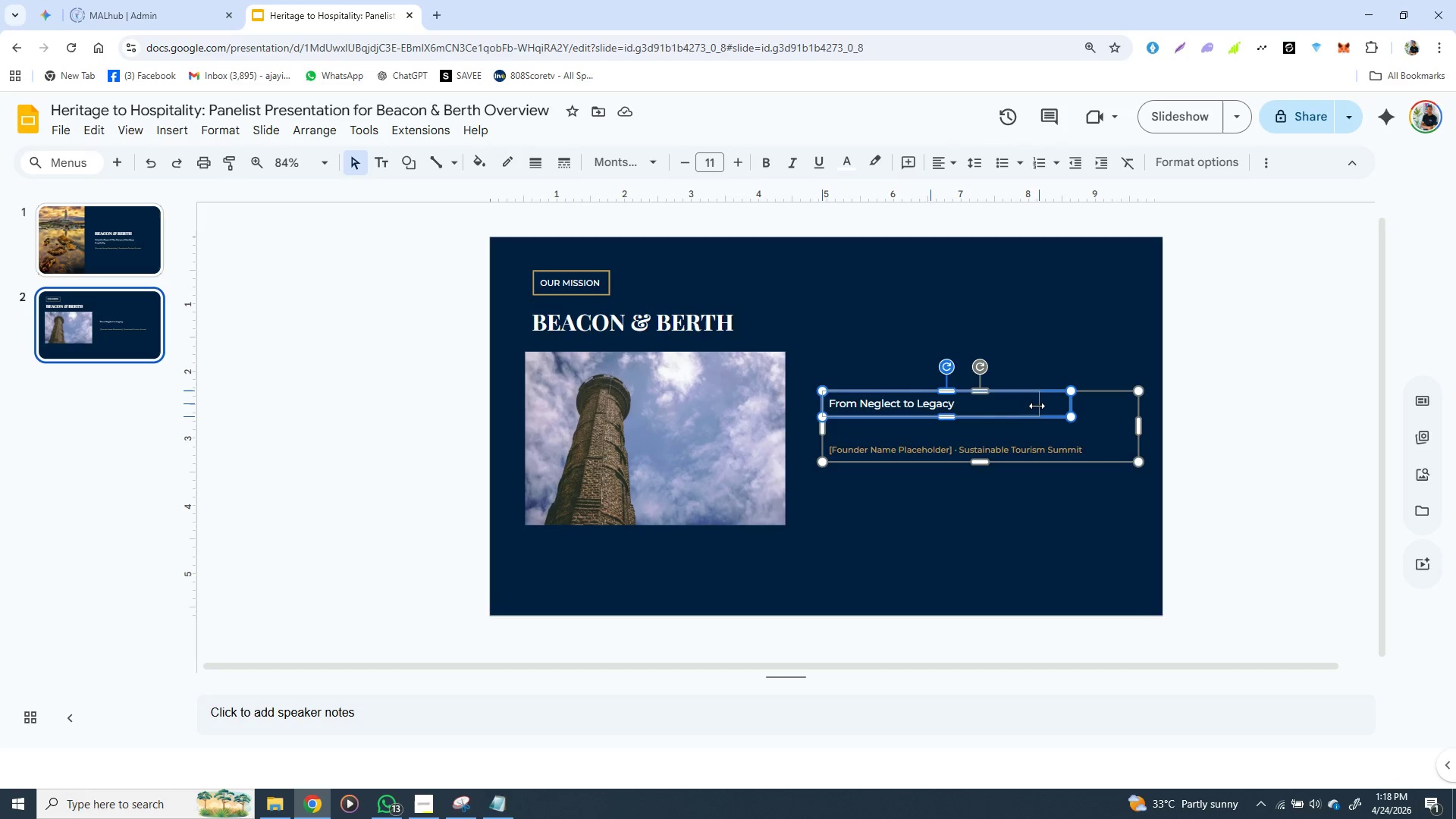 
wait(7.69)
 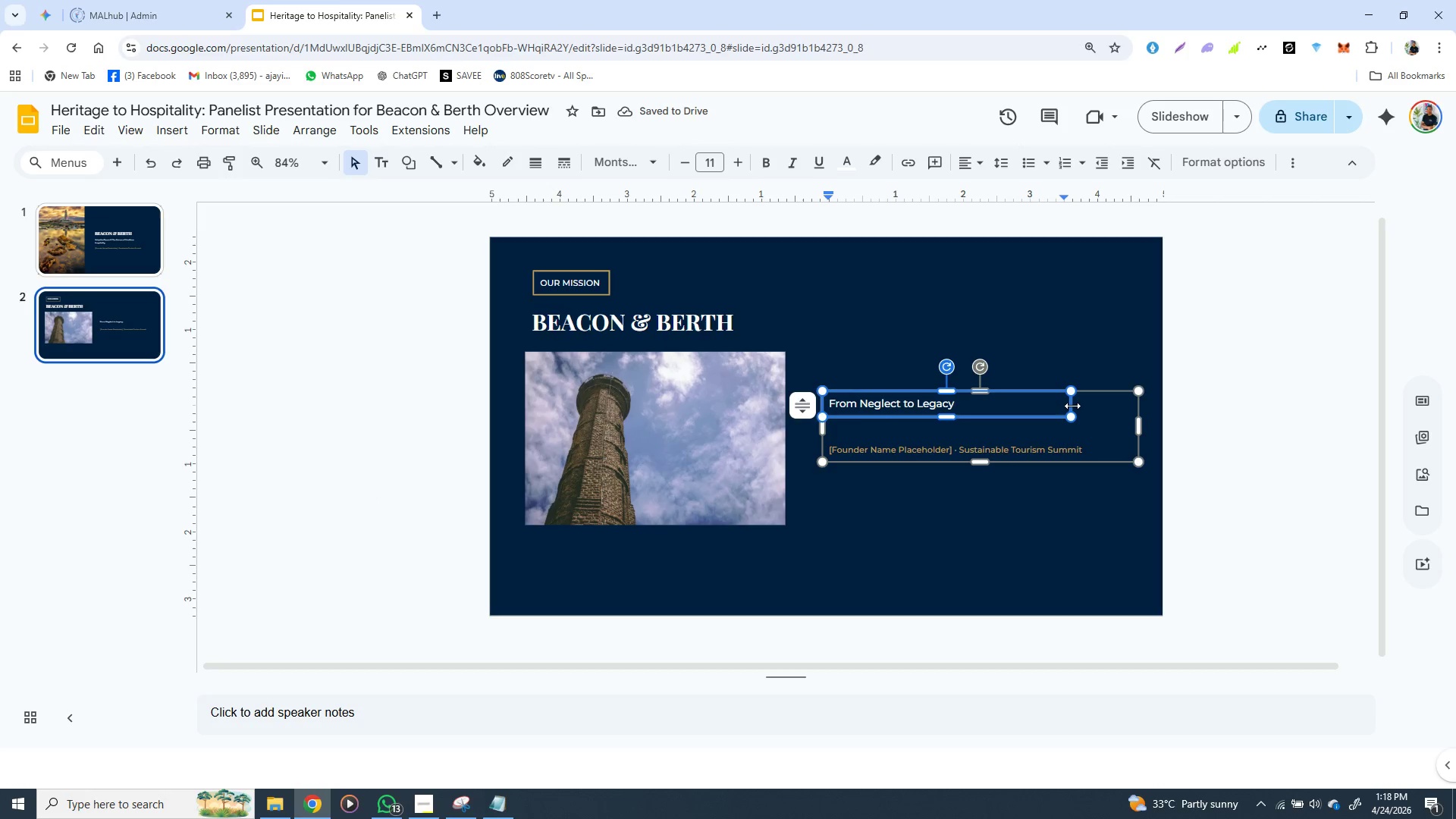 
left_click([1072, 406])
 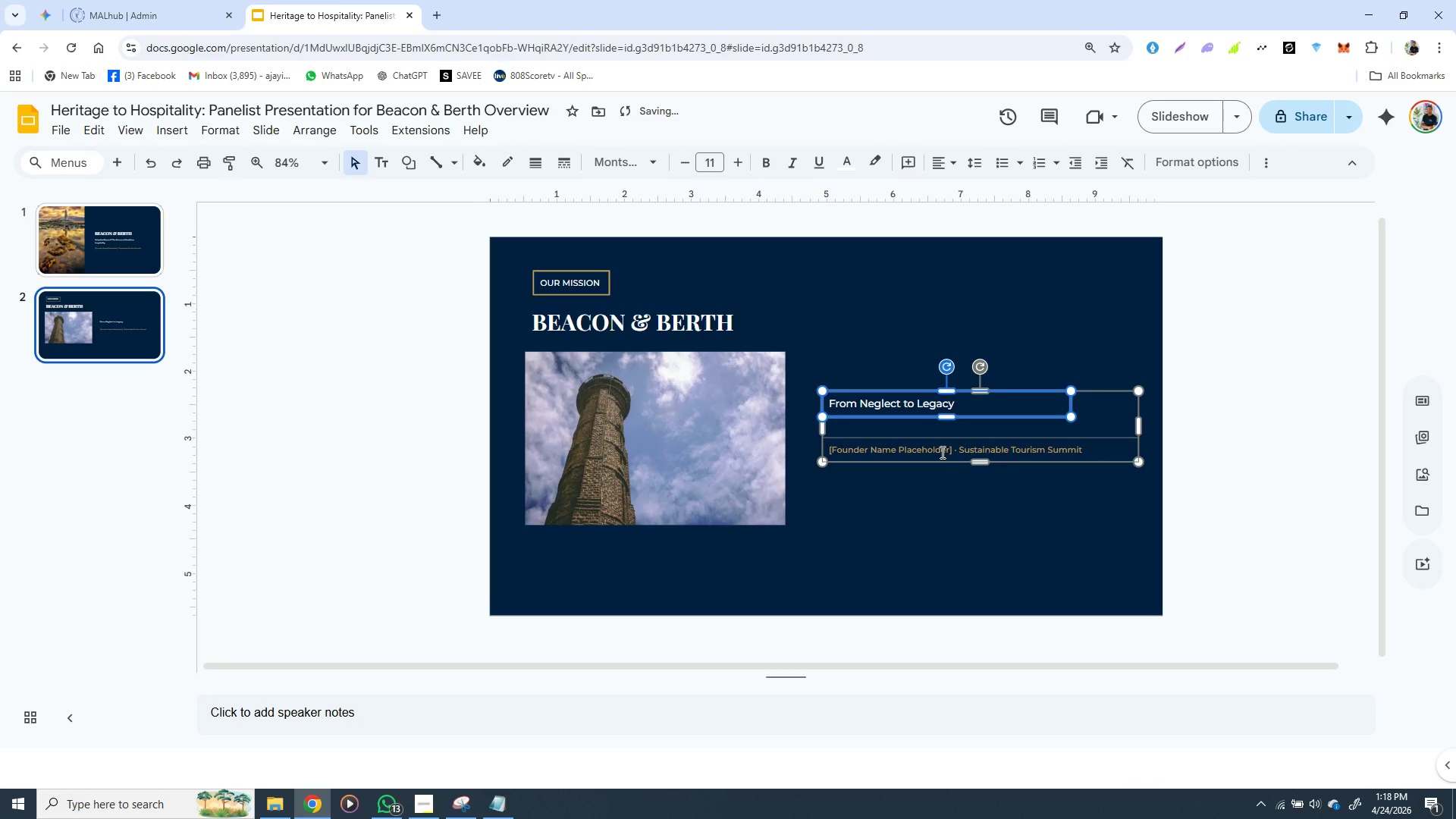 
double_click([941, 452])
 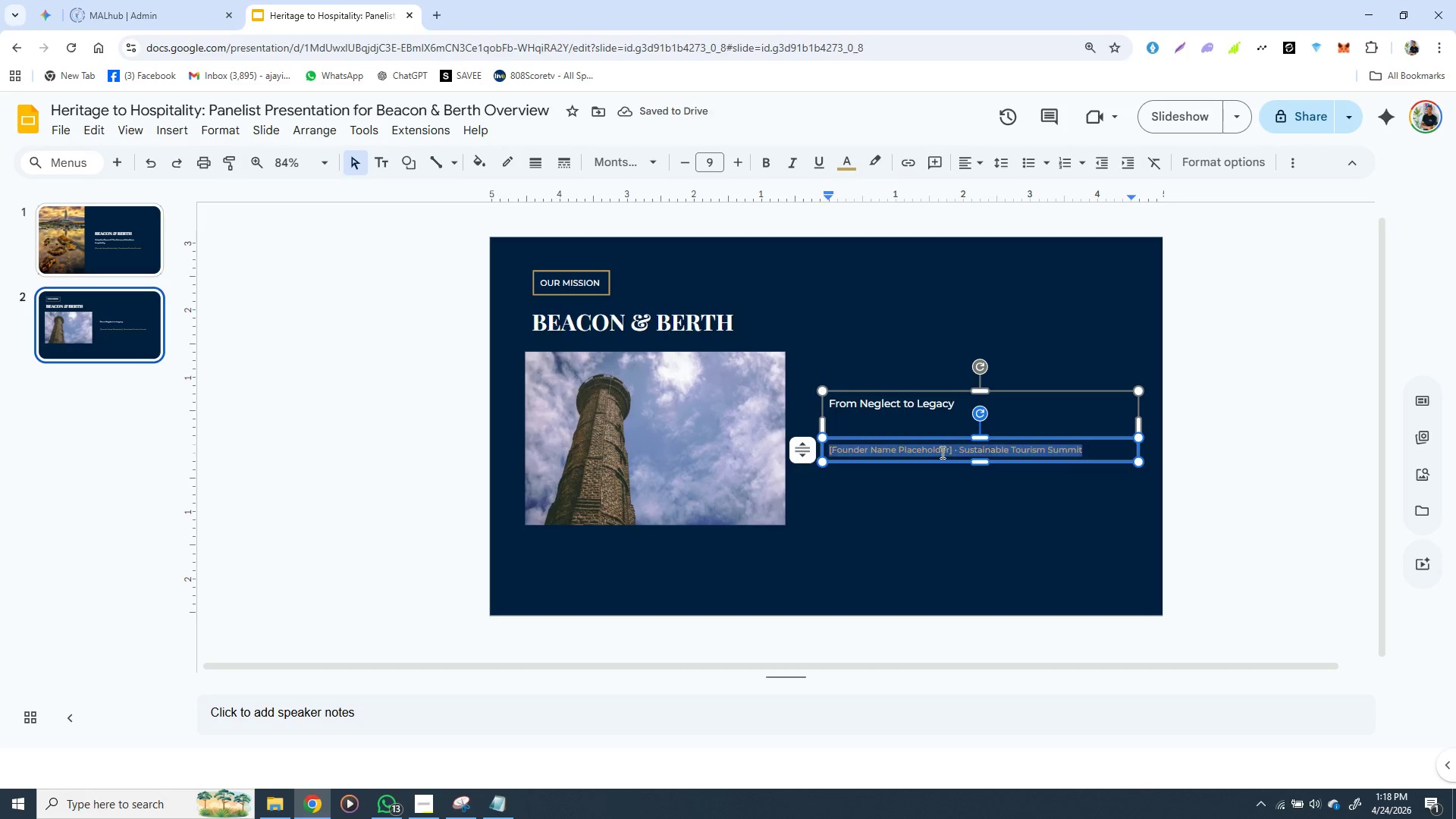 
triple_click([941, 452])
 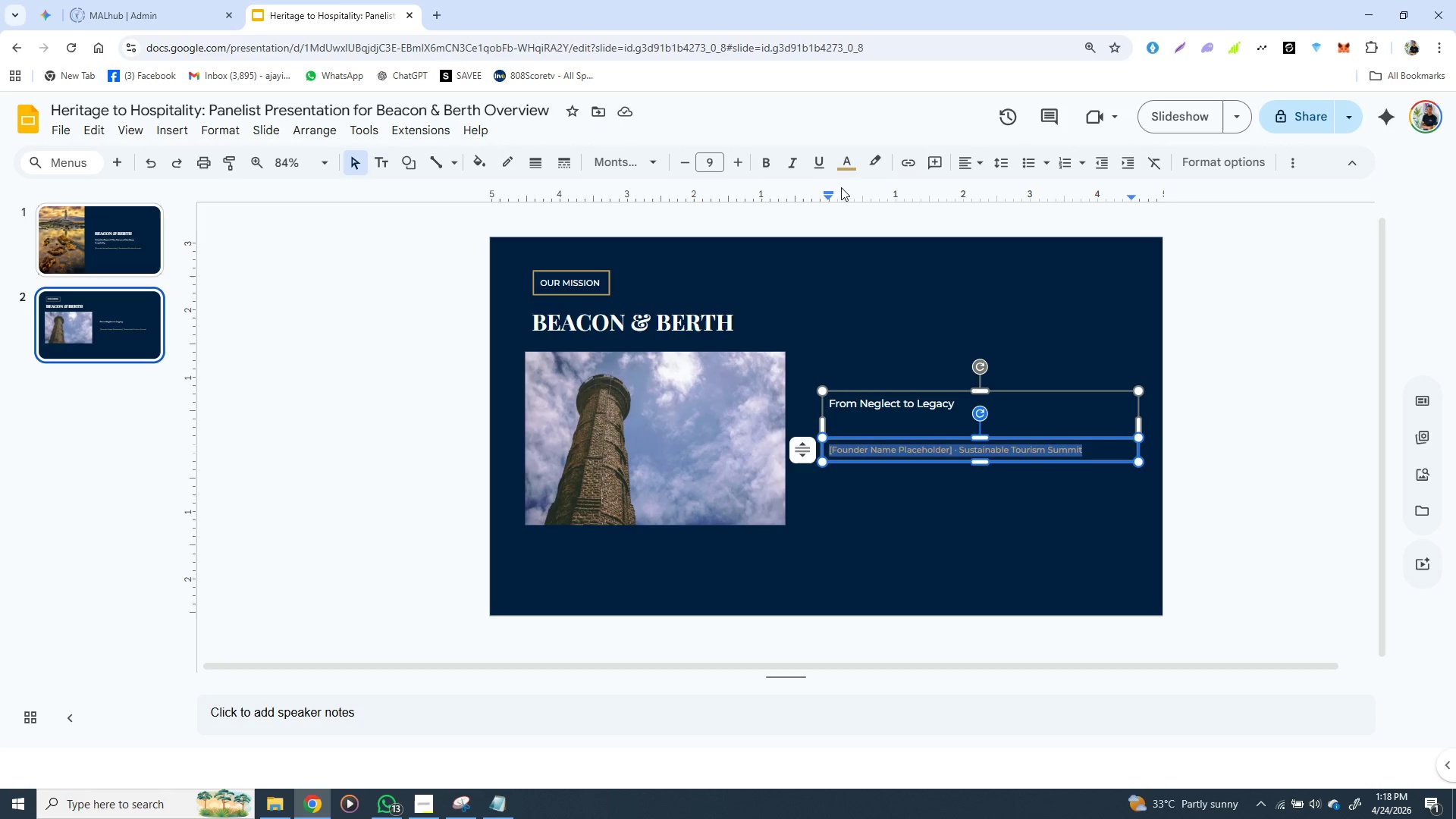 
left_click([844, 167])
 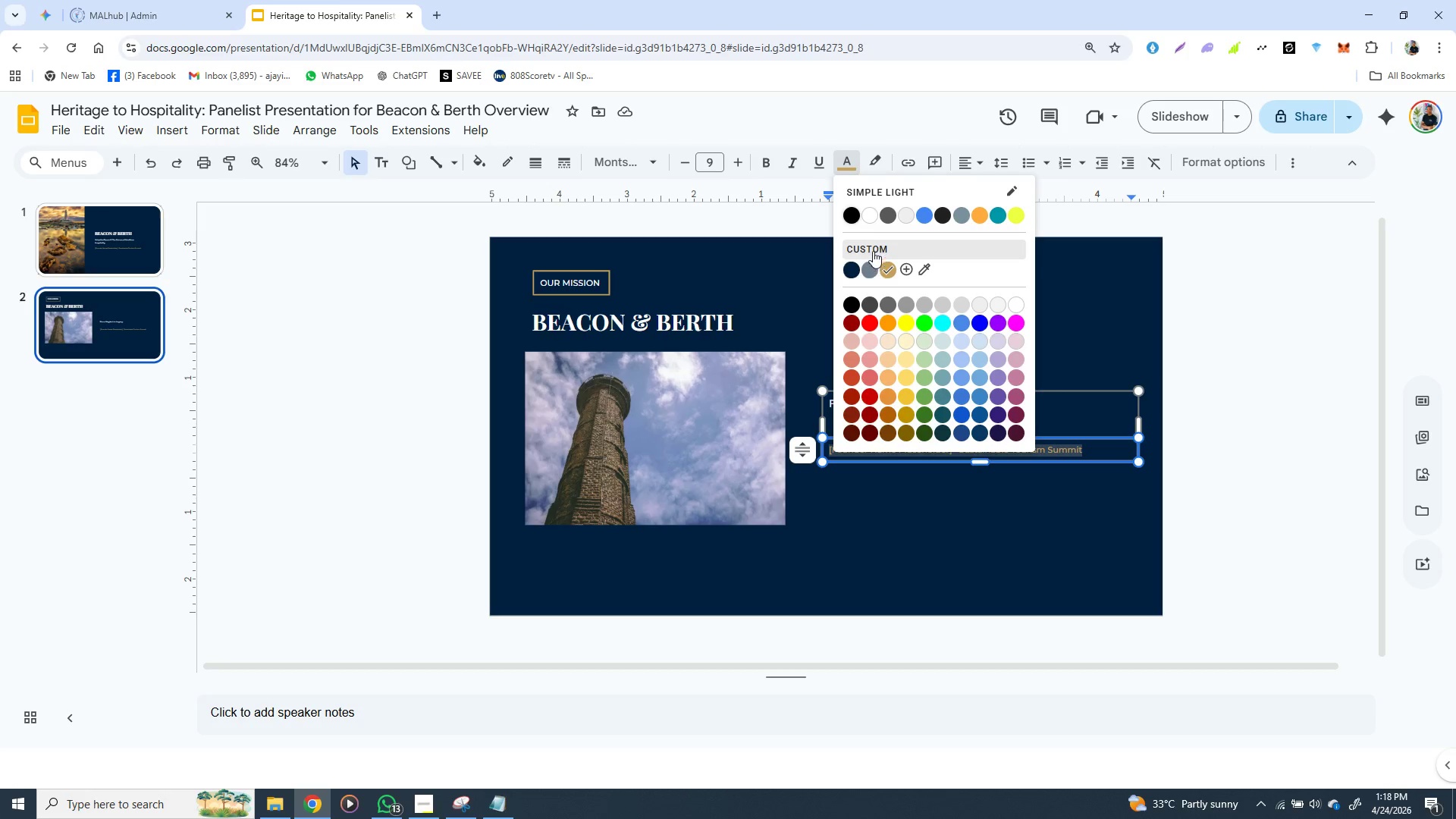 
left_click([867, 218])
 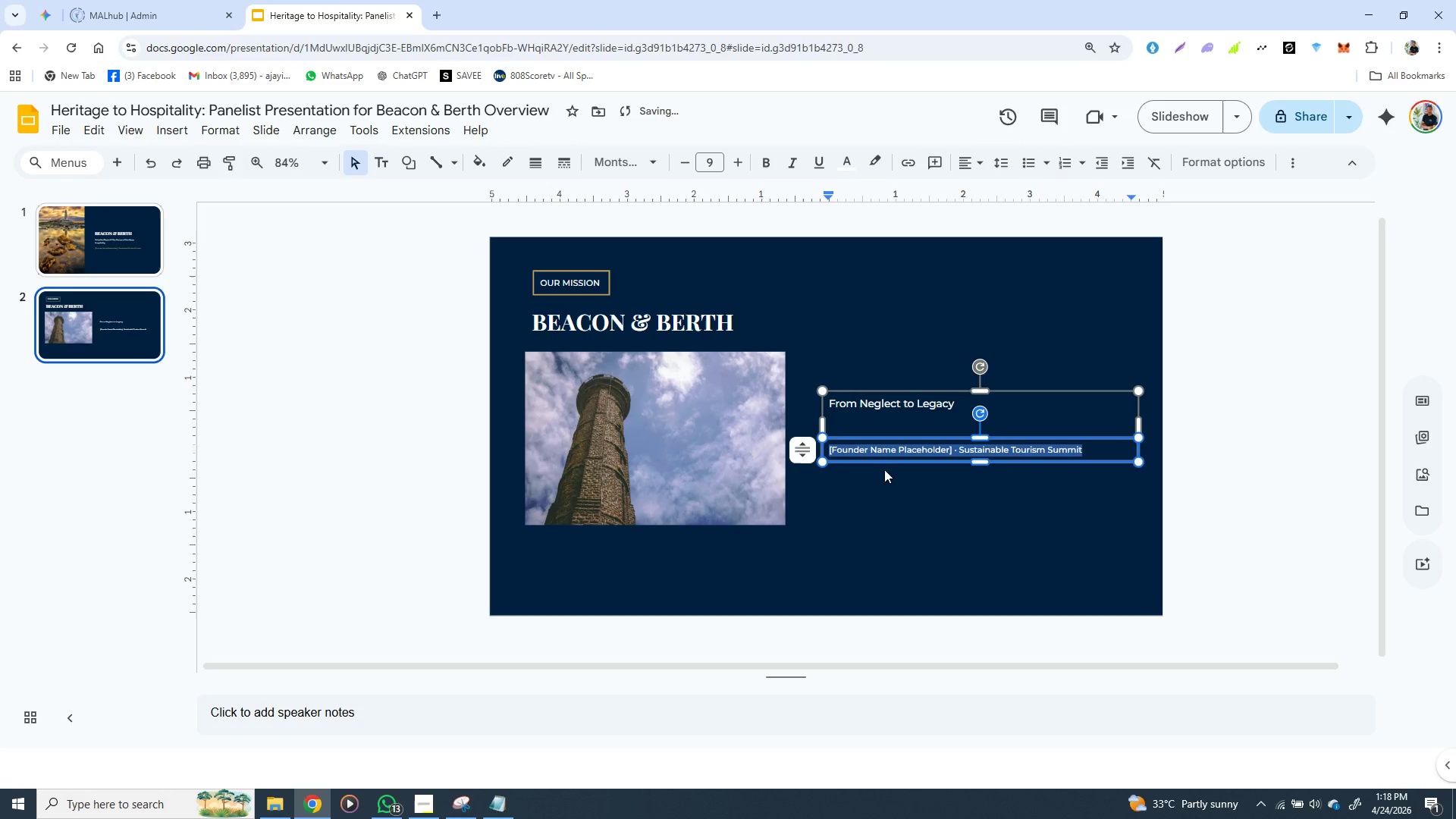 
left_click([884, 471])
 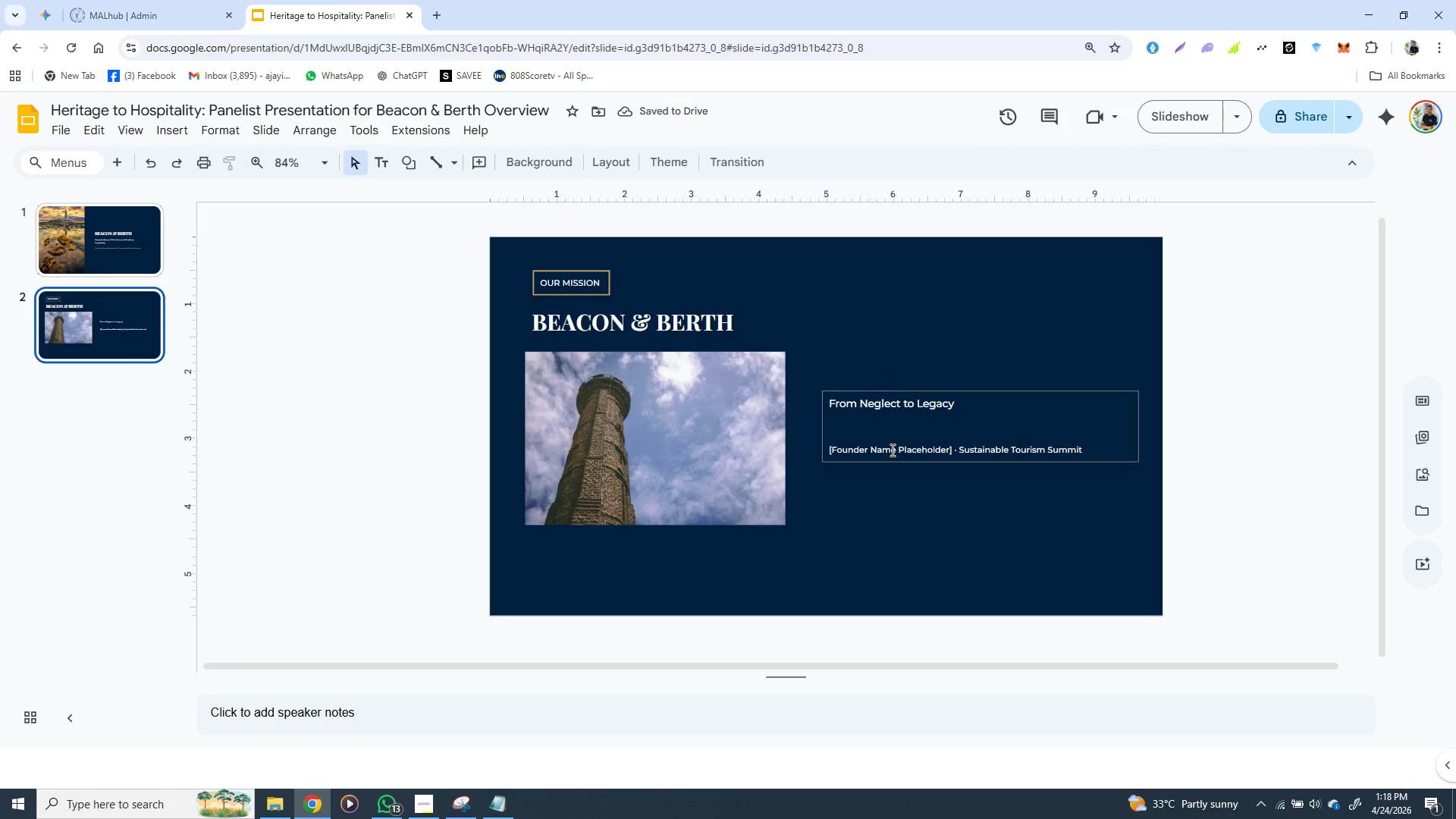 
double_click([891, 450])
 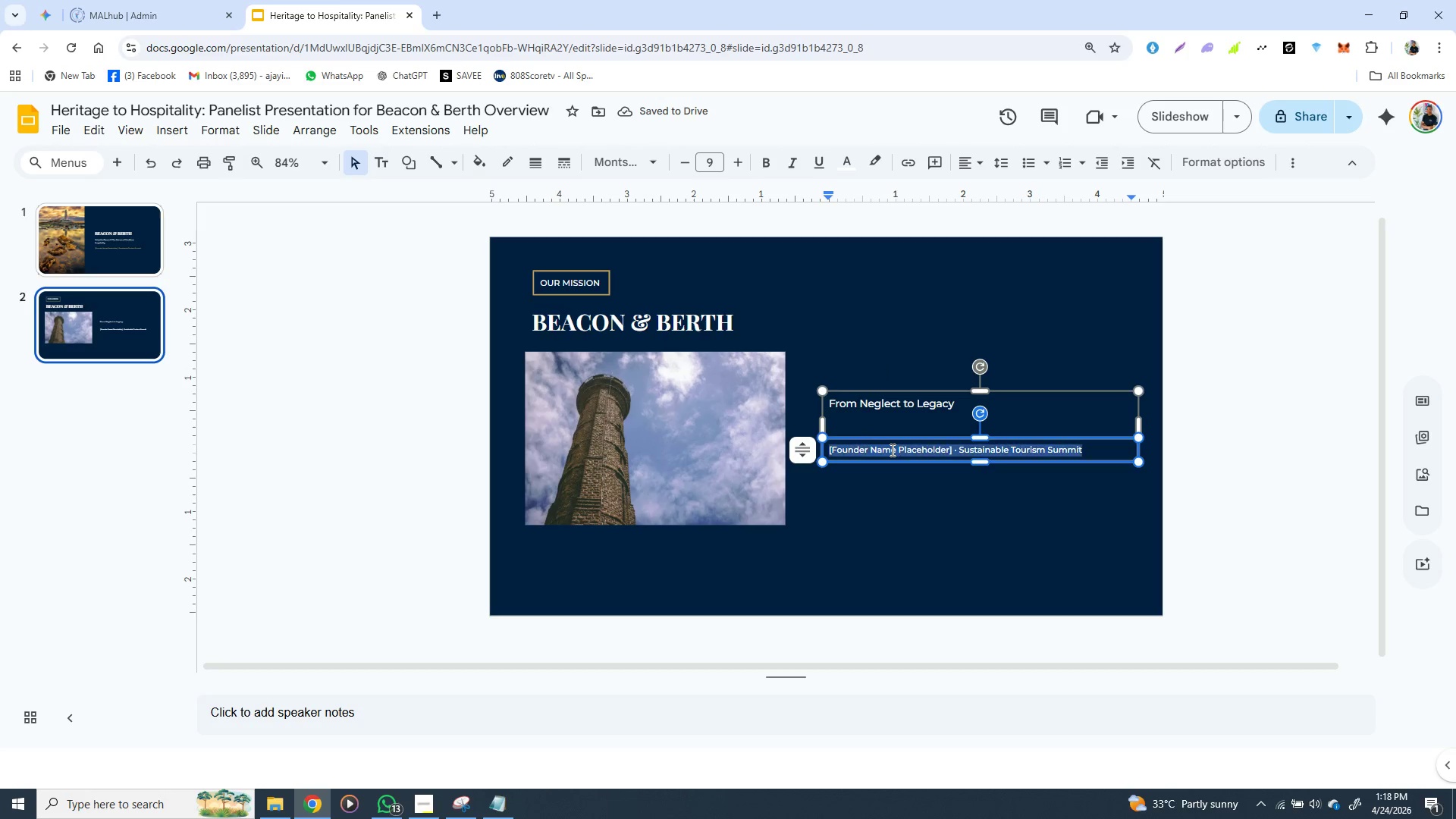 
triple_click([891, 450])
 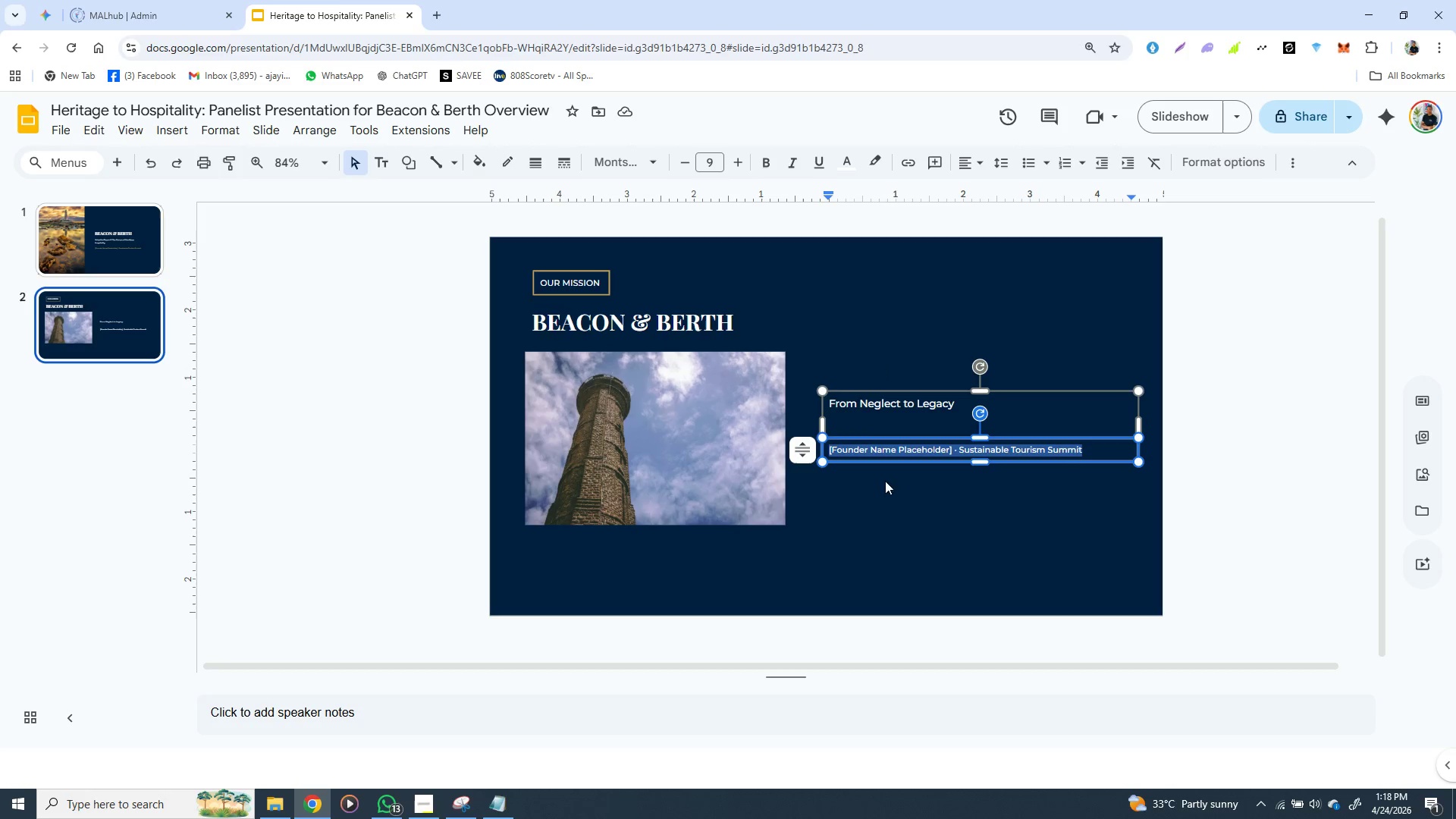 
left_click([881, 502])
 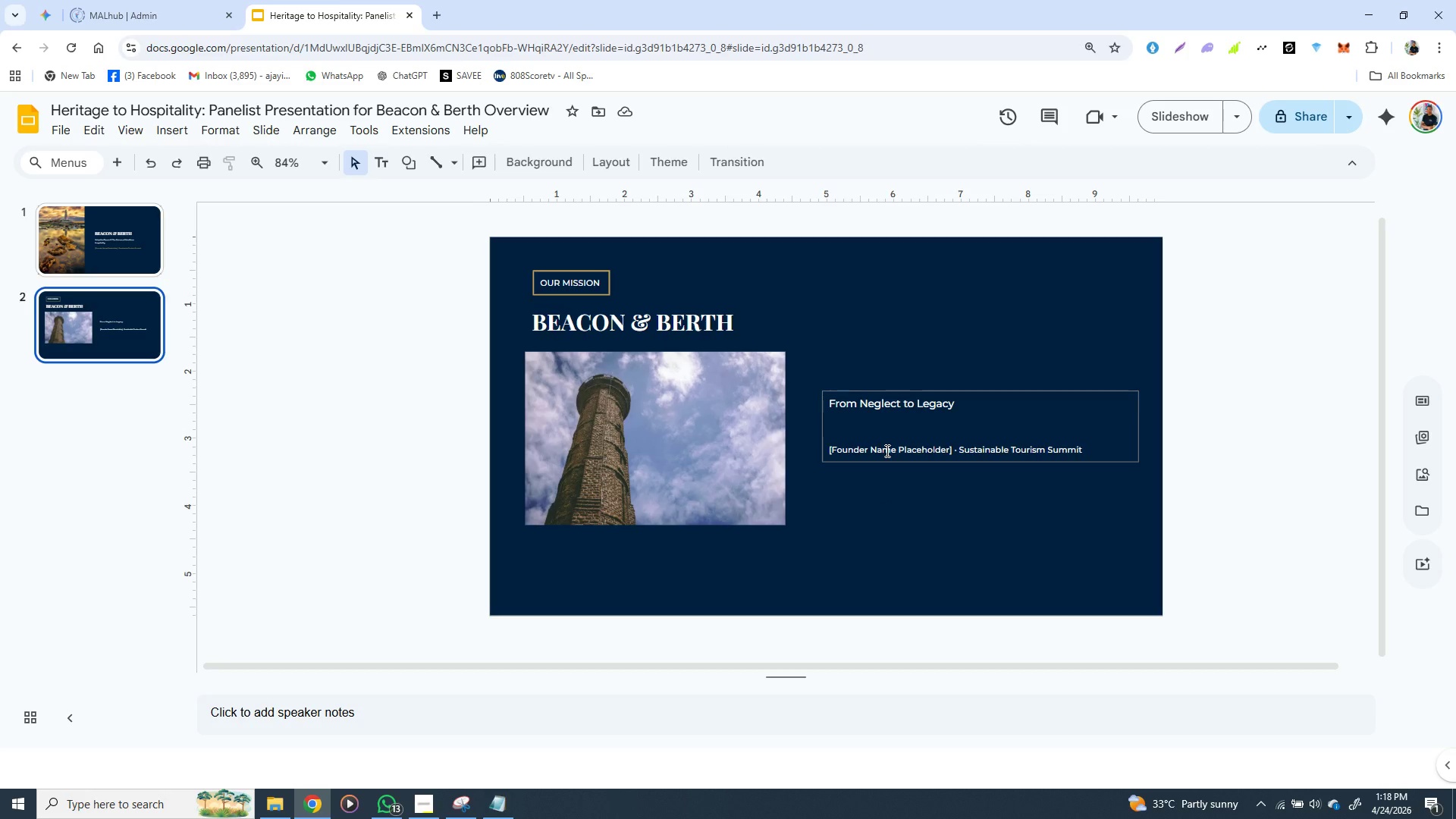 
double_click([886, 450])
 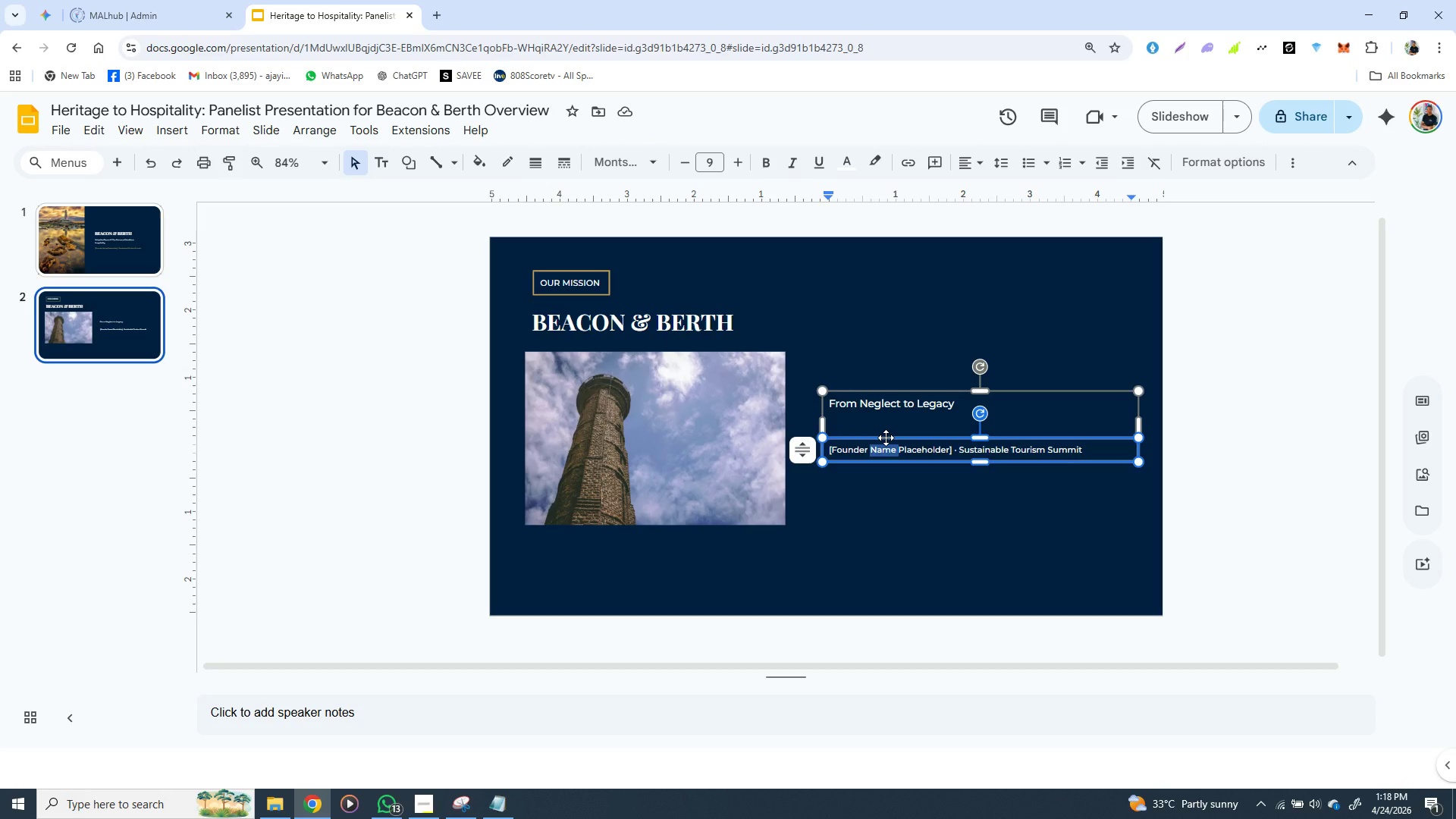 
left_click([886, 438])
 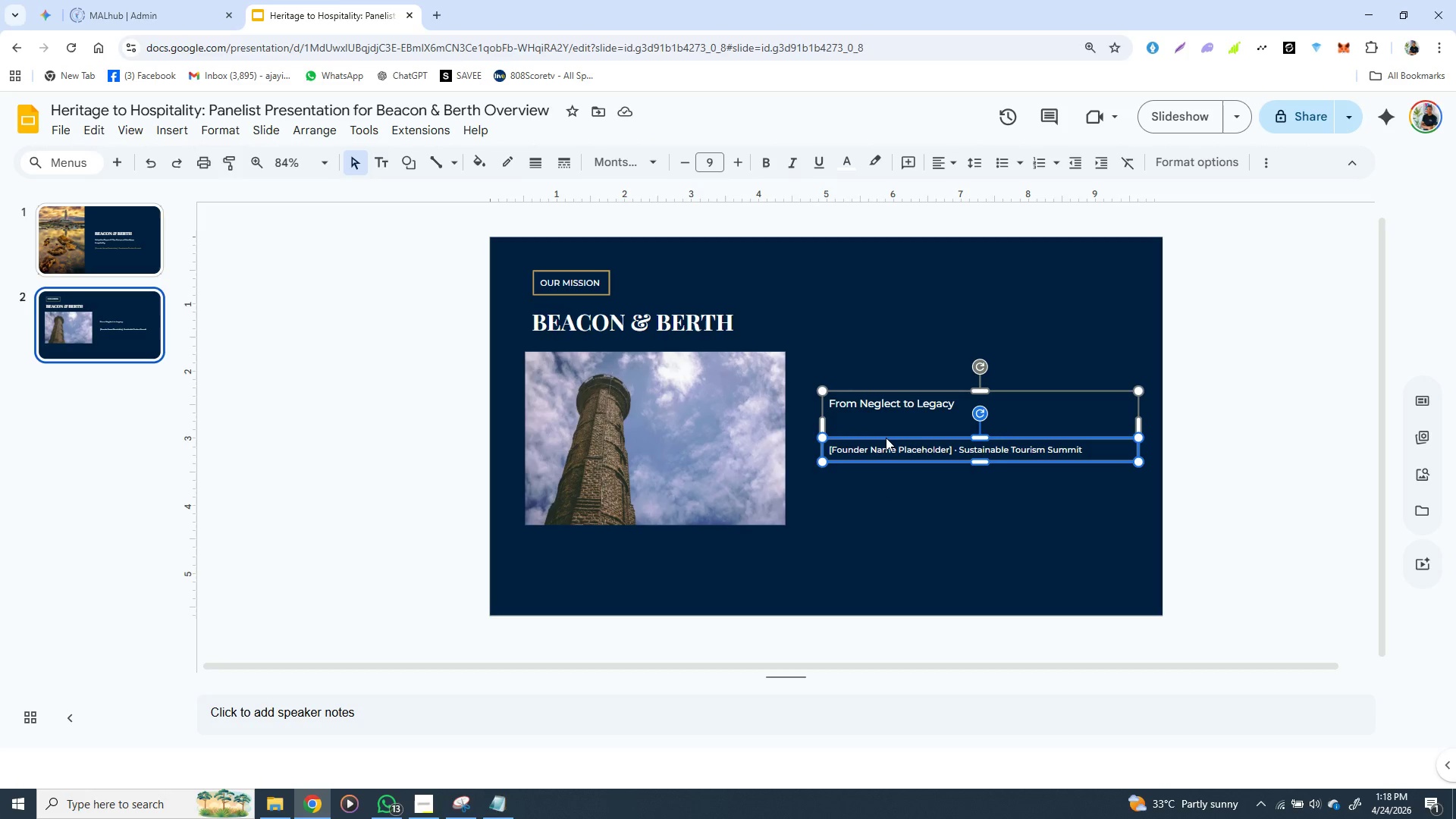 
hold_key(key=ArrowUp, duration=1.11)
 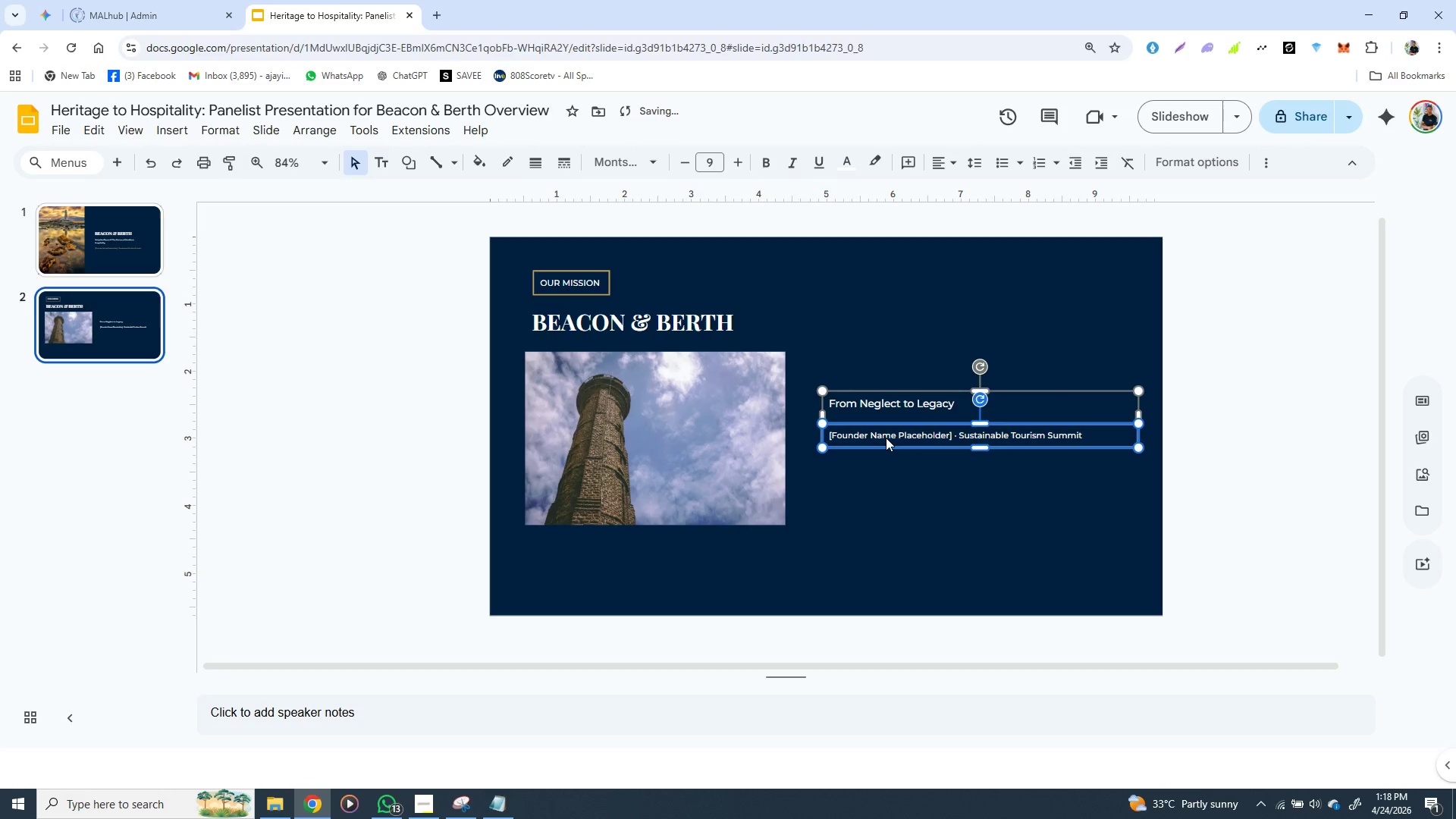 
key(ArrowUp)
 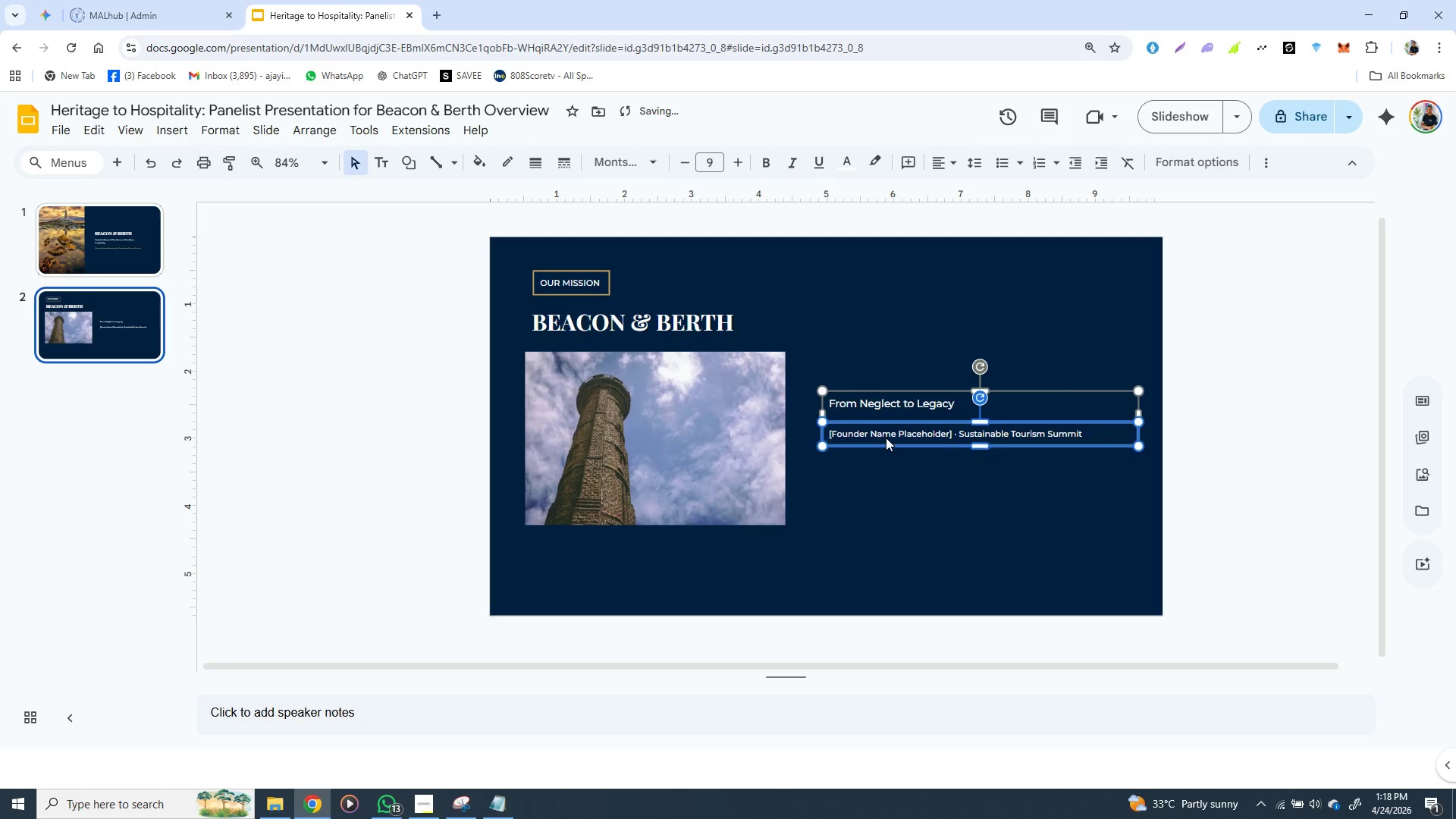 
key(ArrowUp)
 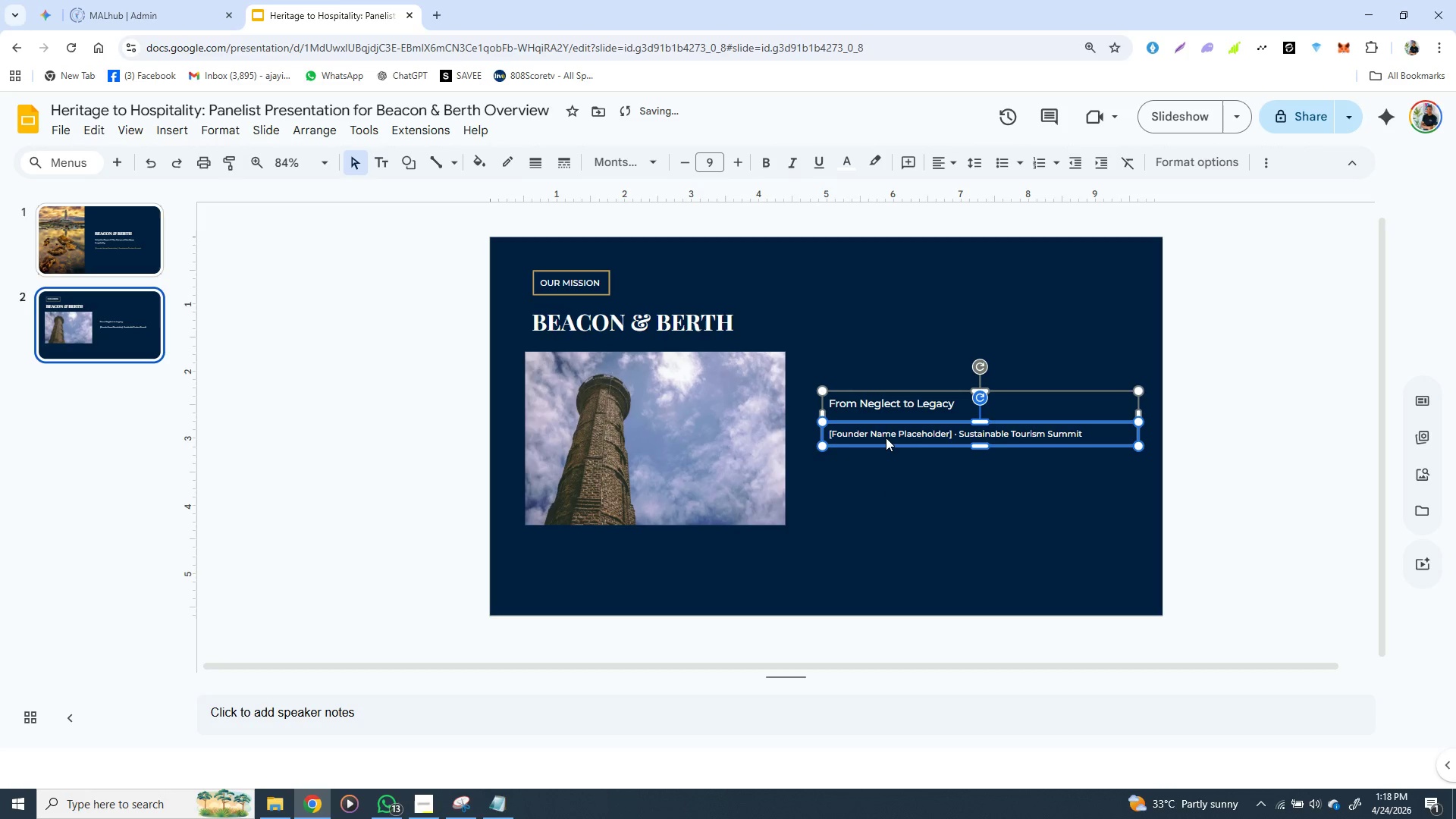 
key(ArrowUp)
 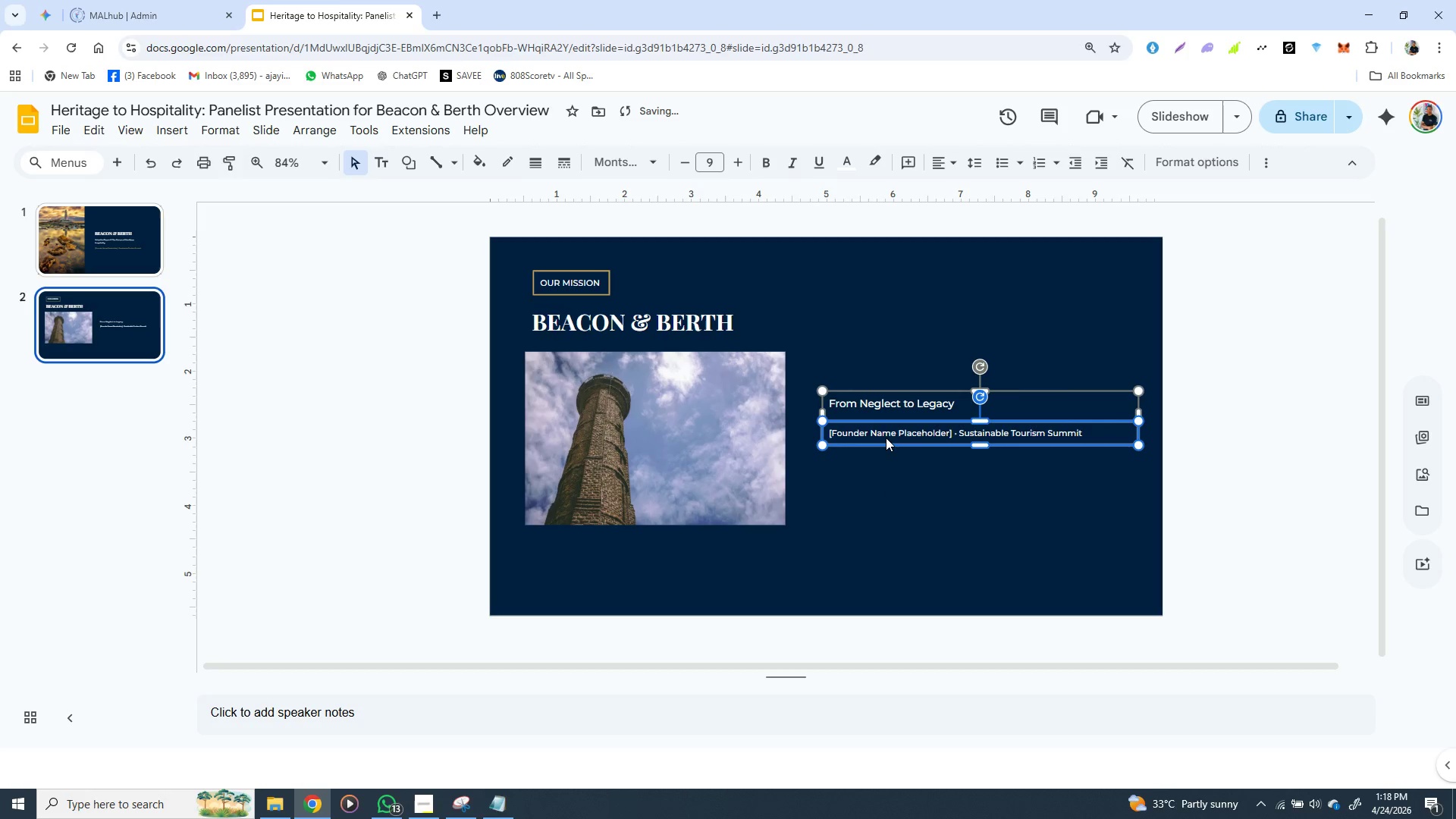 
key(ArrowUp)
 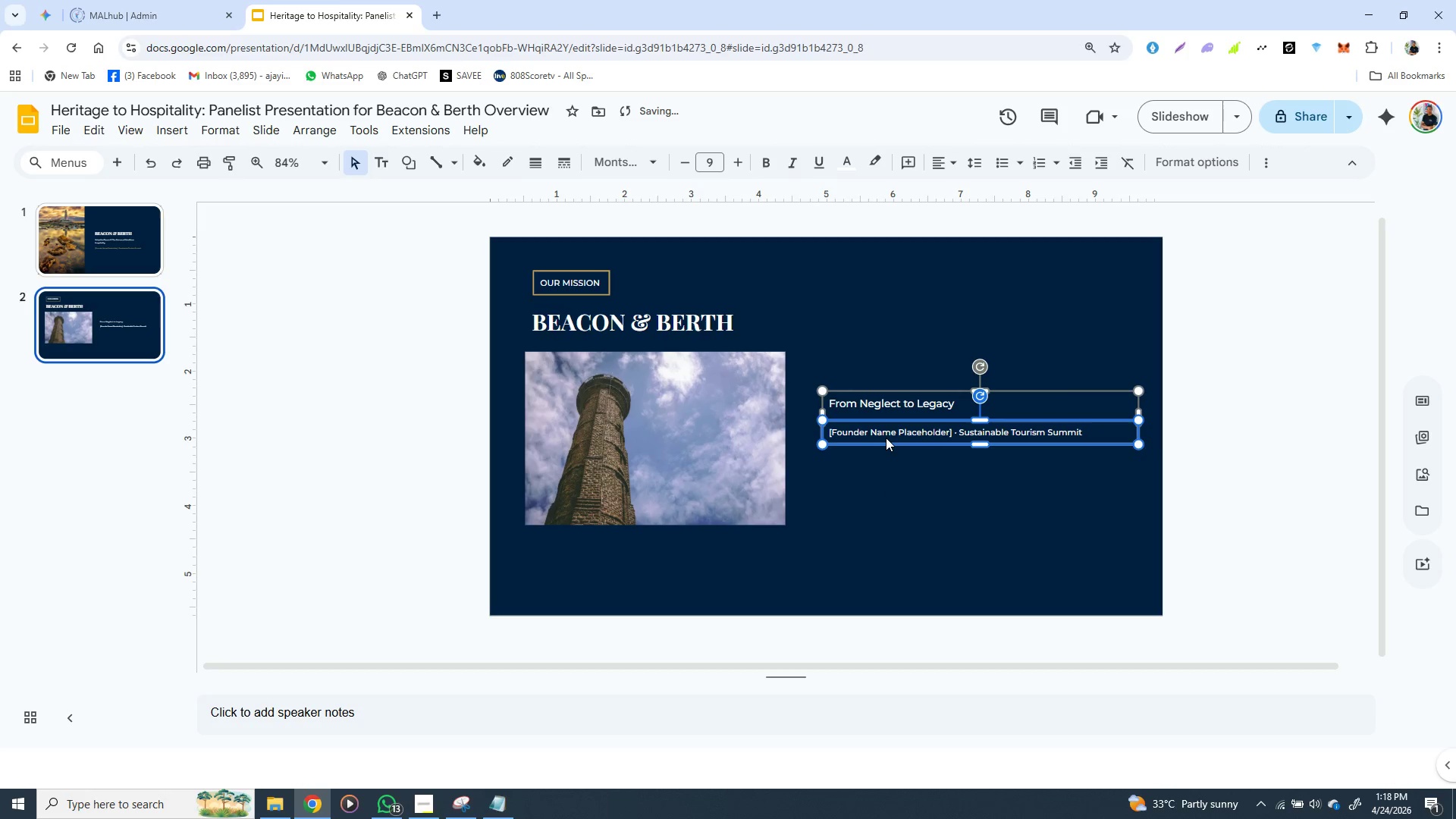 
key(ArrowUp)
 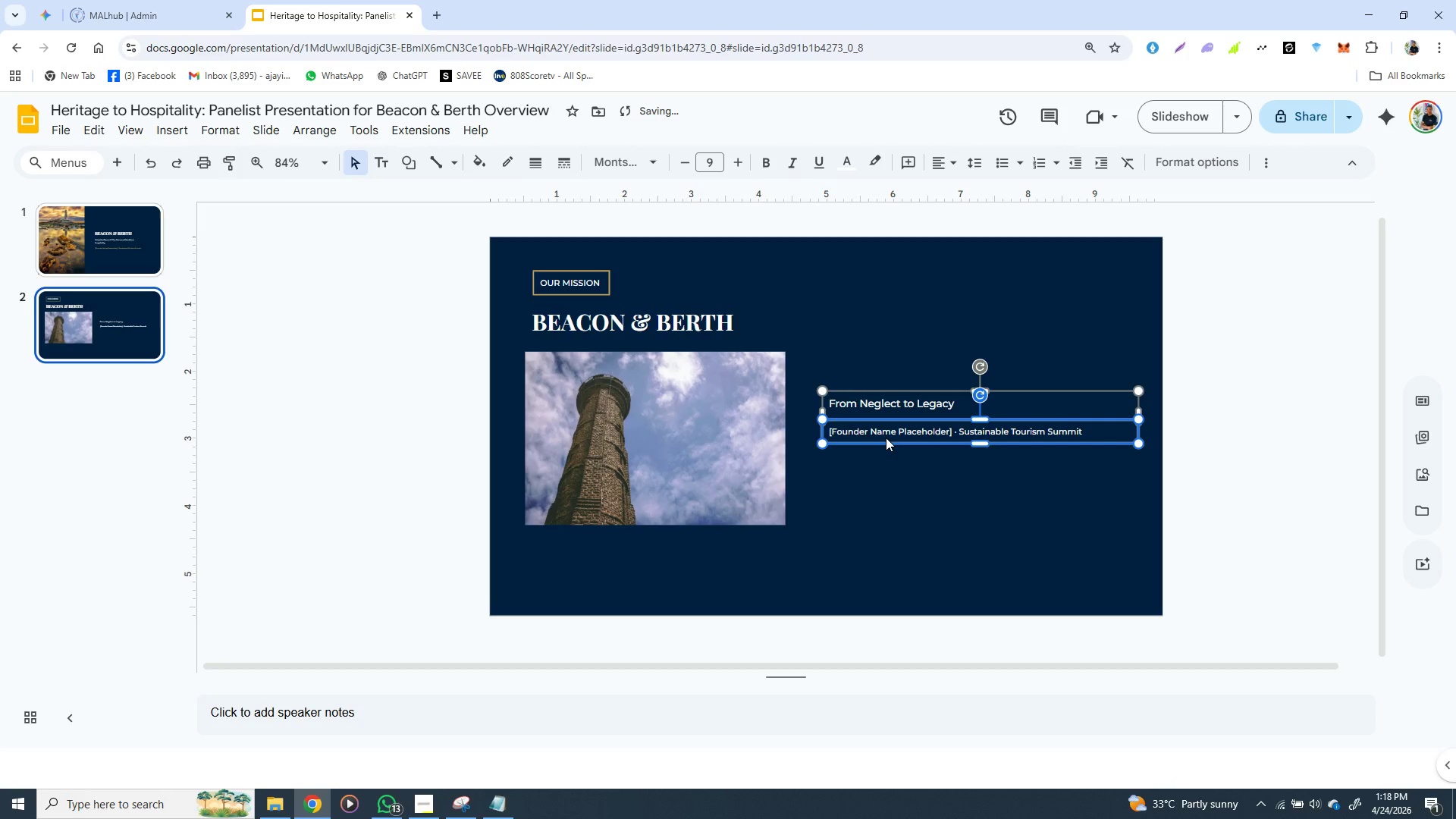 
key(ArrowUp)
 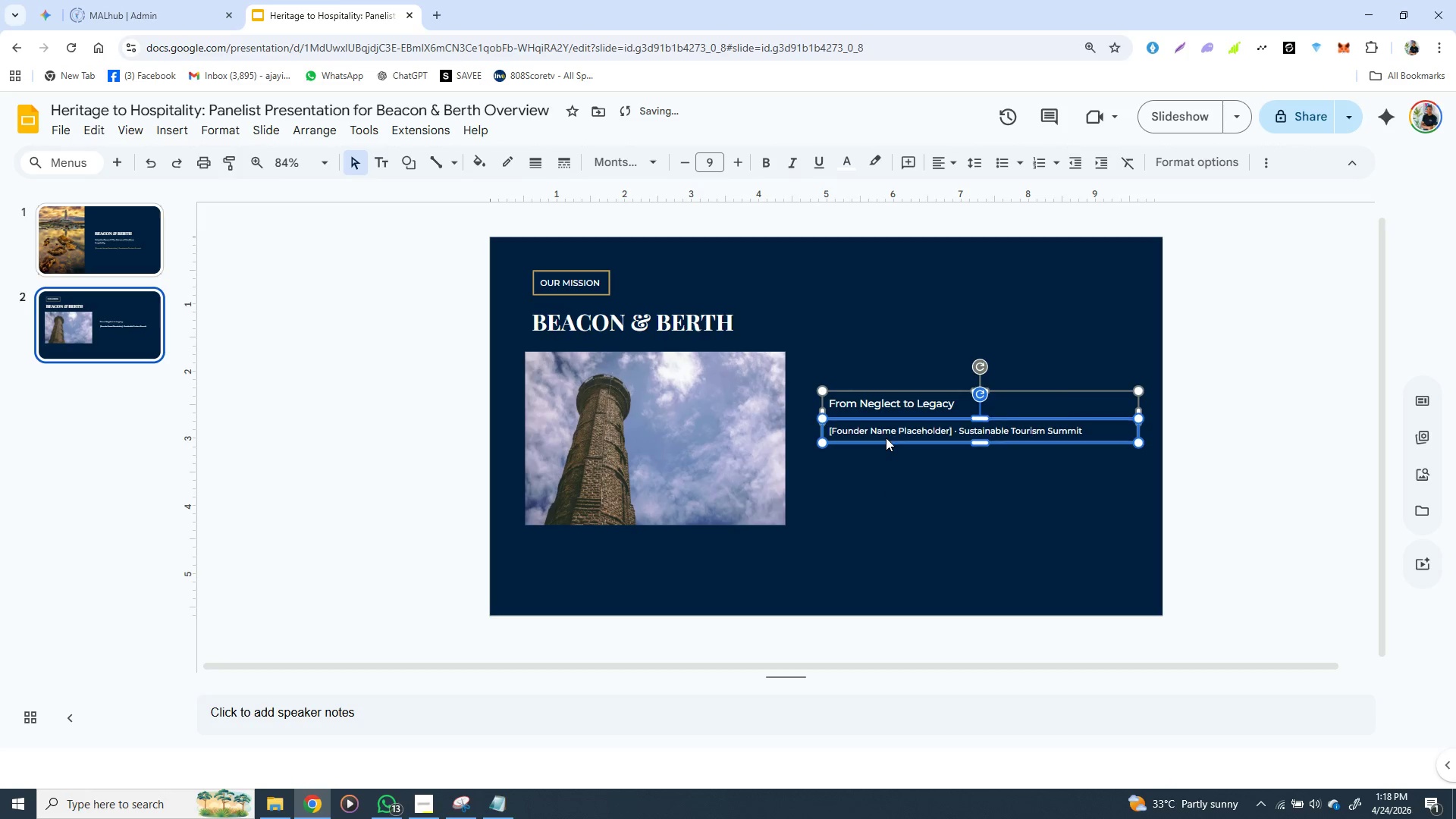 
key(ArrowUp)
 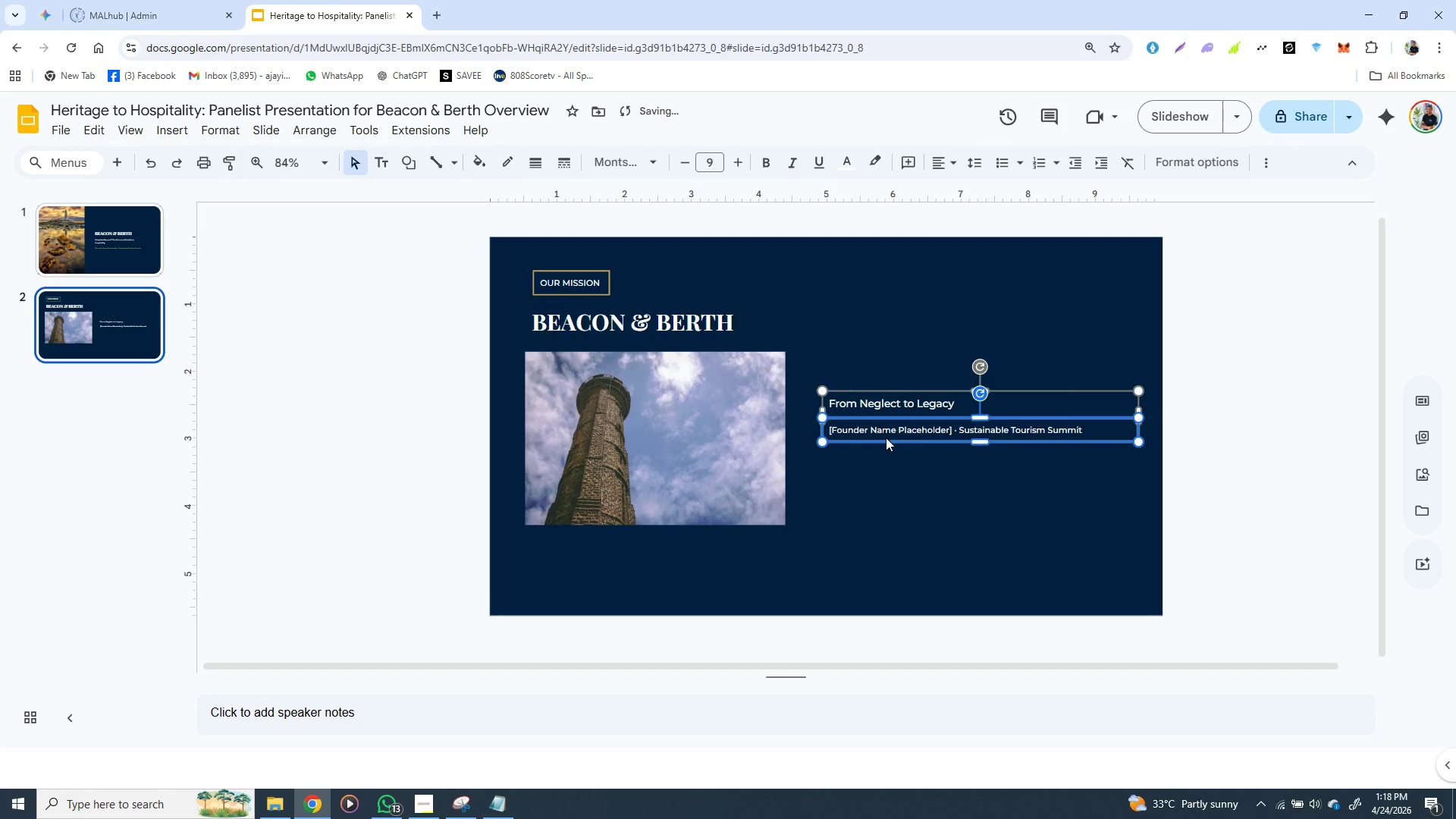 
key(ArrowUp)
 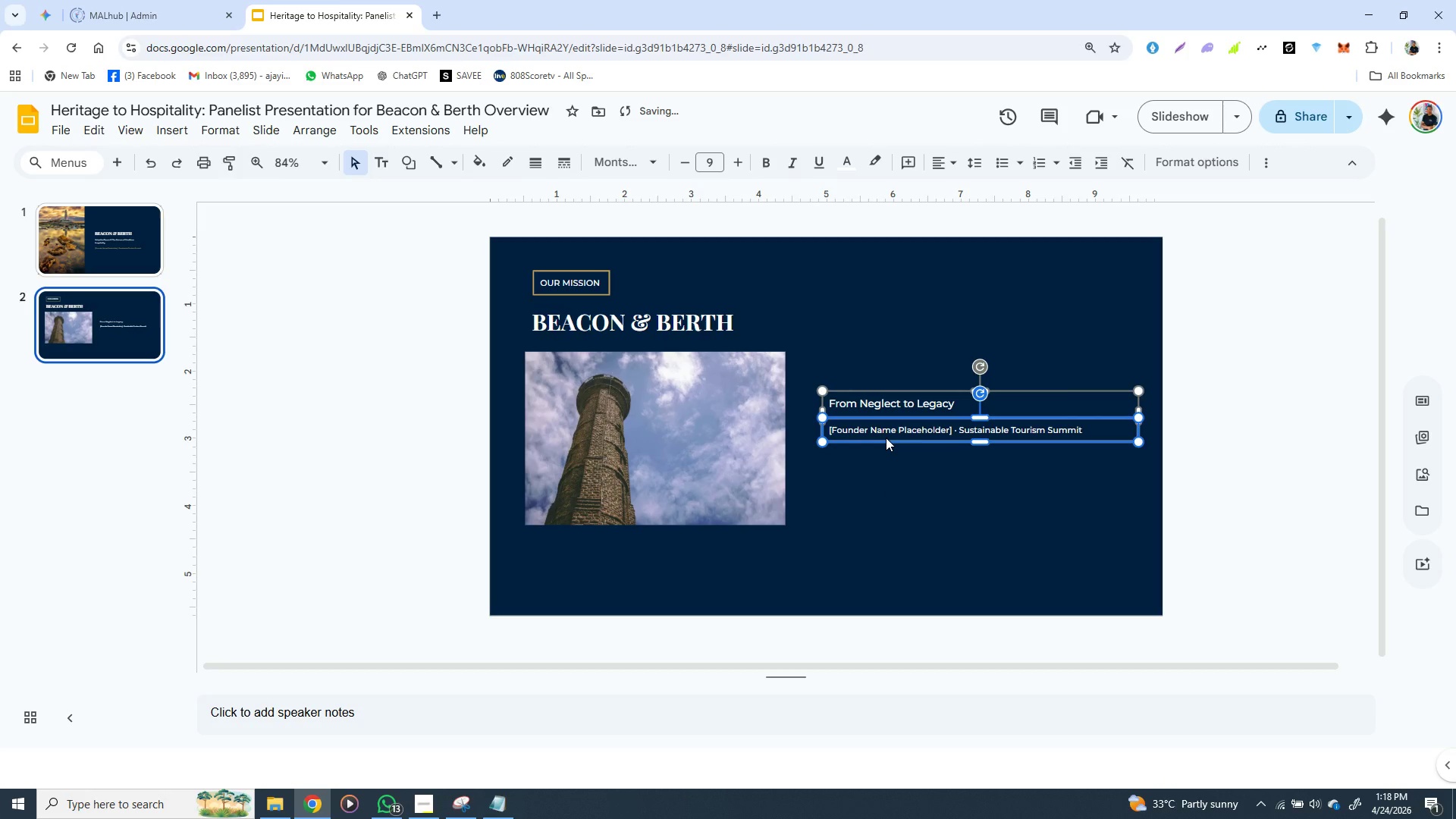 
left_click([883, 472])
 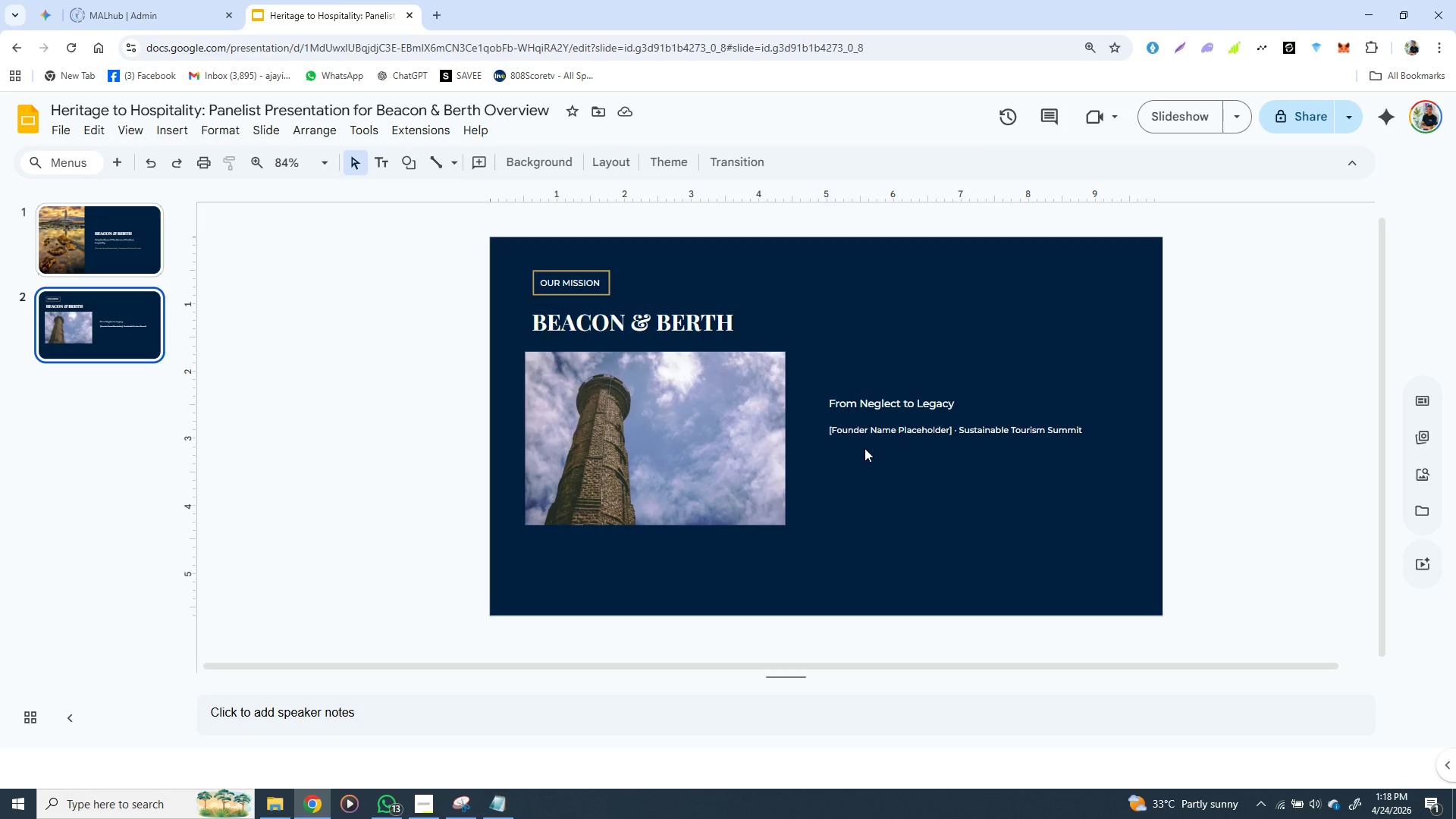 
double_click([869, 439])
 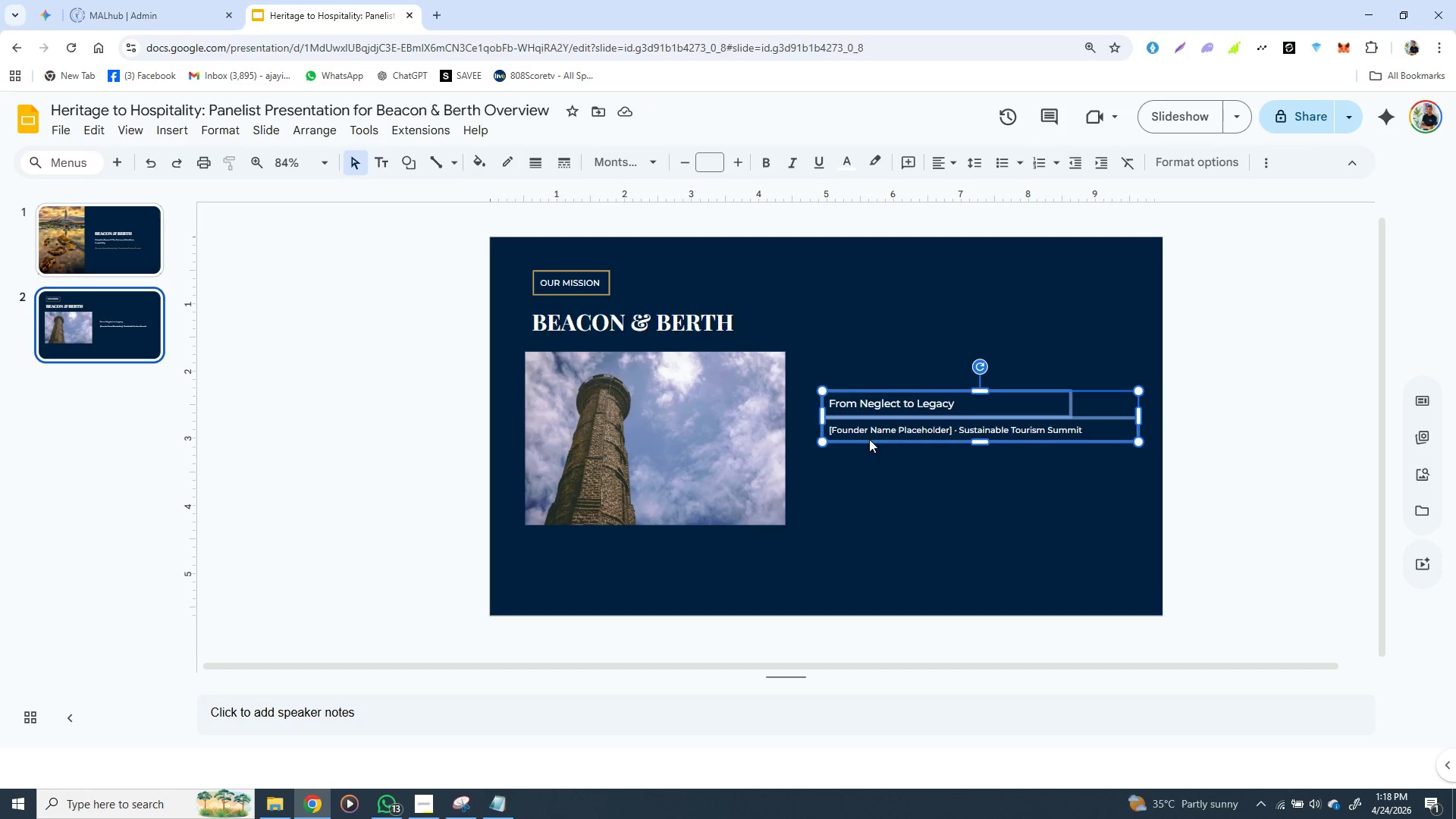 
triple_click([869, 439])
 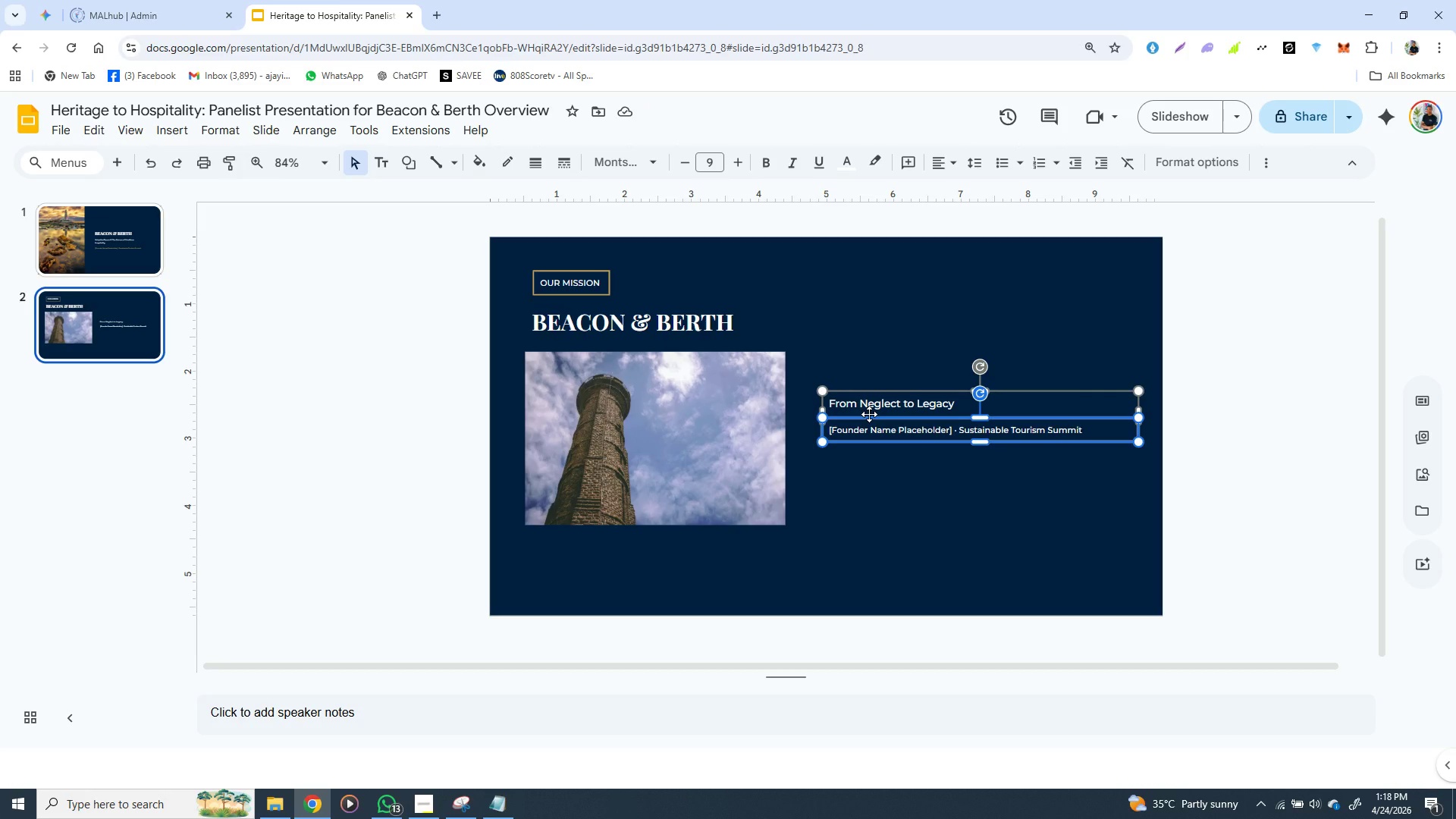 
right_click([869, 414])
 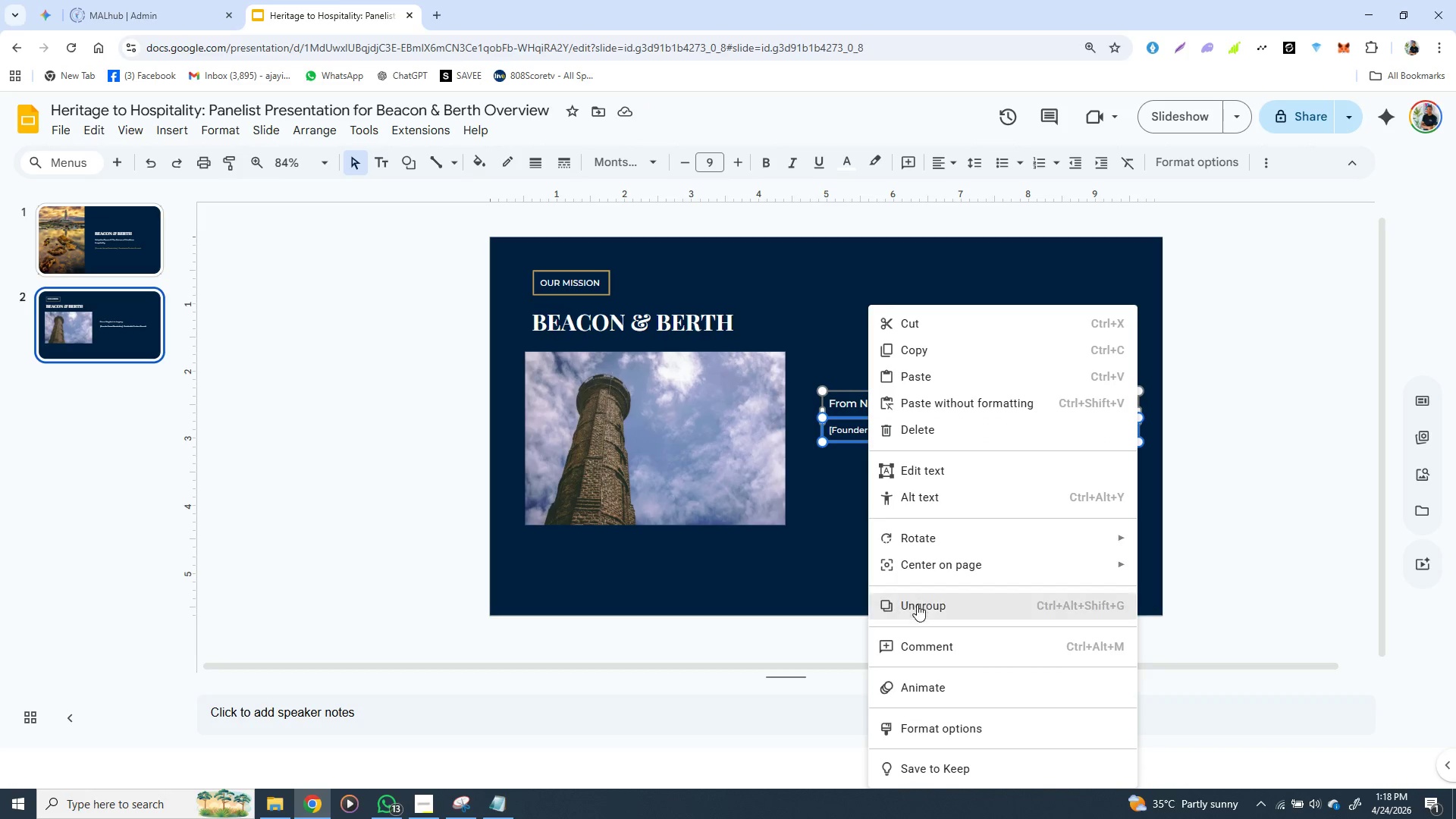 
left_click([917, 607])
 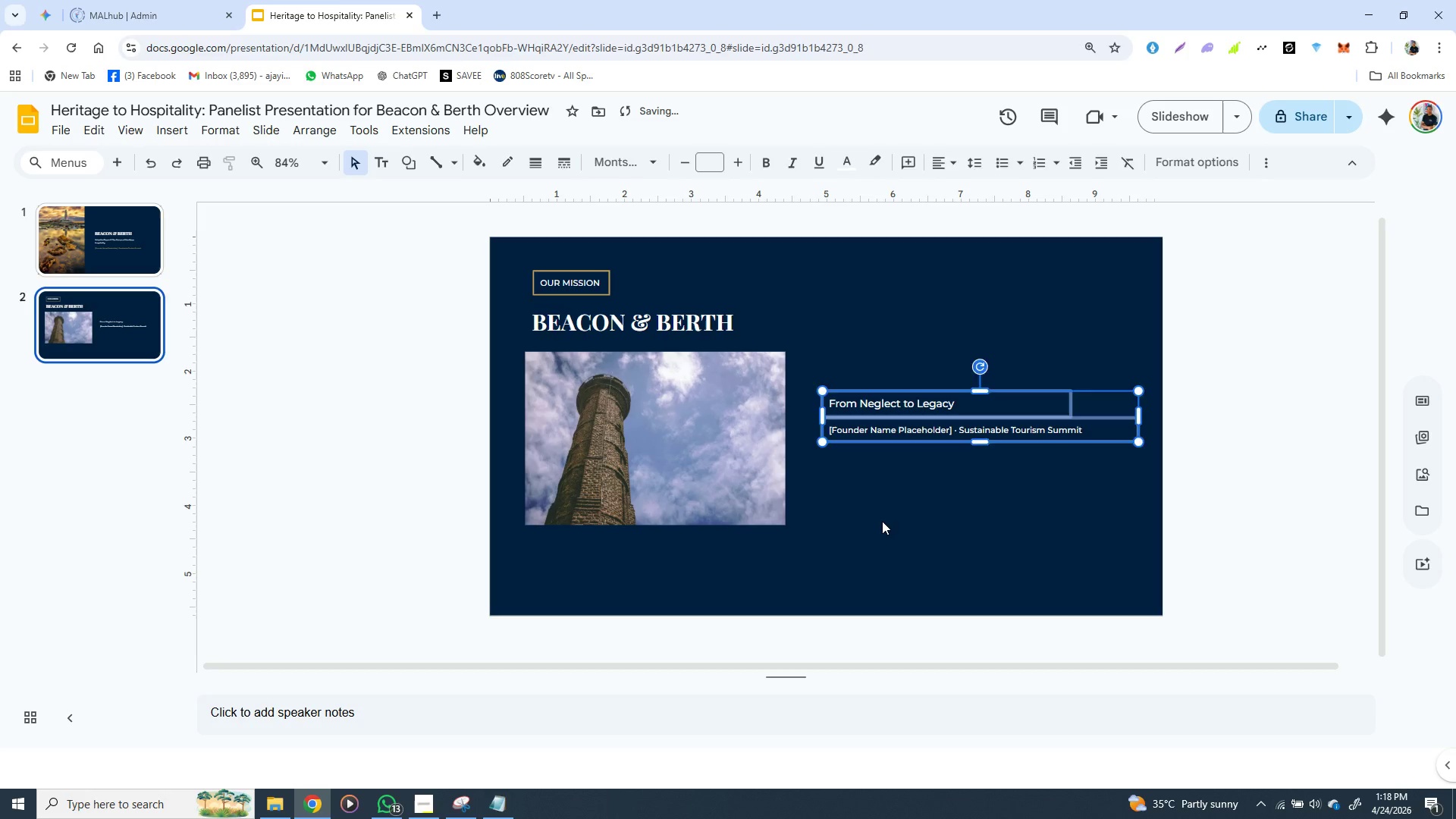 
left_click([882, 521])
 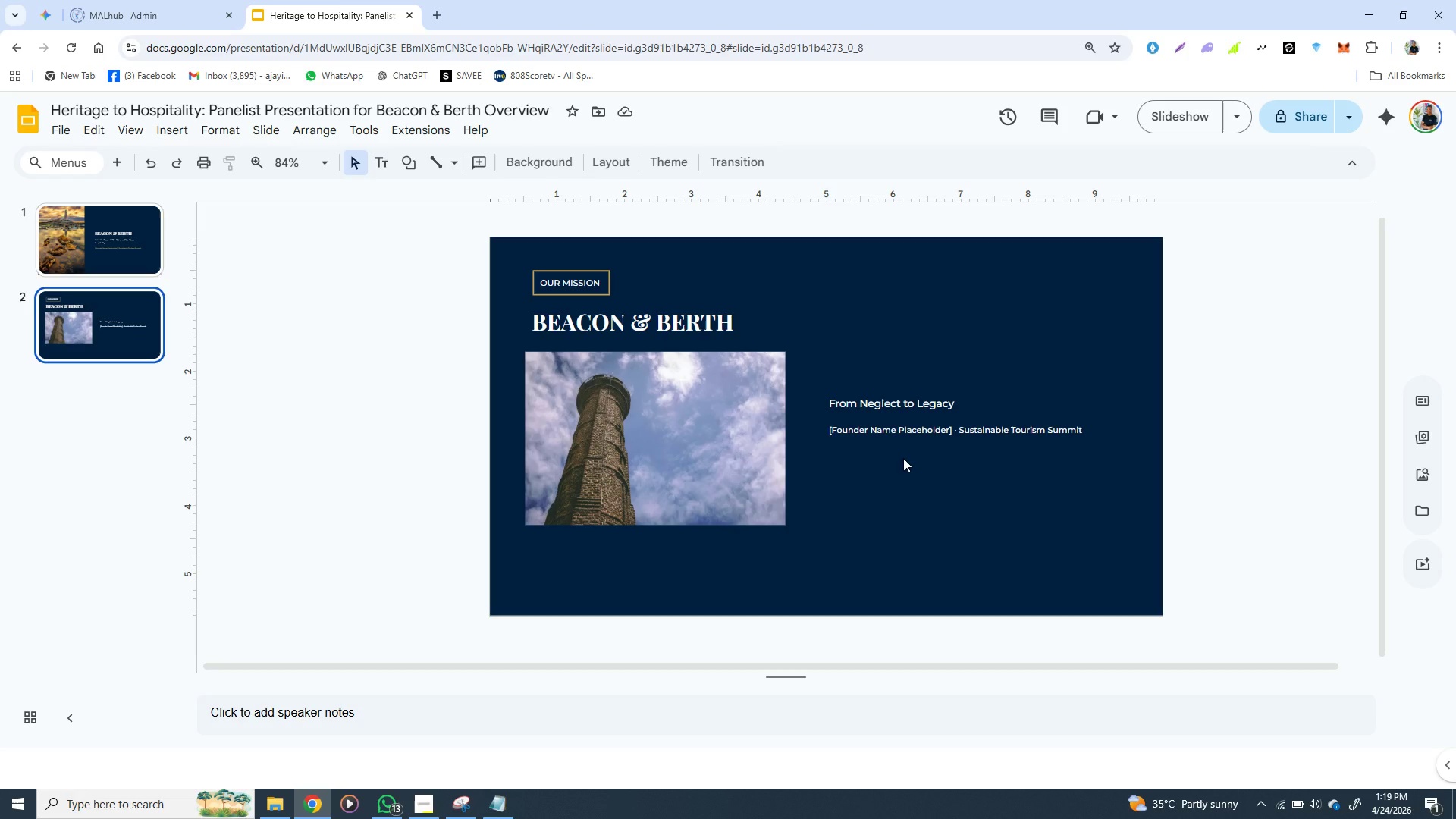 
wait(51.28)
 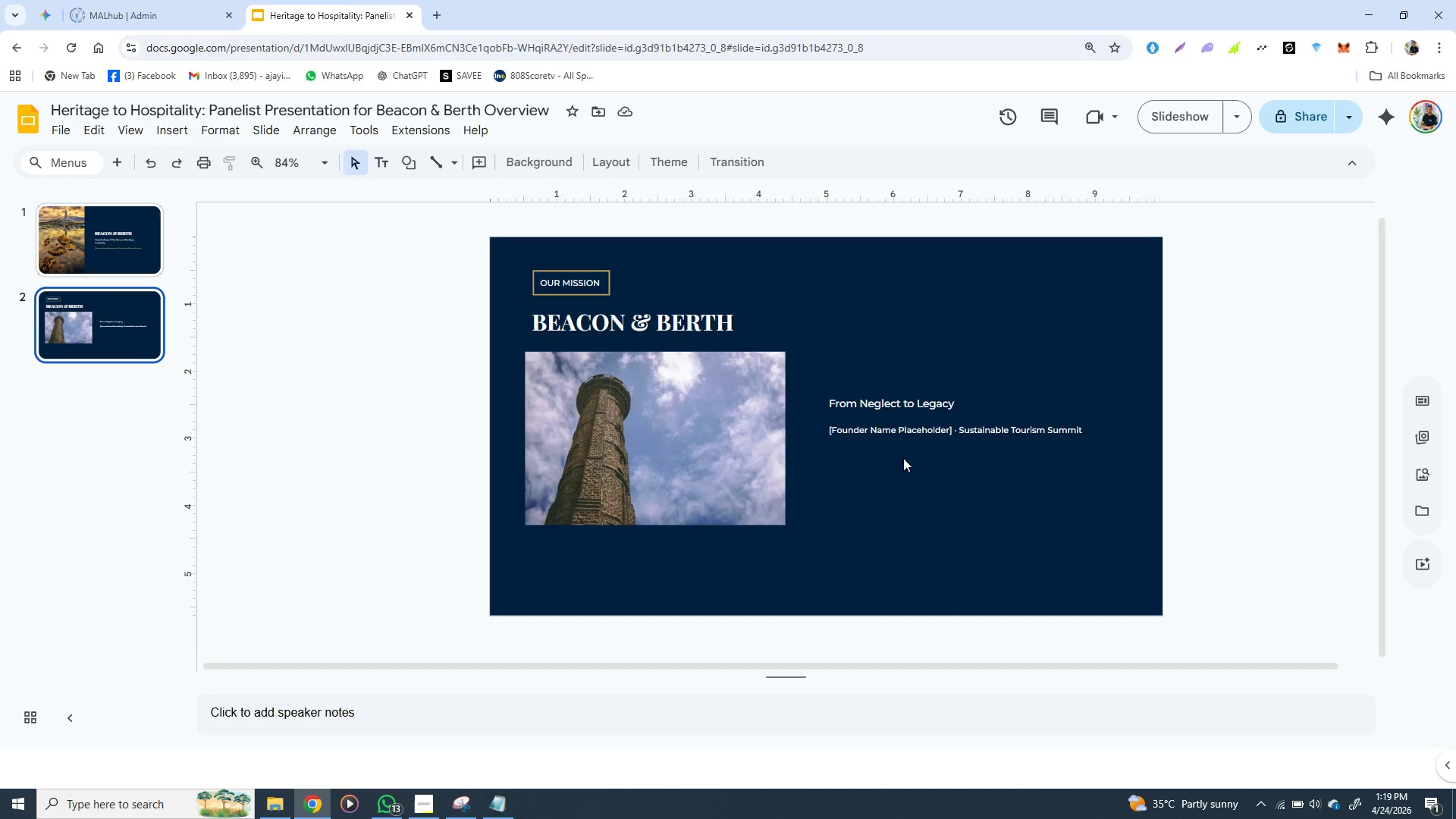 
left_click([907, 416])
 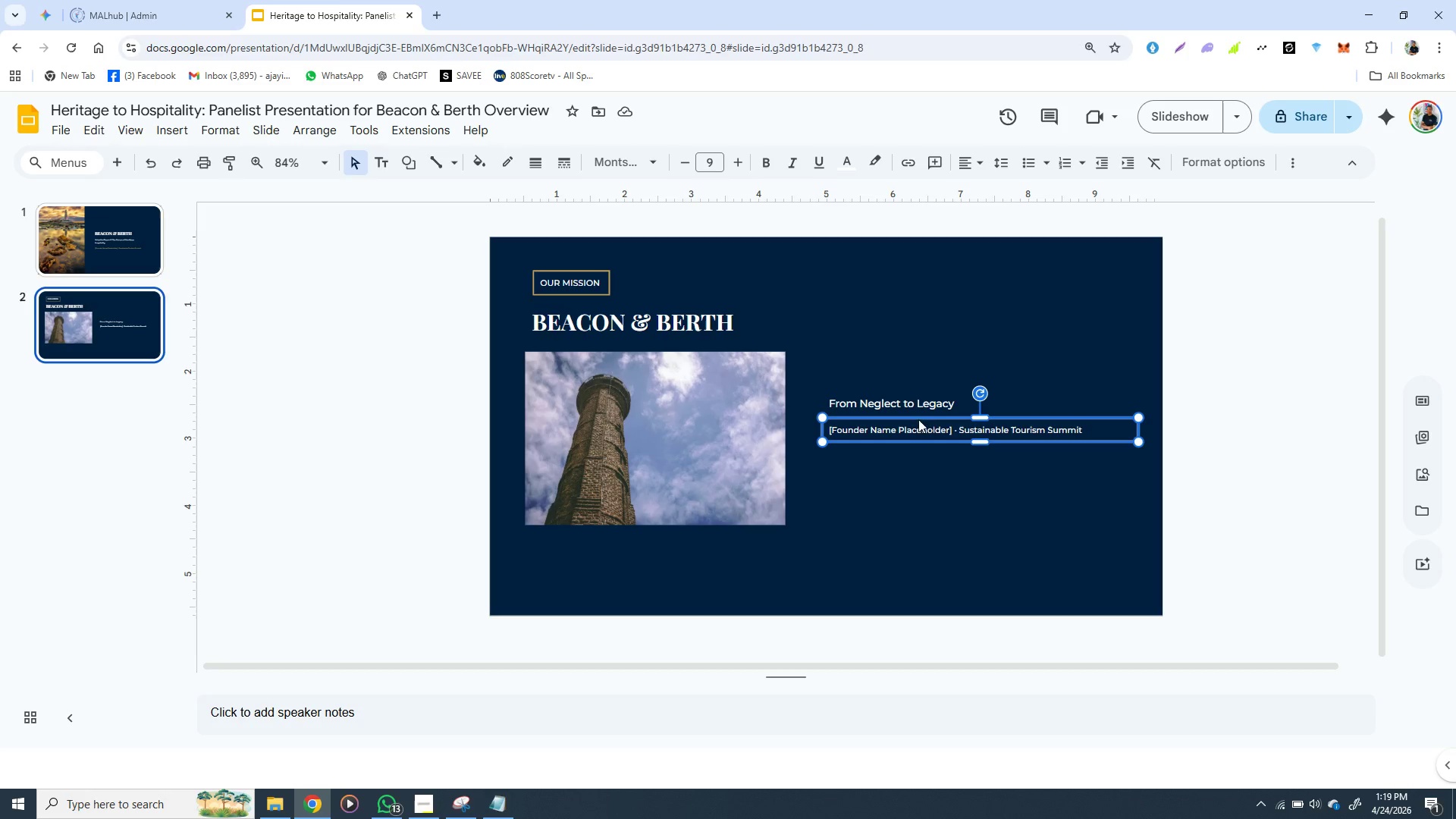 
wait(6.12)
 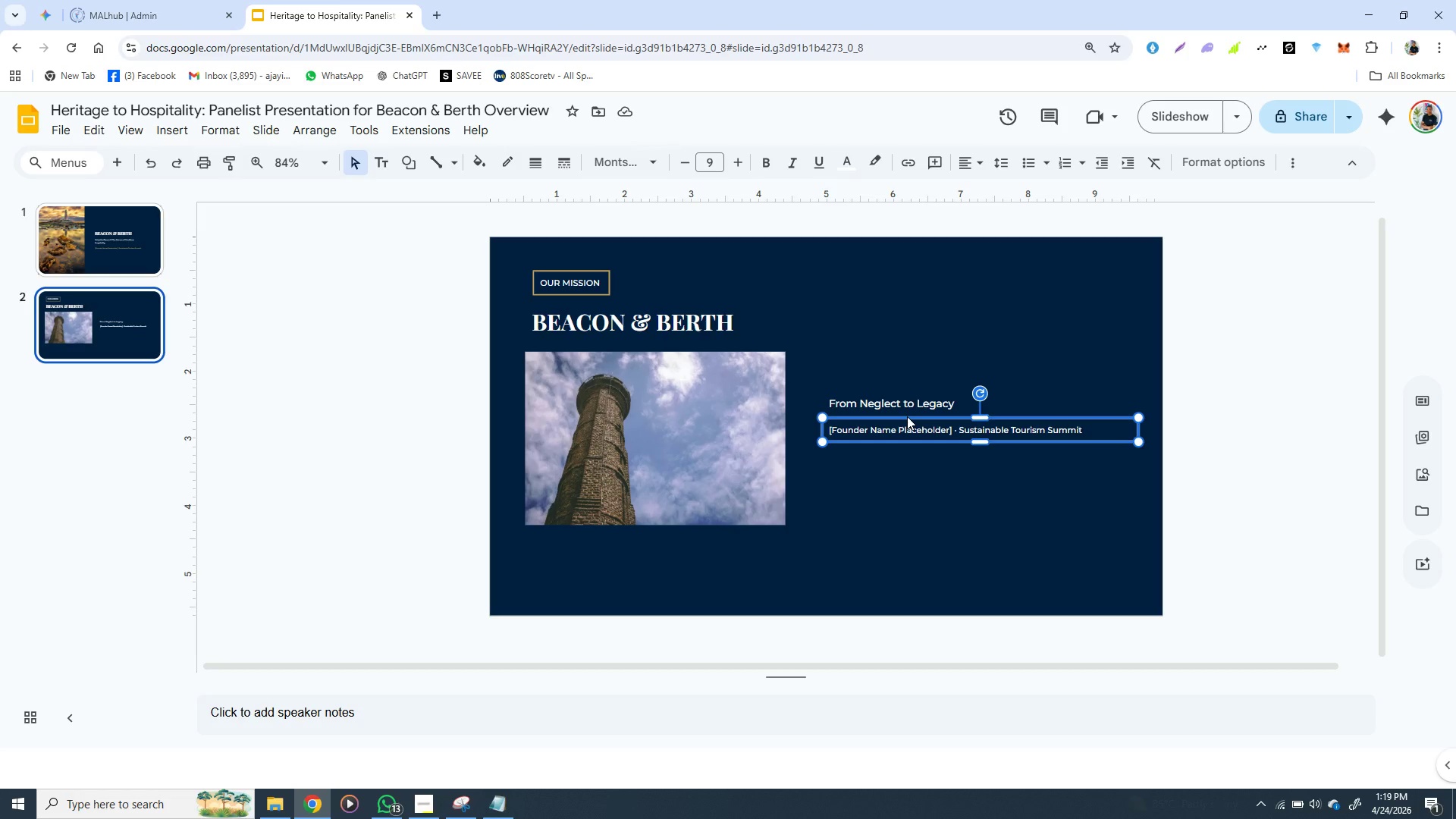 
left_click([497, 802])
 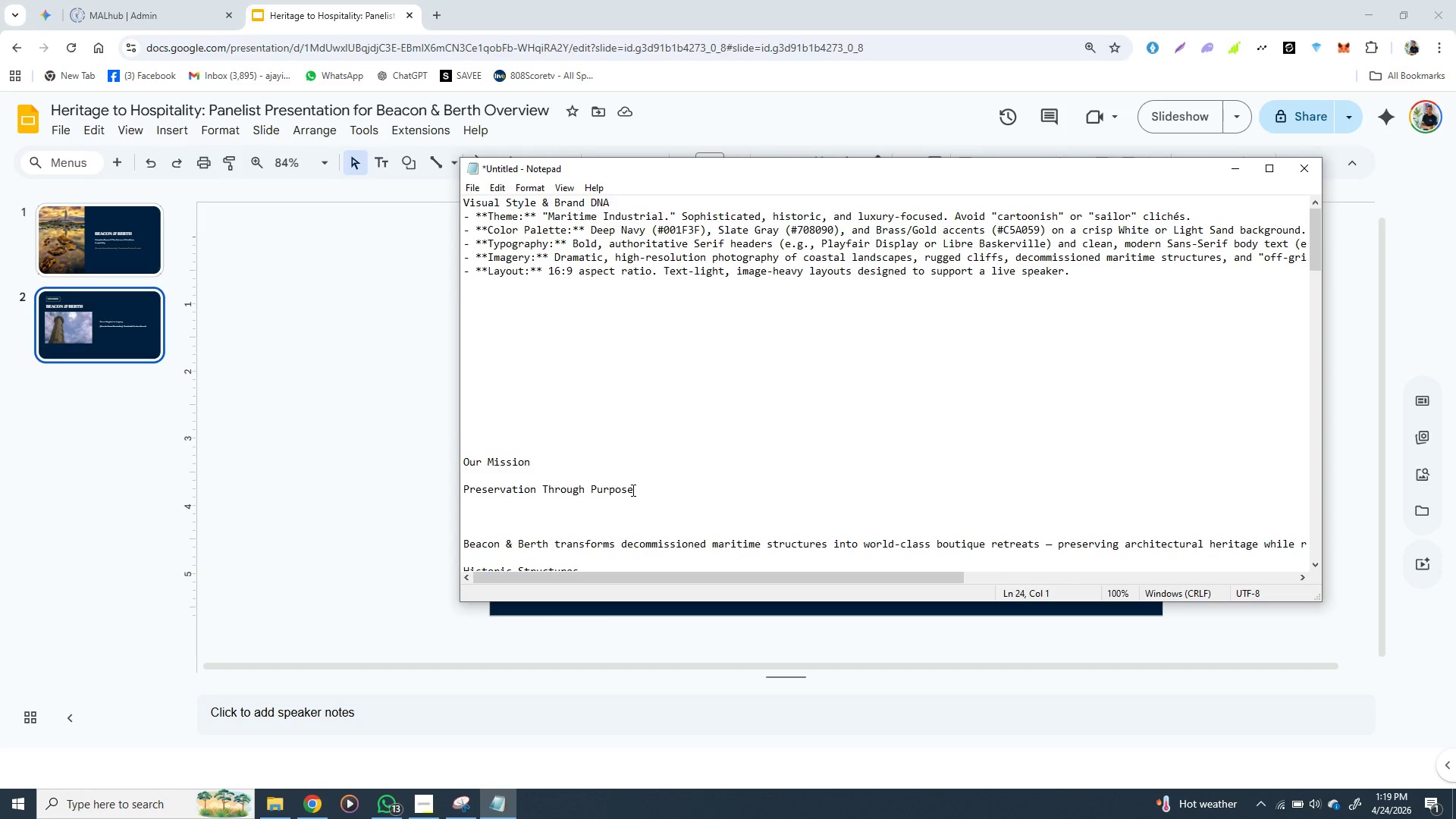 
left_click_drag(start_coordinate=[632, 490], to_coordinate=[460, 486])
 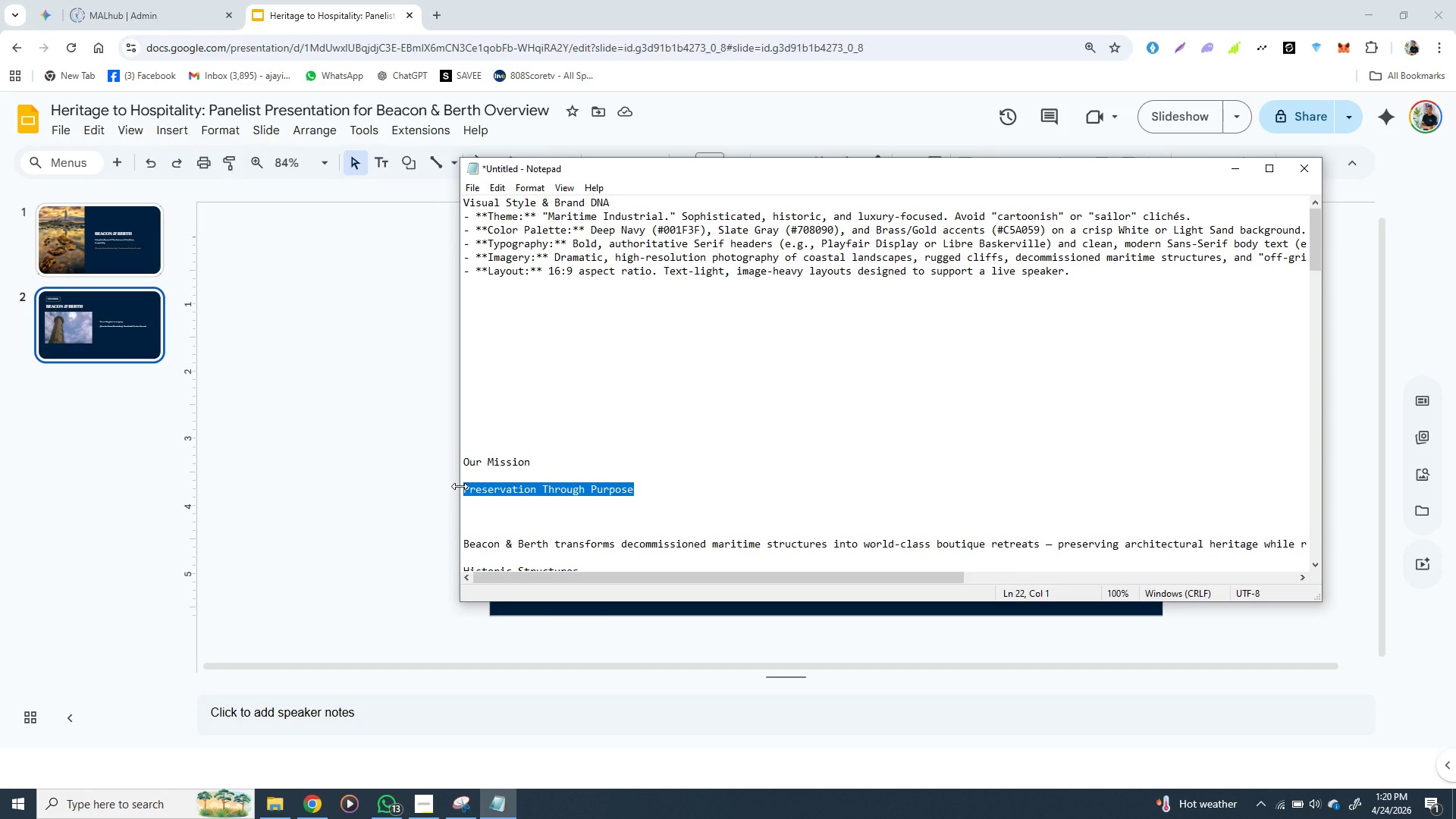 
key(Control+X)
 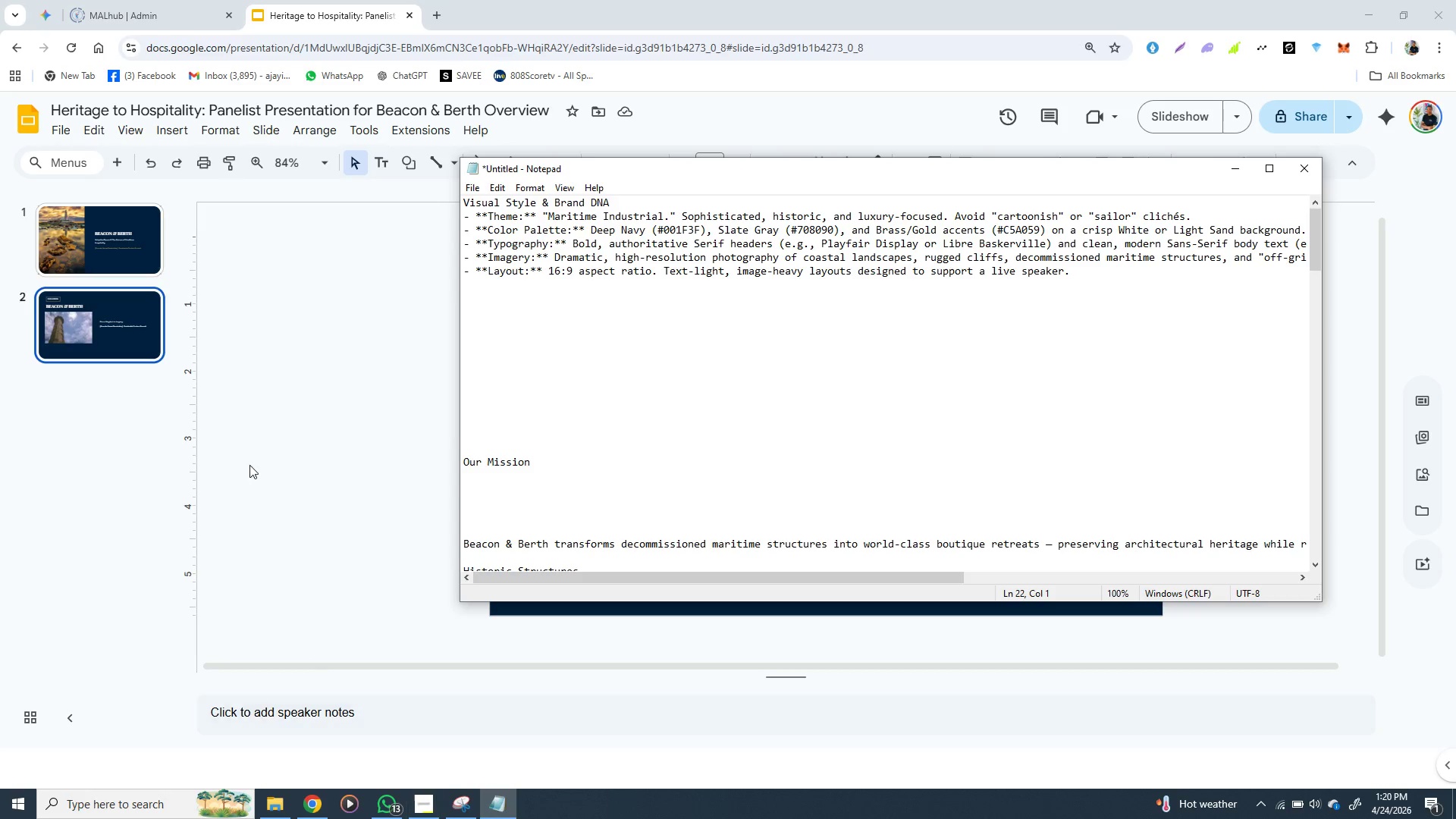 
left_click([134, 347])
 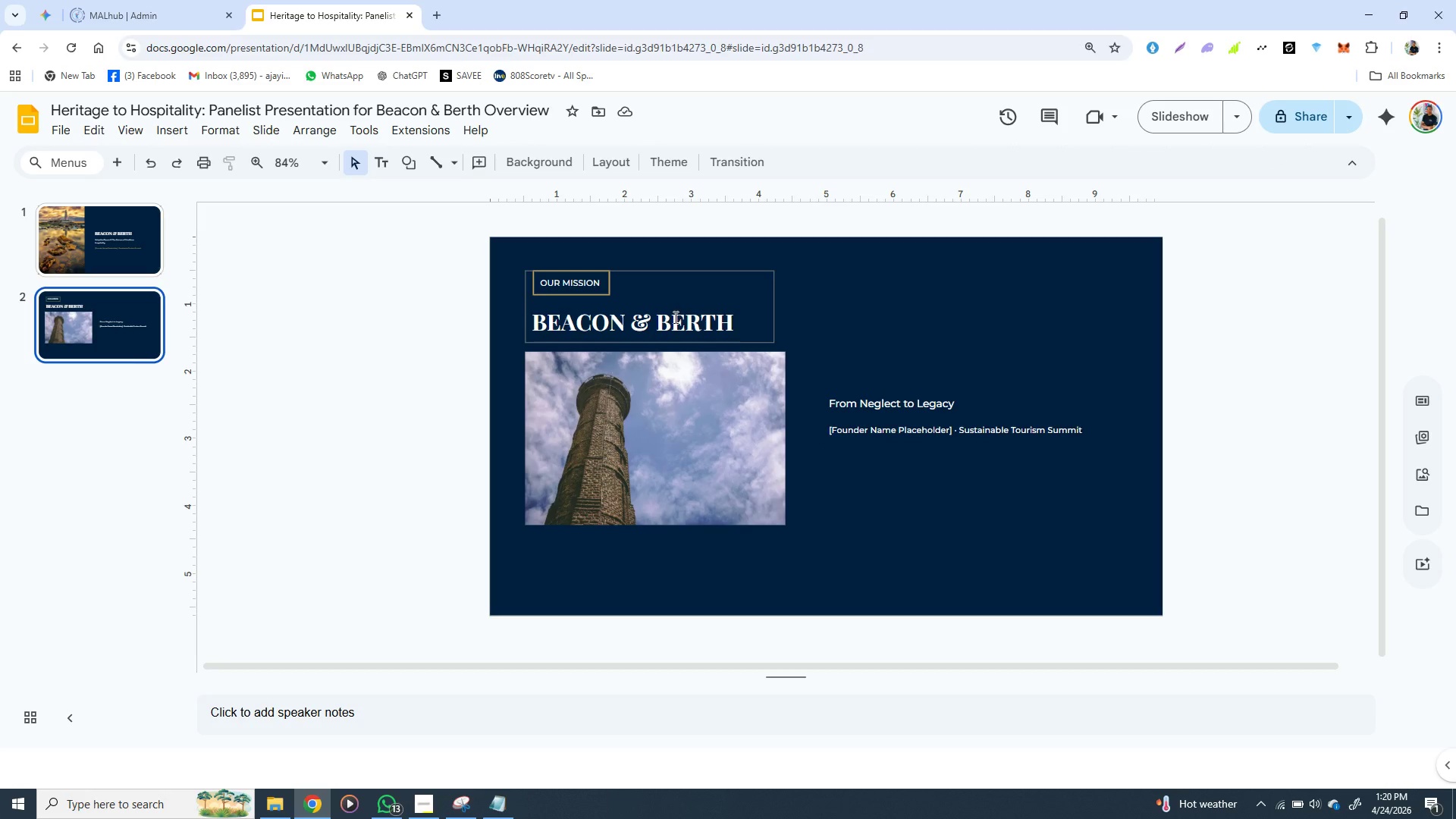 
double_click([674, 322])
 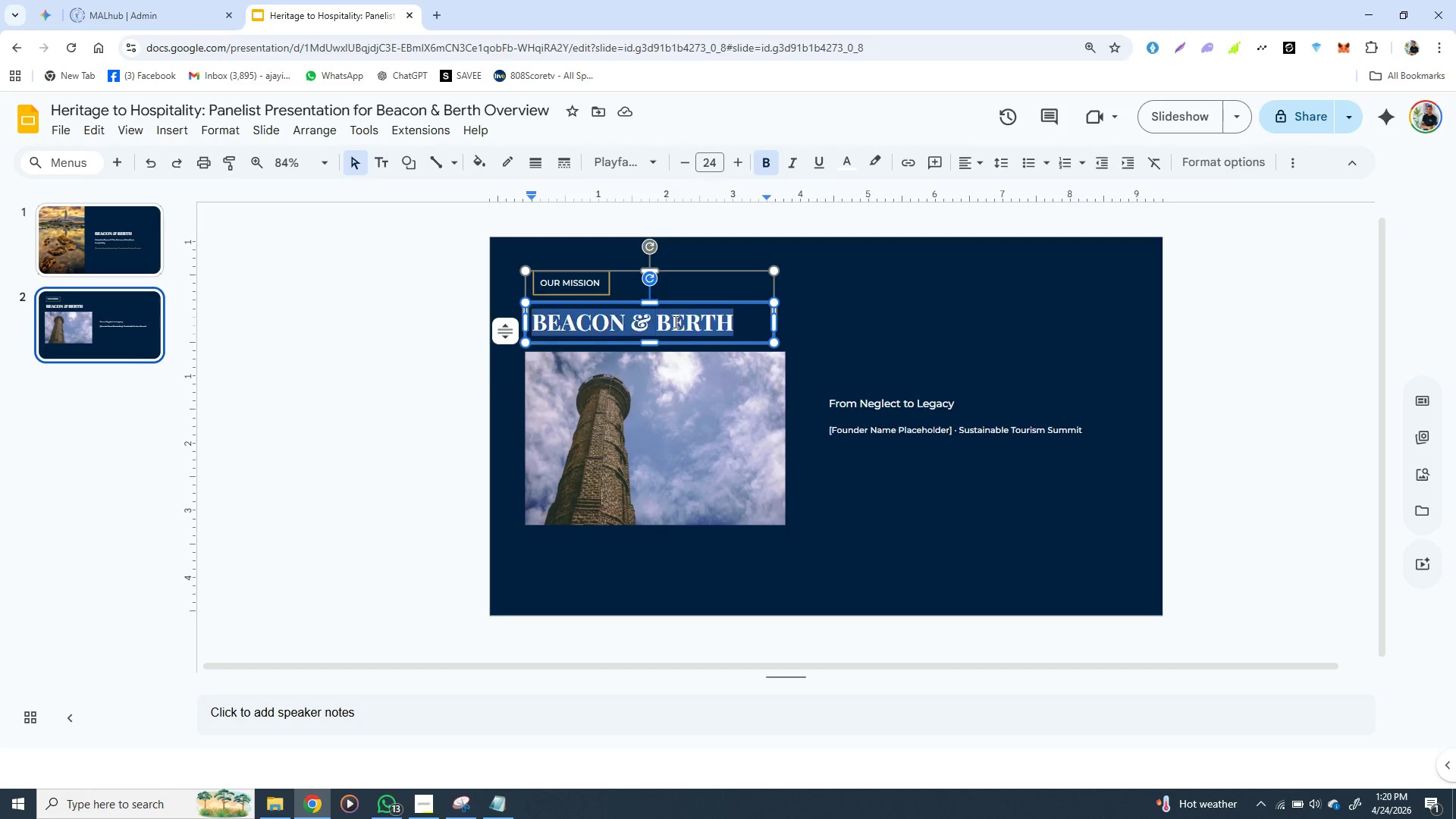 
triple_click([674, 322])
 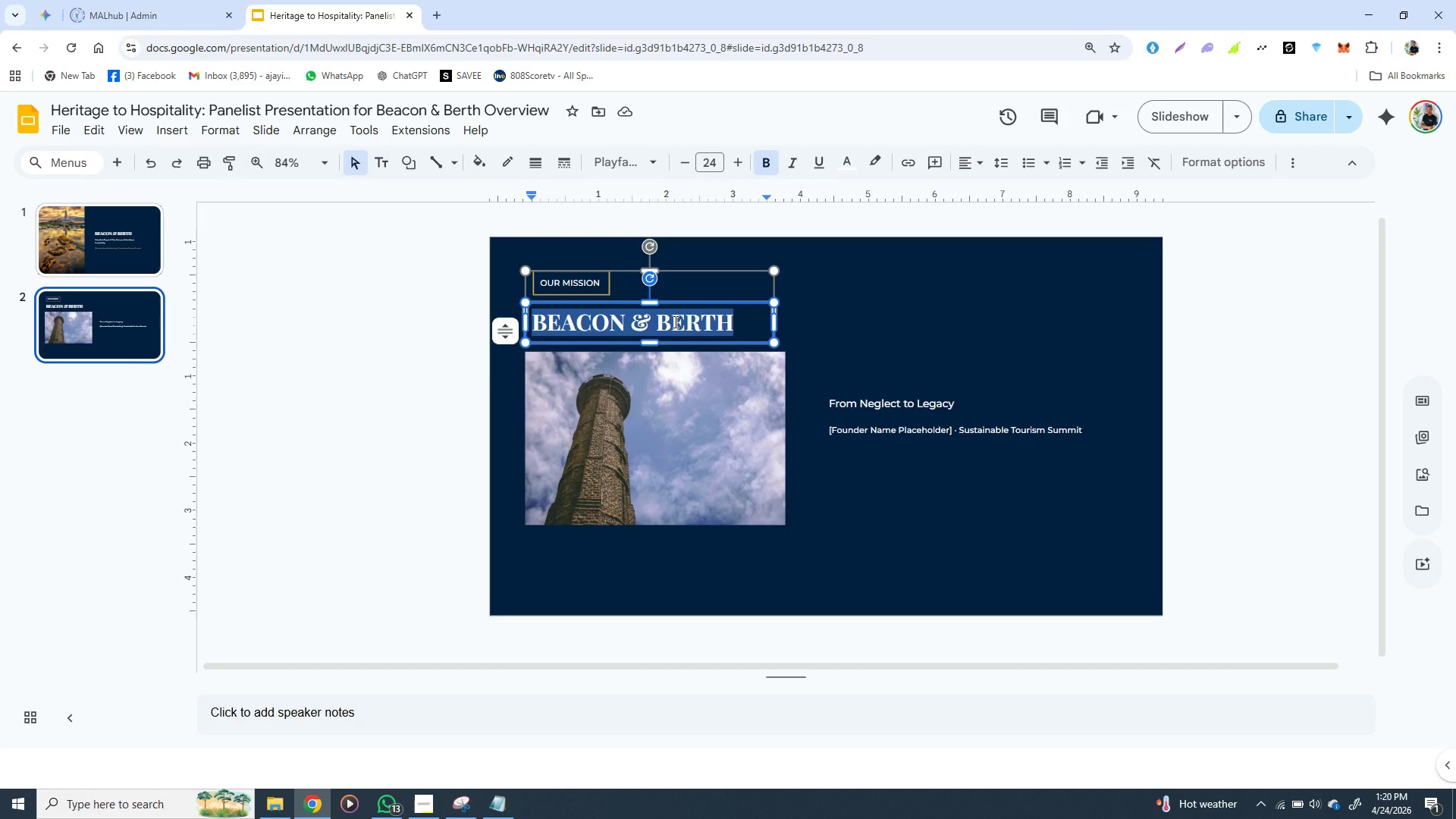 
key(Control+V)
 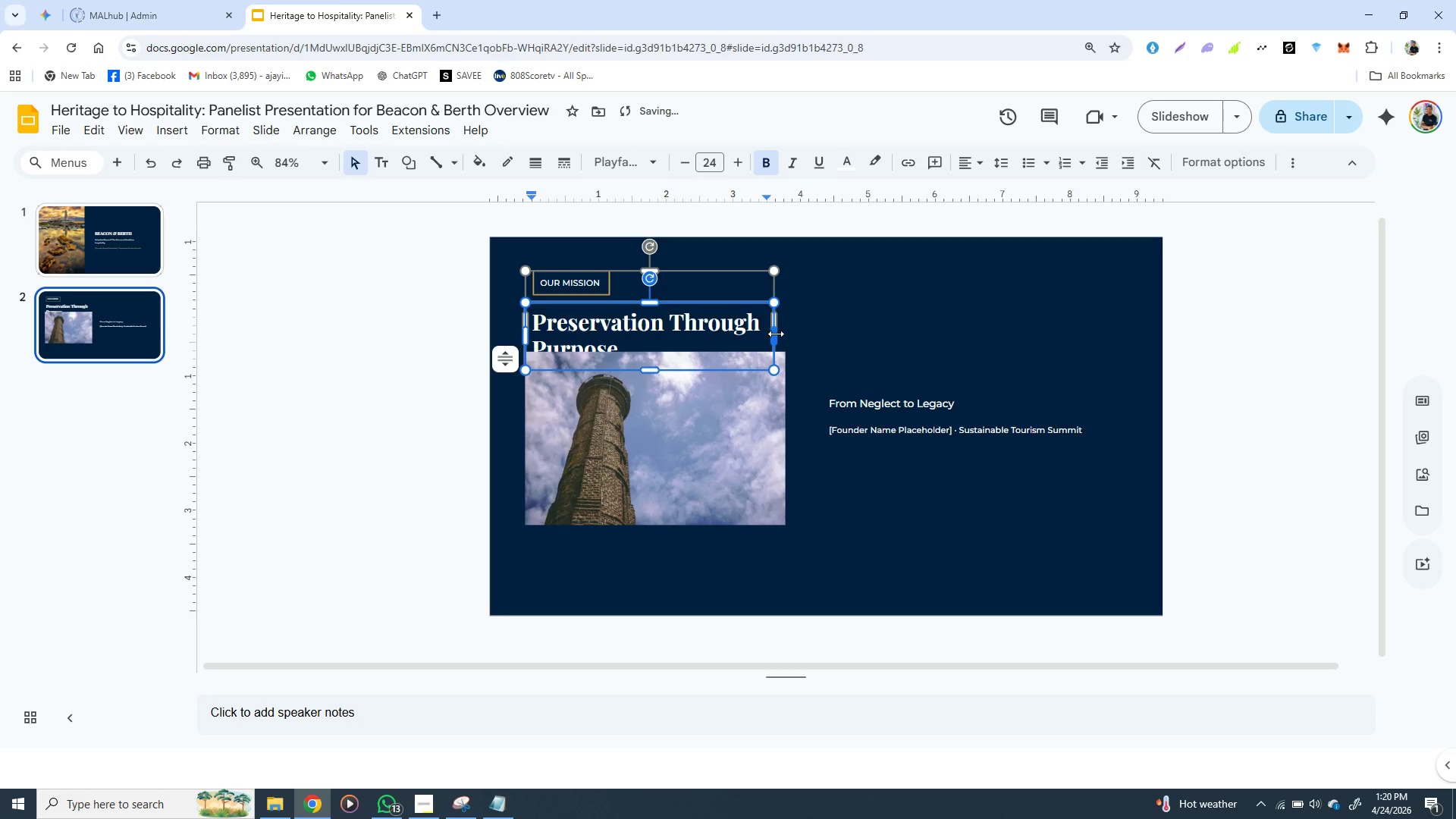 
left_click_drag(start_coordinate=[776, 334], to_coordinate=[849, 322])
 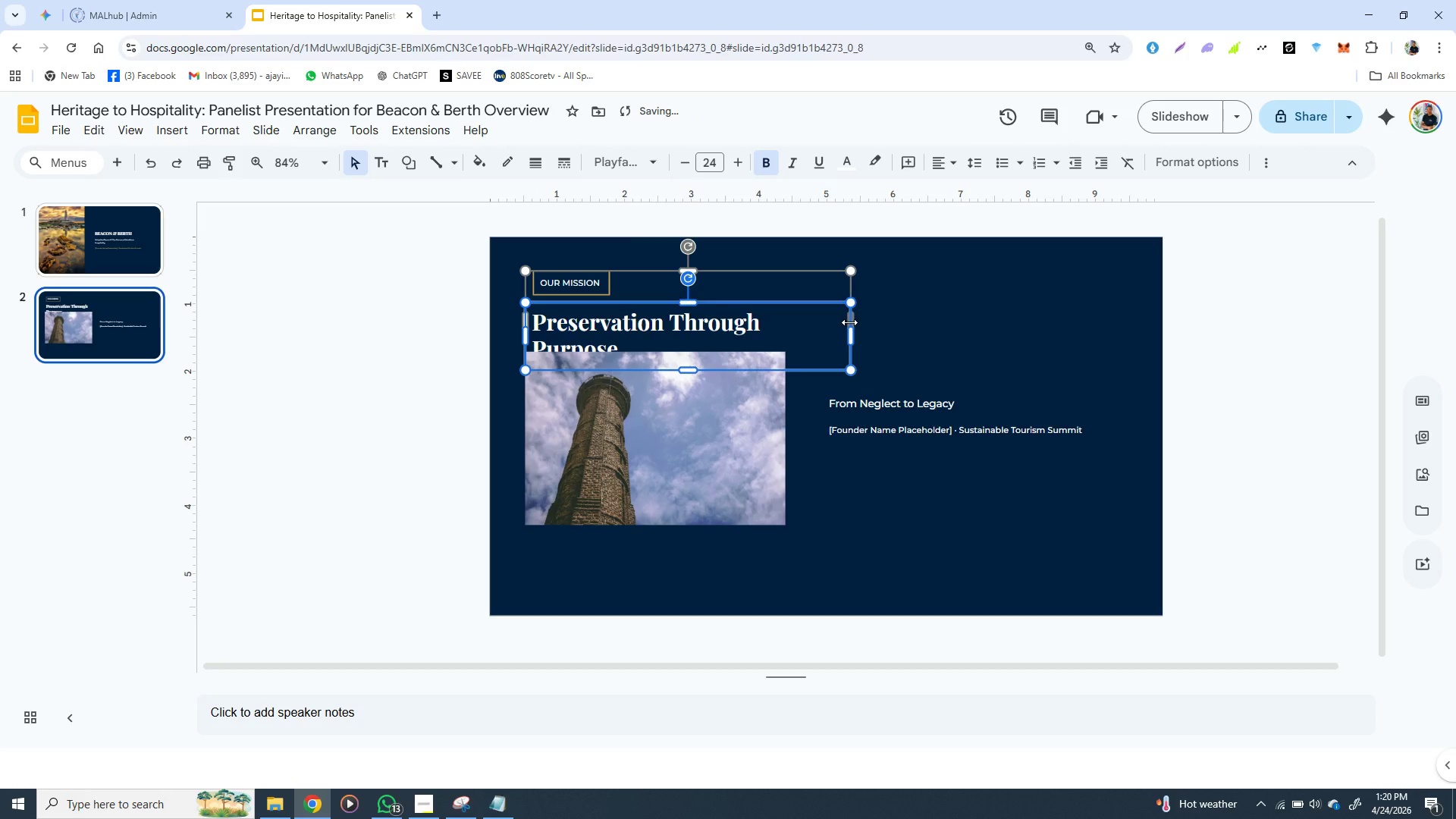 
left_click_drag(start_coordinate=[849, 322], to_coordinate=[900, 316])
 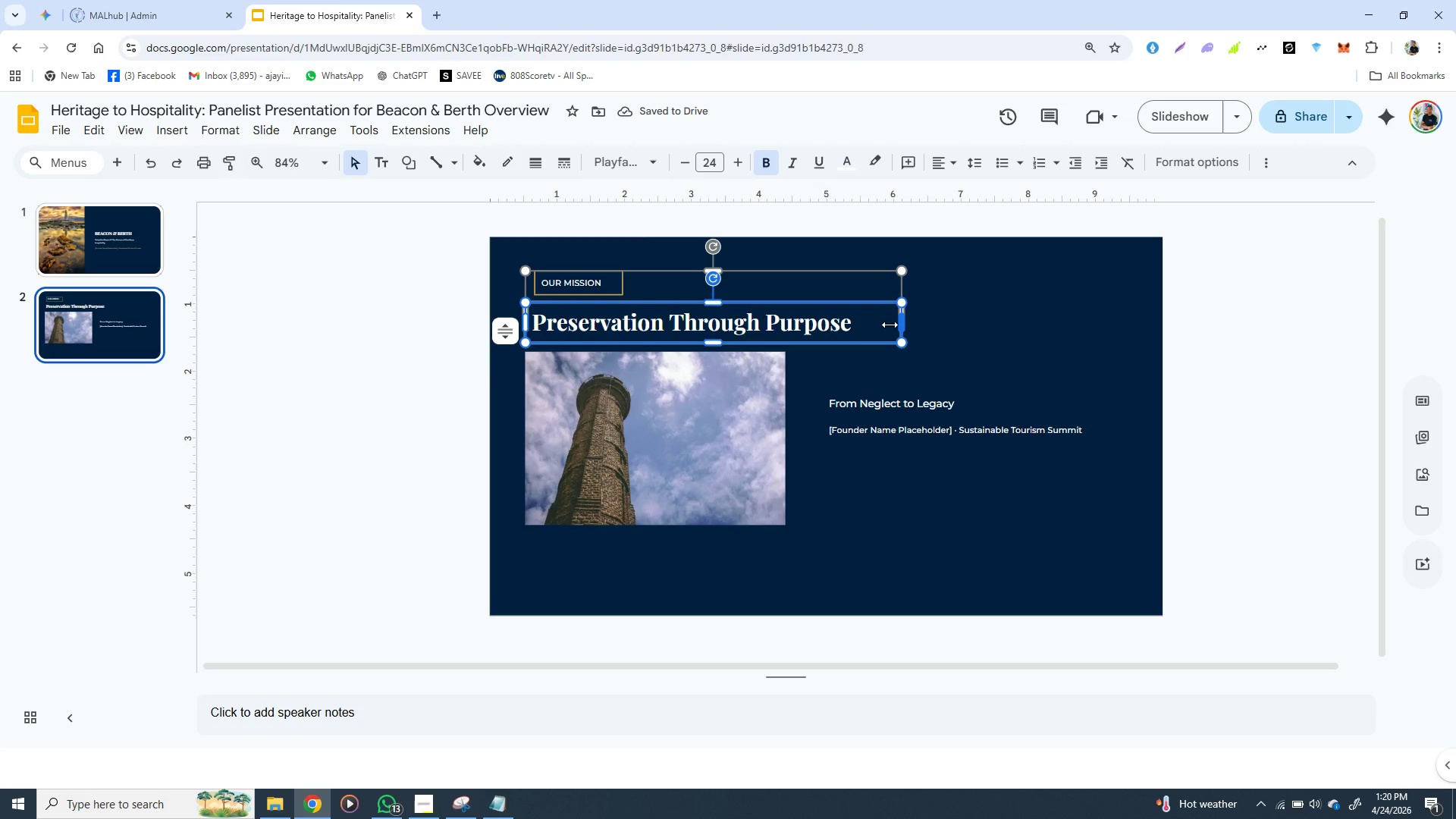 
left_click([864, 543])
 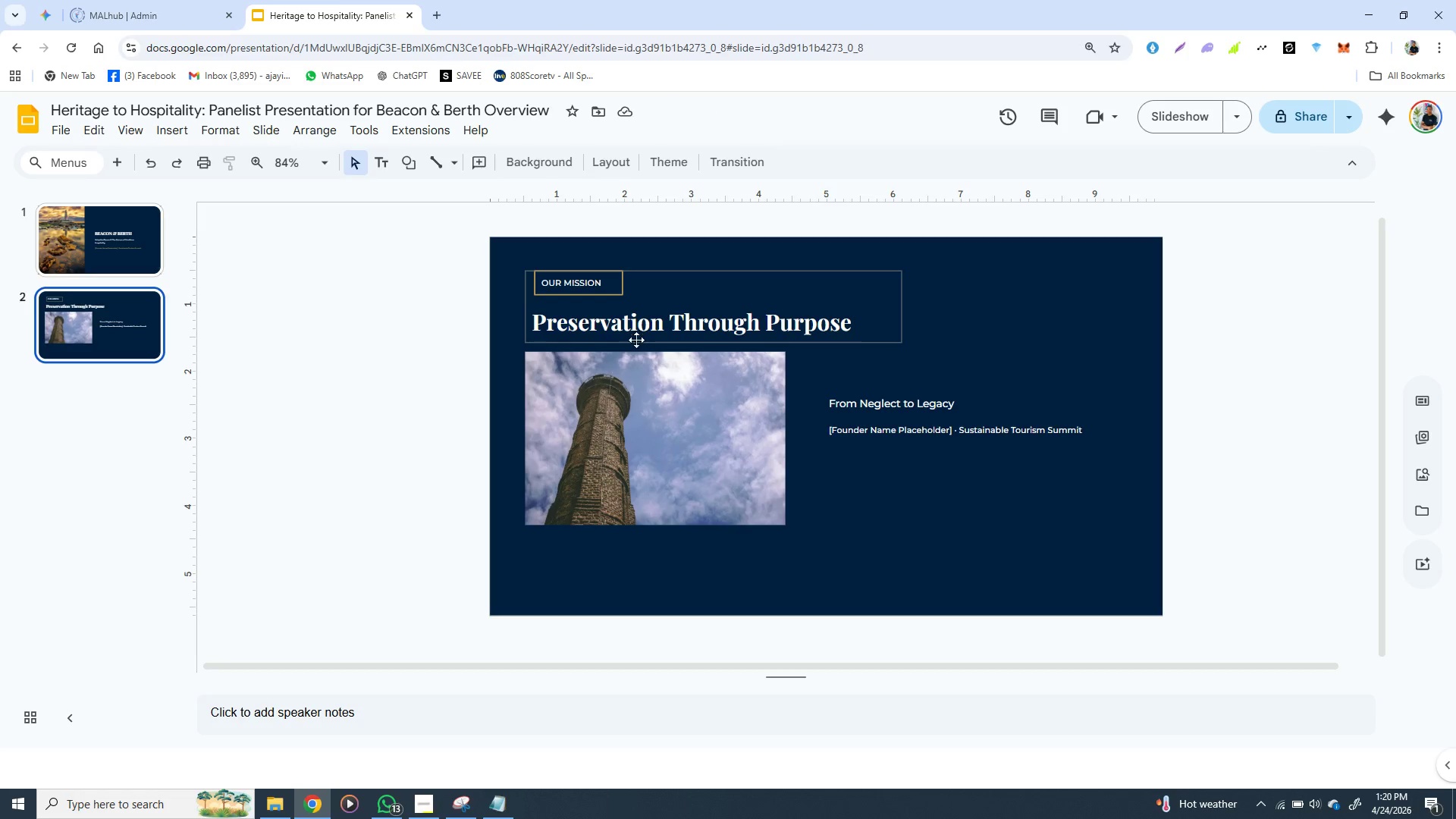 
left_click([630, 330])
 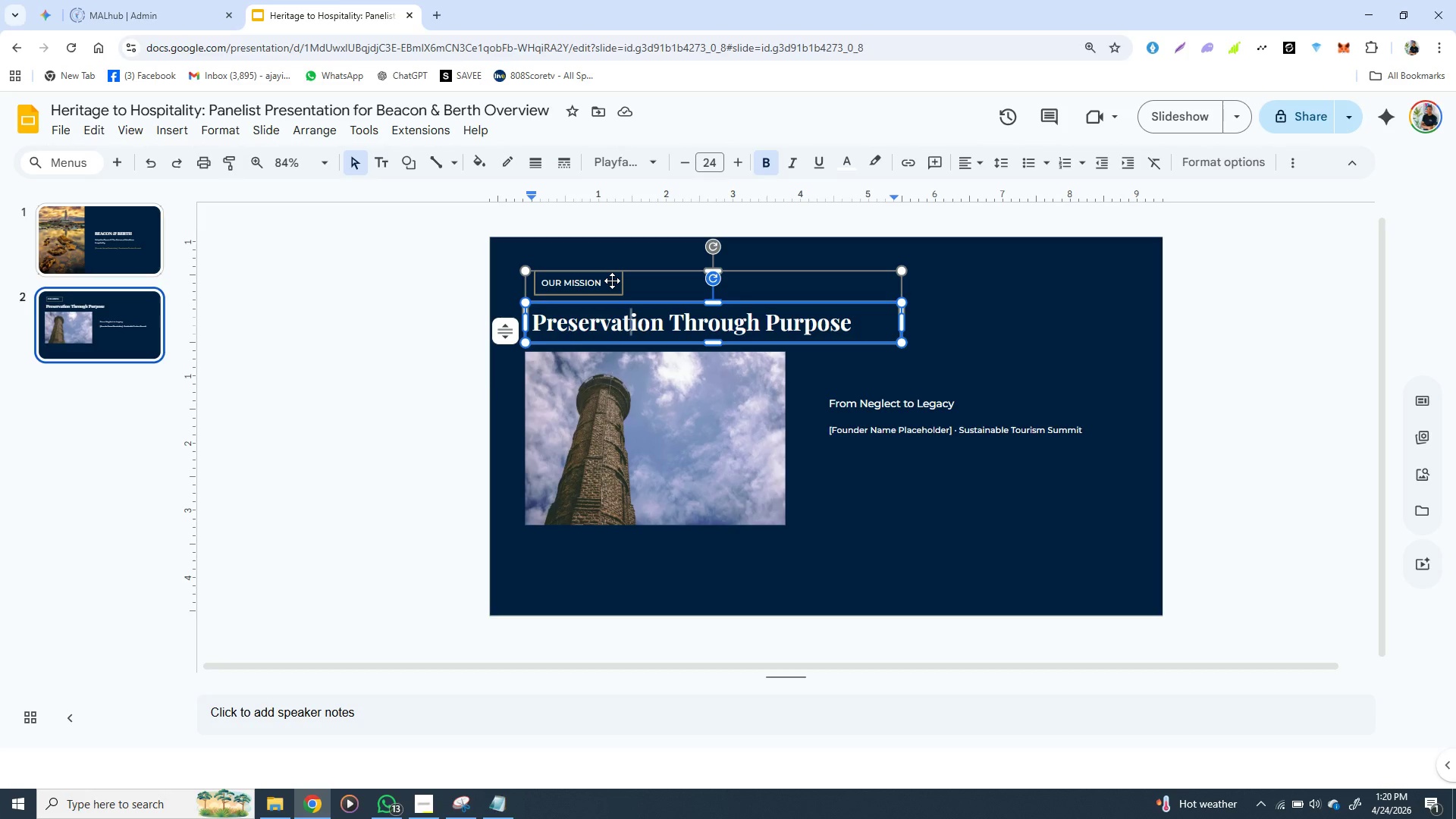 
left_click([612, 281])
 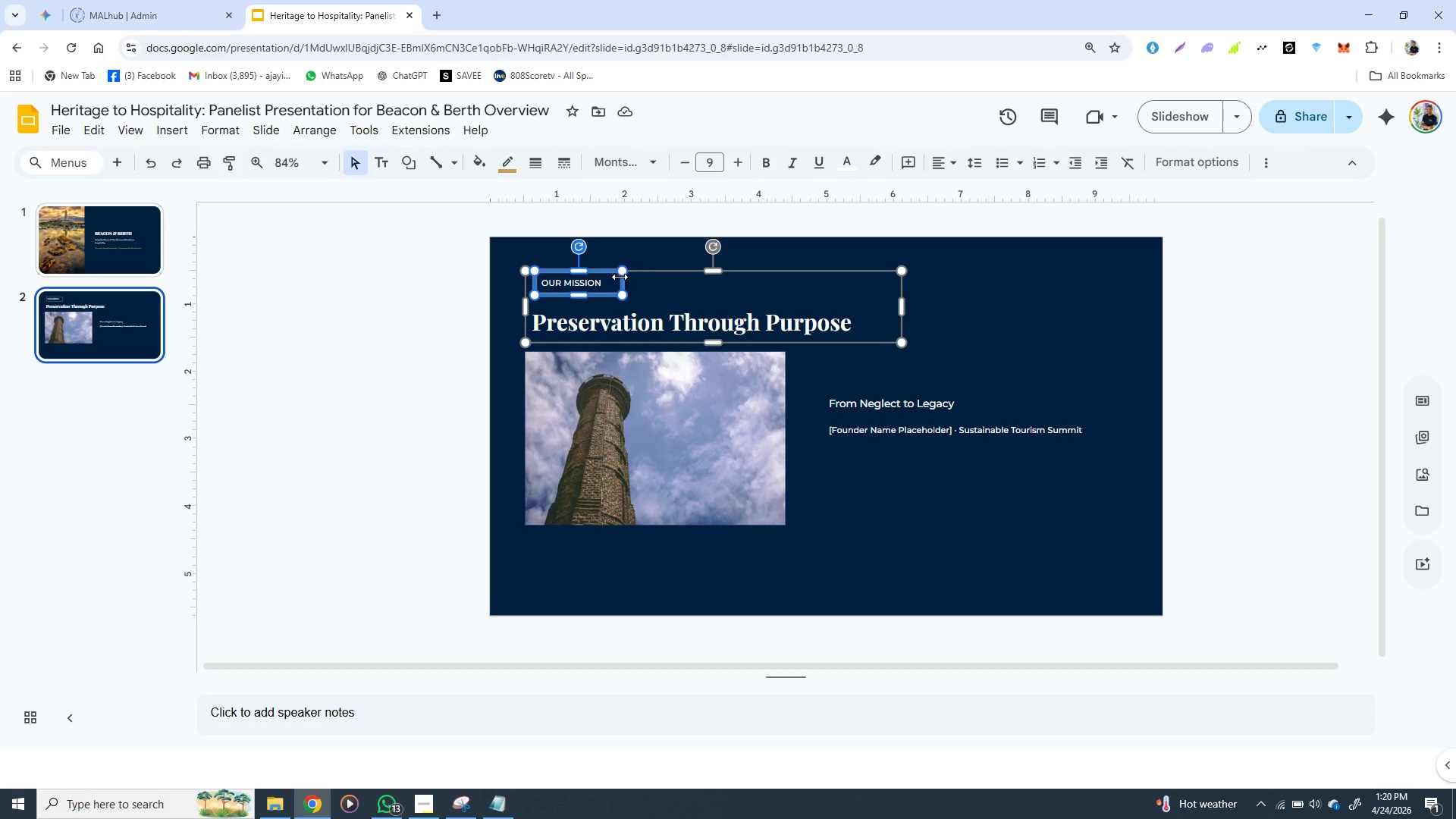 
left_click([620, 277])
 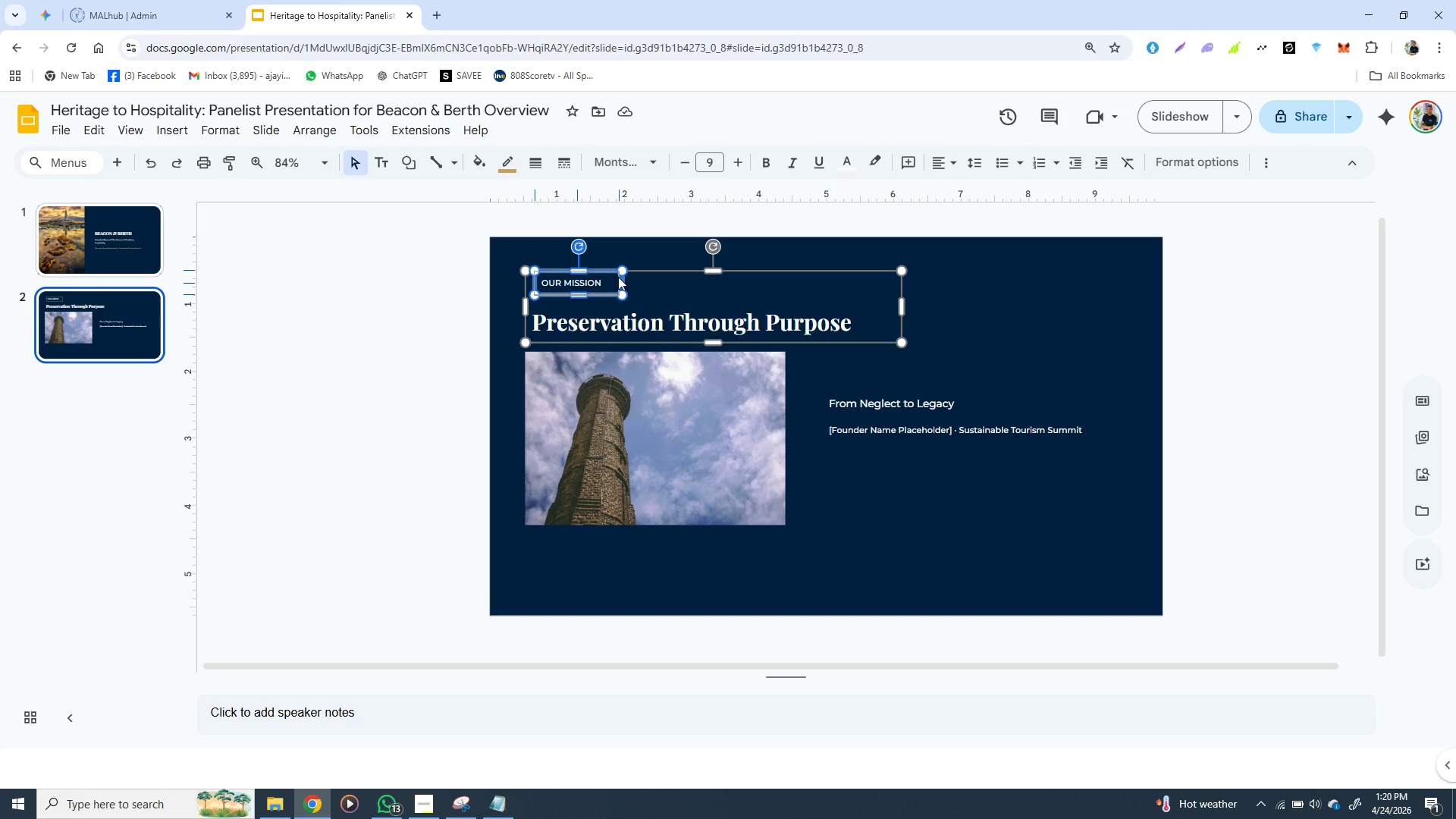 
left_click_drag(start_coordinate=[618, 277], to_coordinate=[608, 277])
 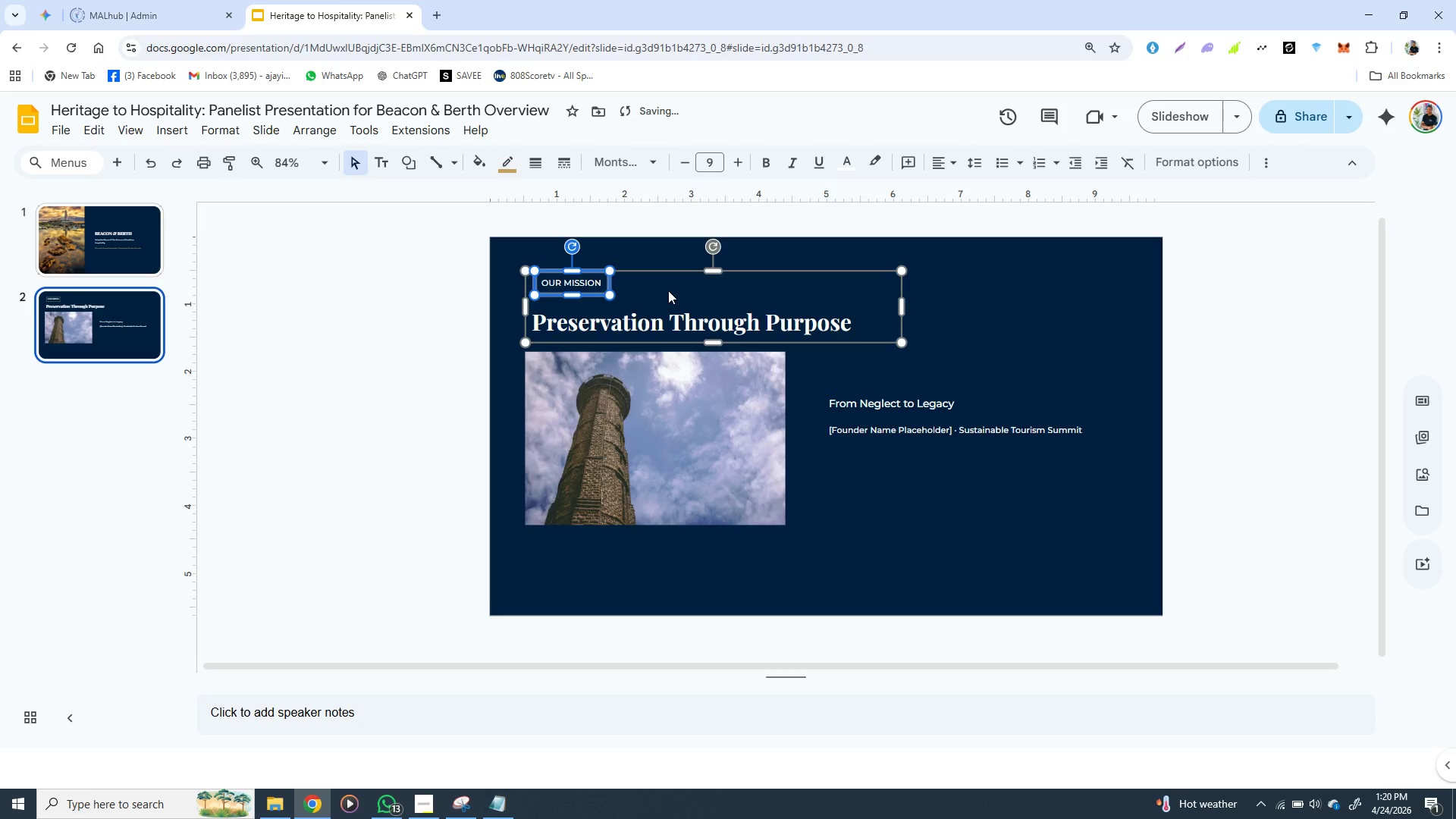 
left_click([668, 290])
 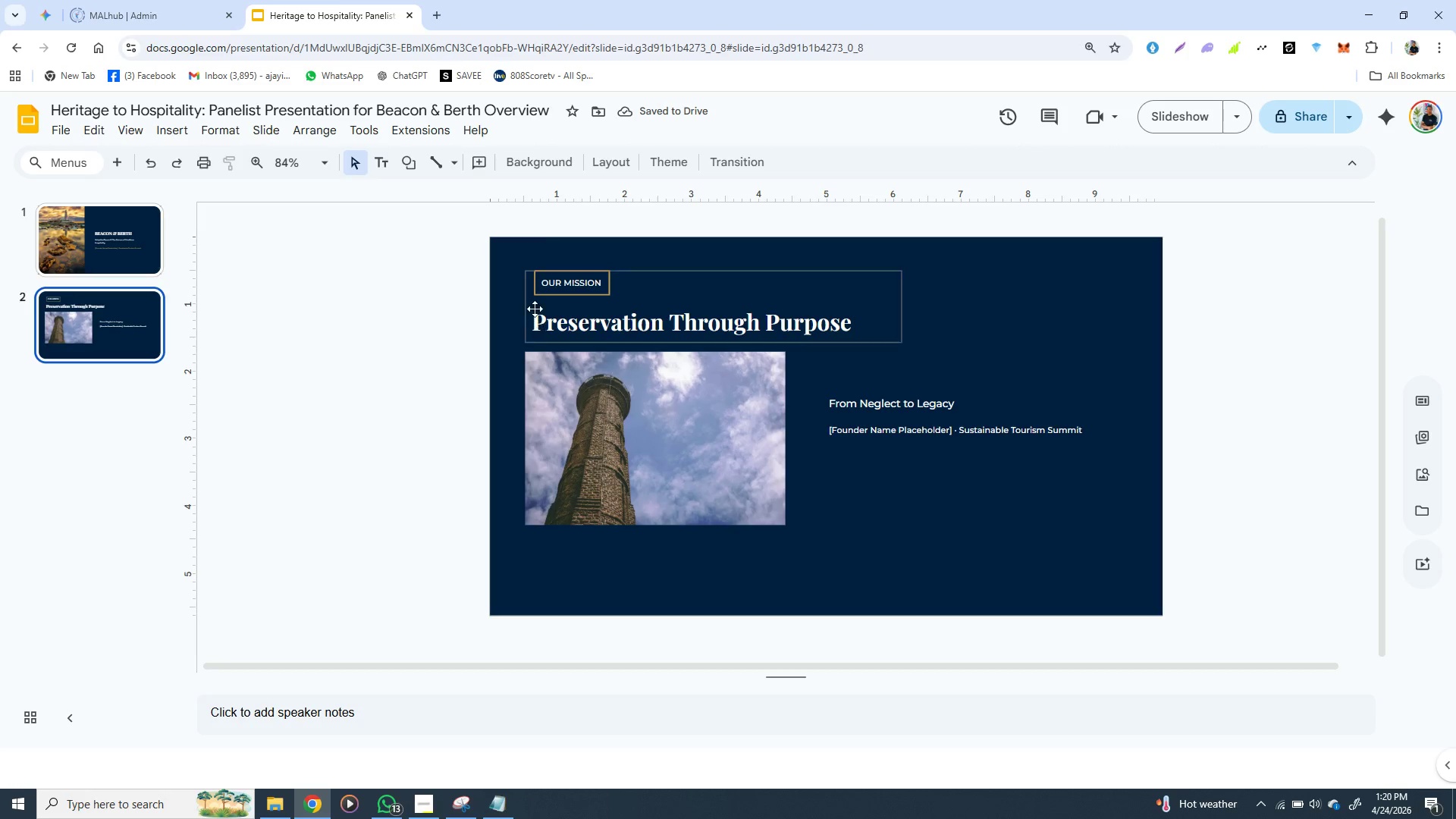 
left_click([535, 309])
 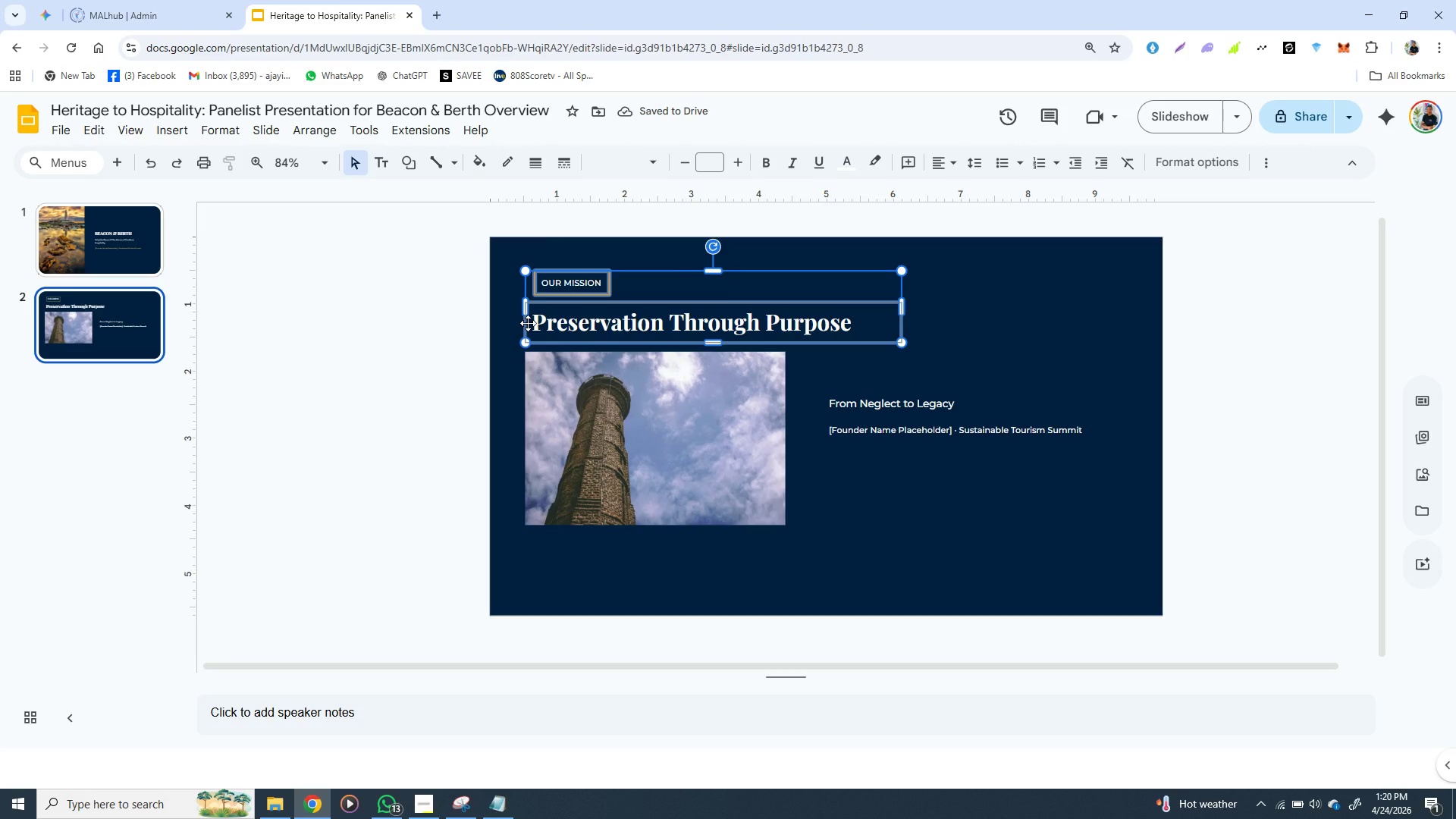 
left_click([528, 323])
 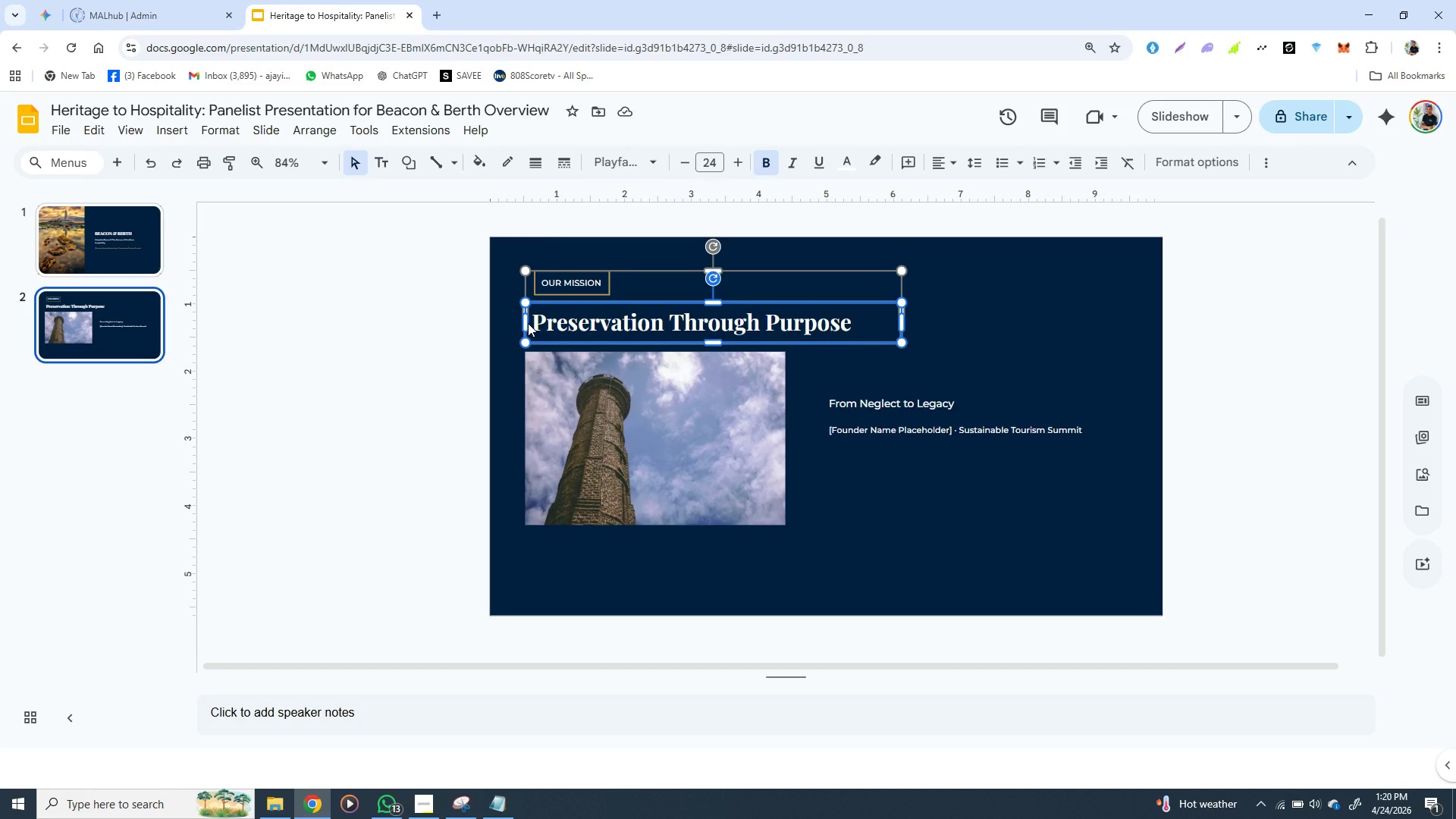 
key(ArrowUp)
 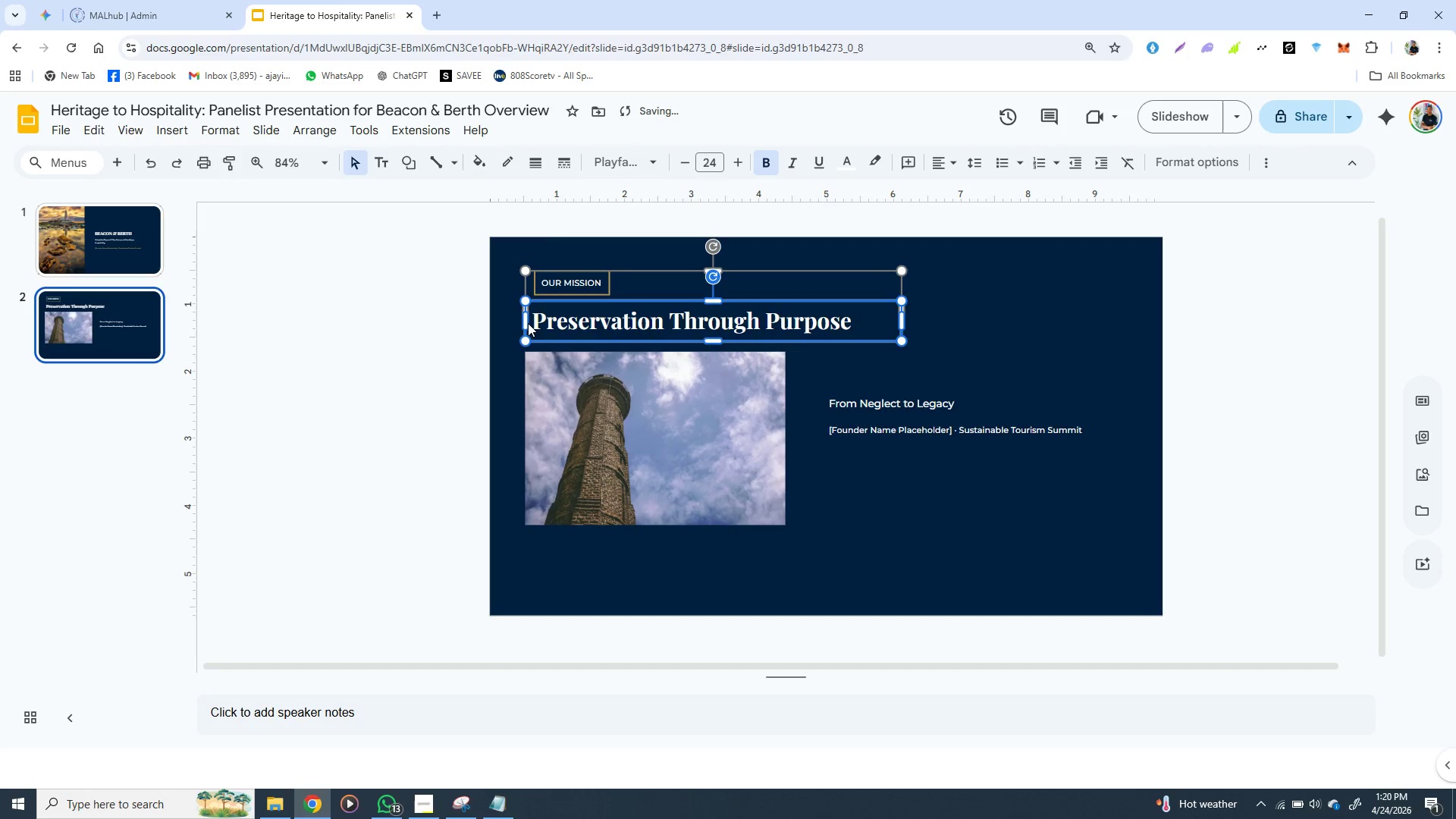 
key(ArrowUp)
 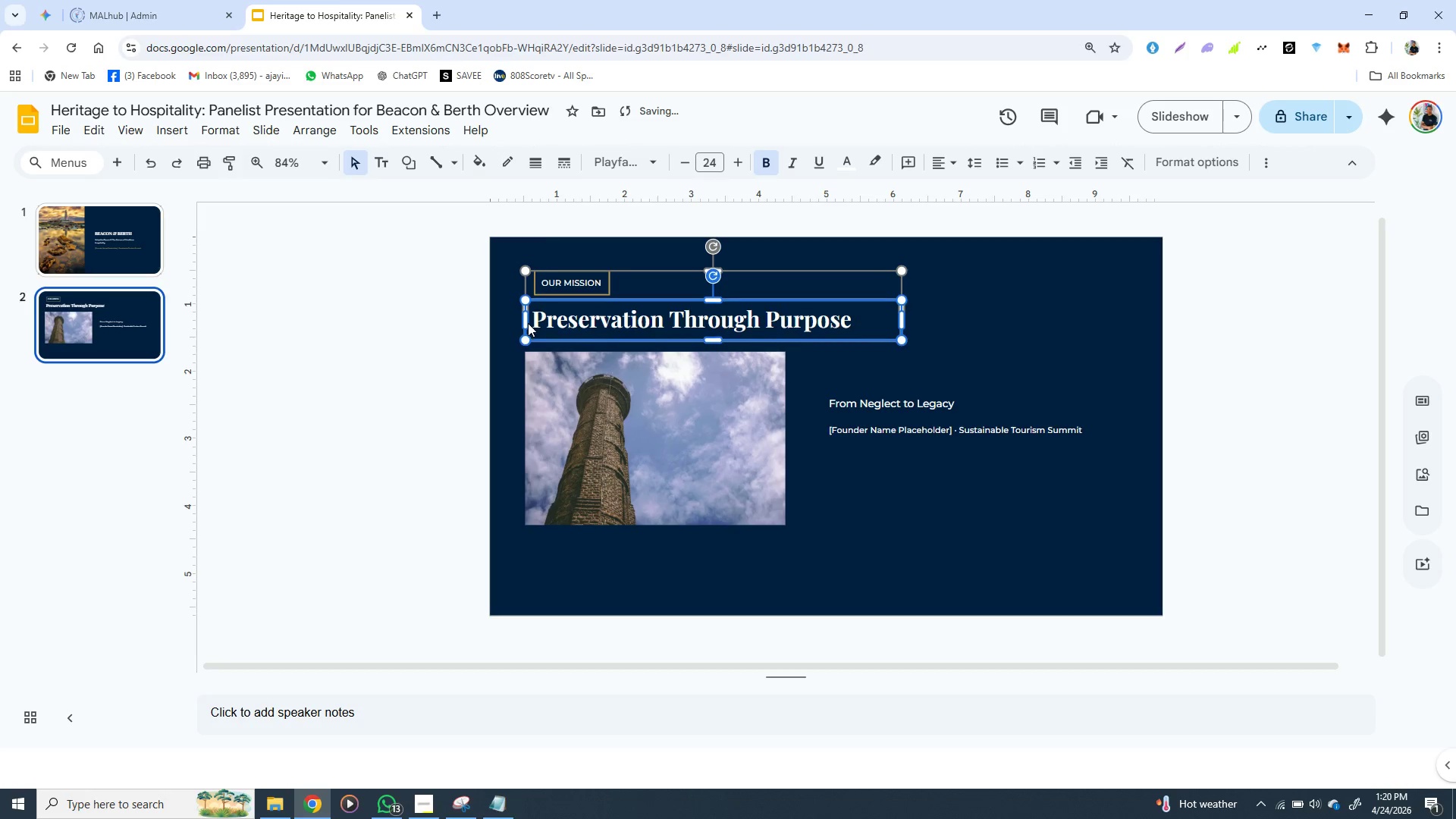 
key(ArrowUp)
 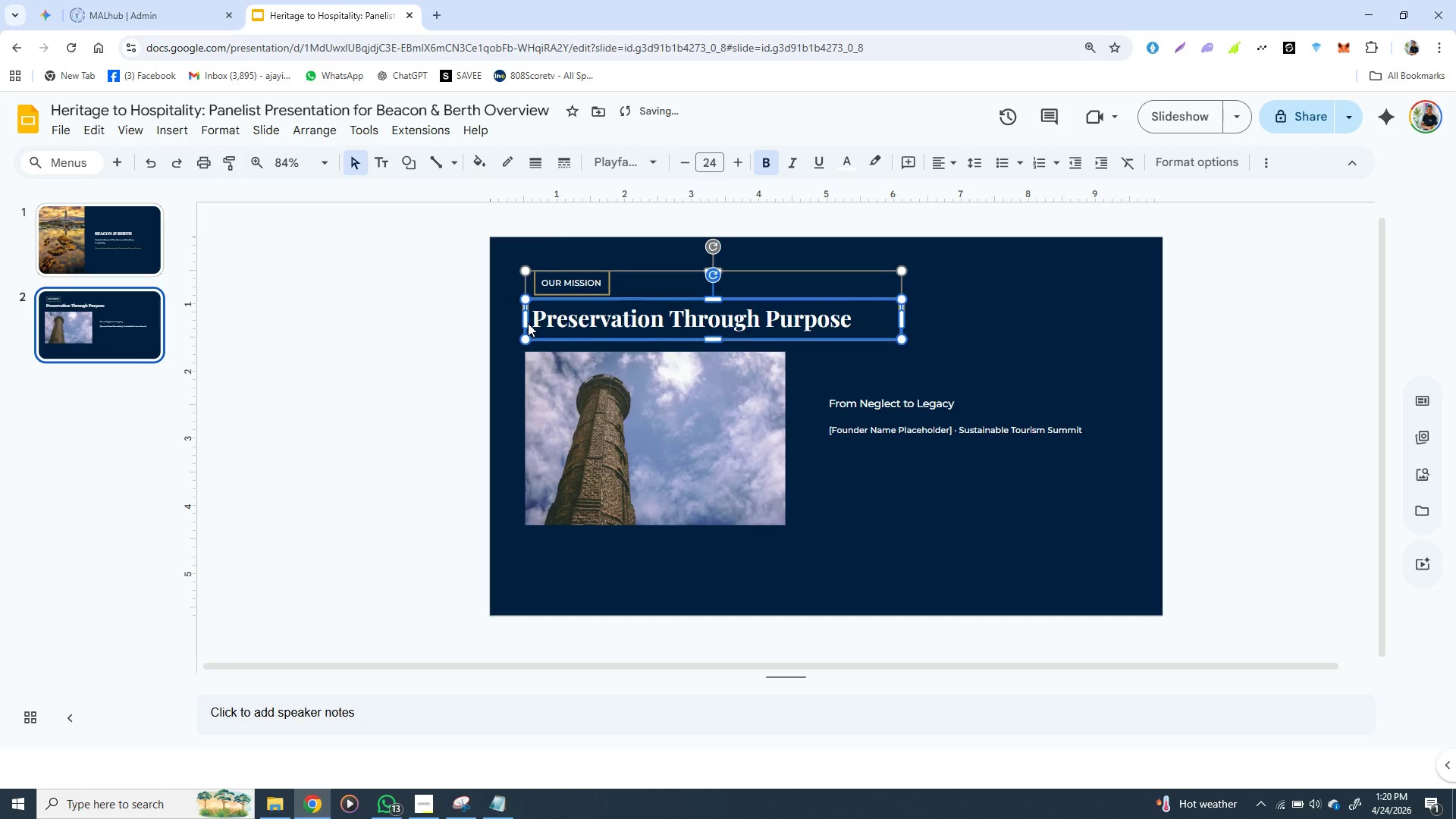 
key(ArrowUp)
 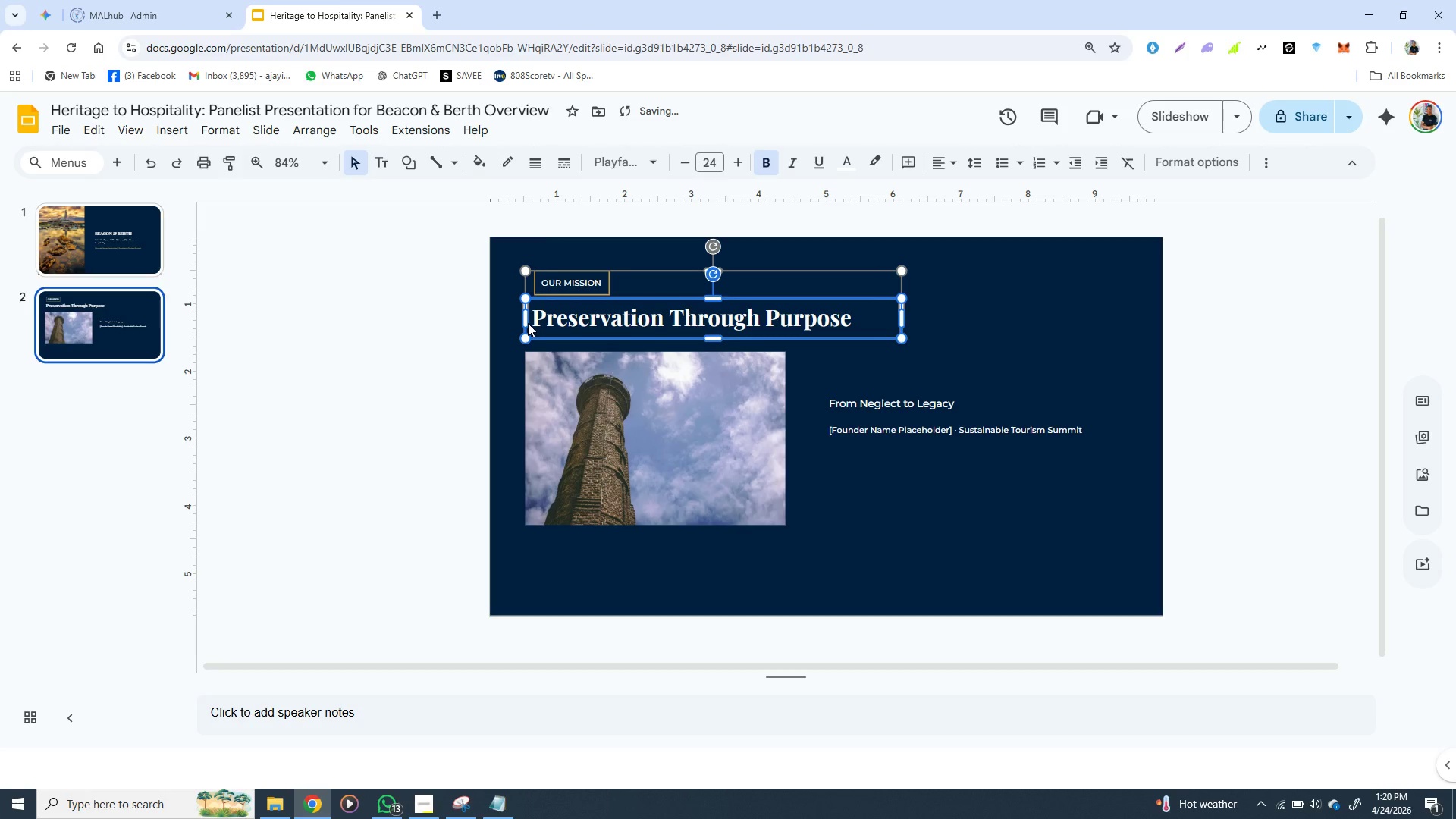 
key(ArrowUp)
 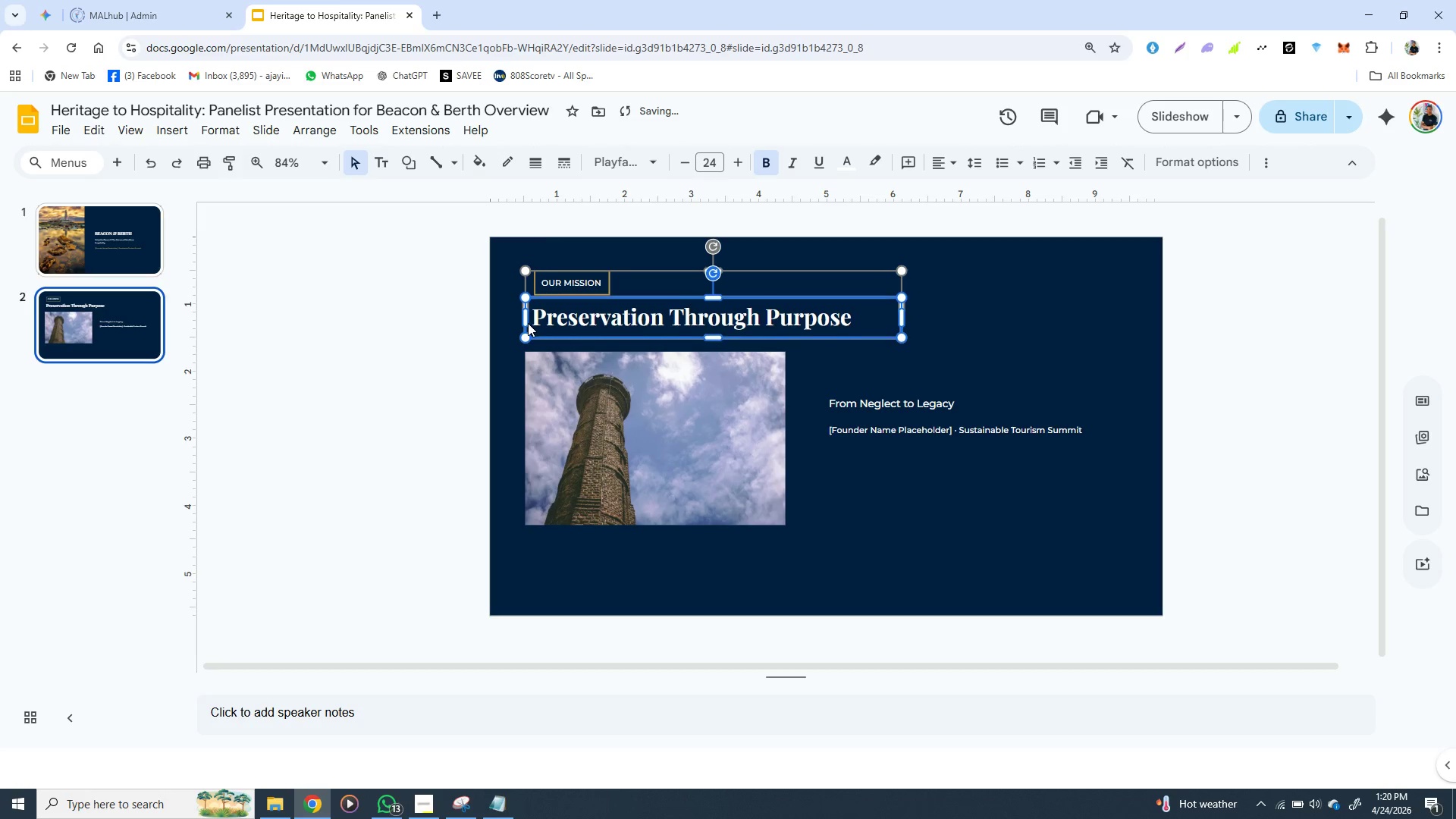 
key(ArrowUp)
 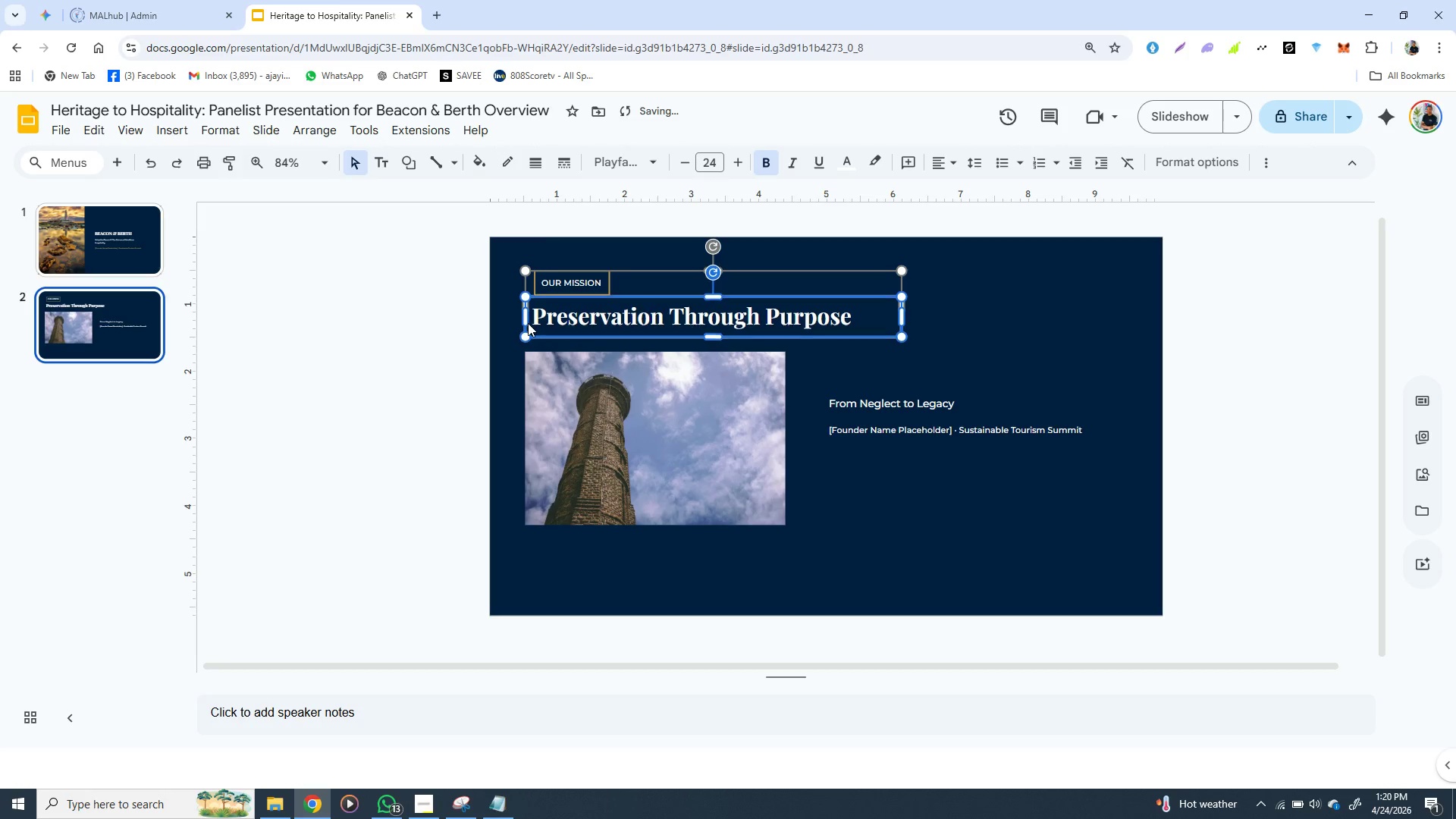 
key(ArrowUp)
 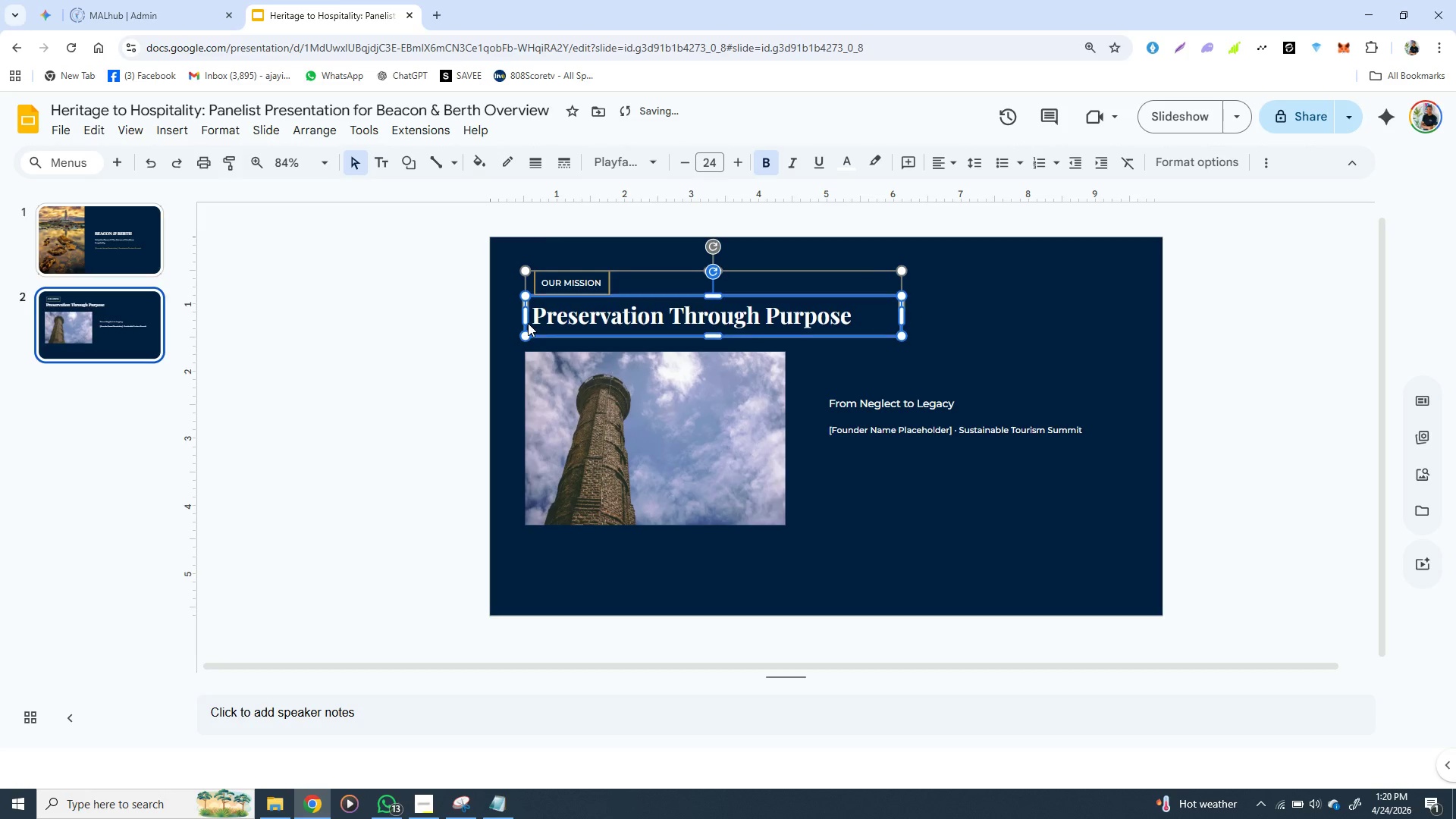 
key(ArrowUp)
 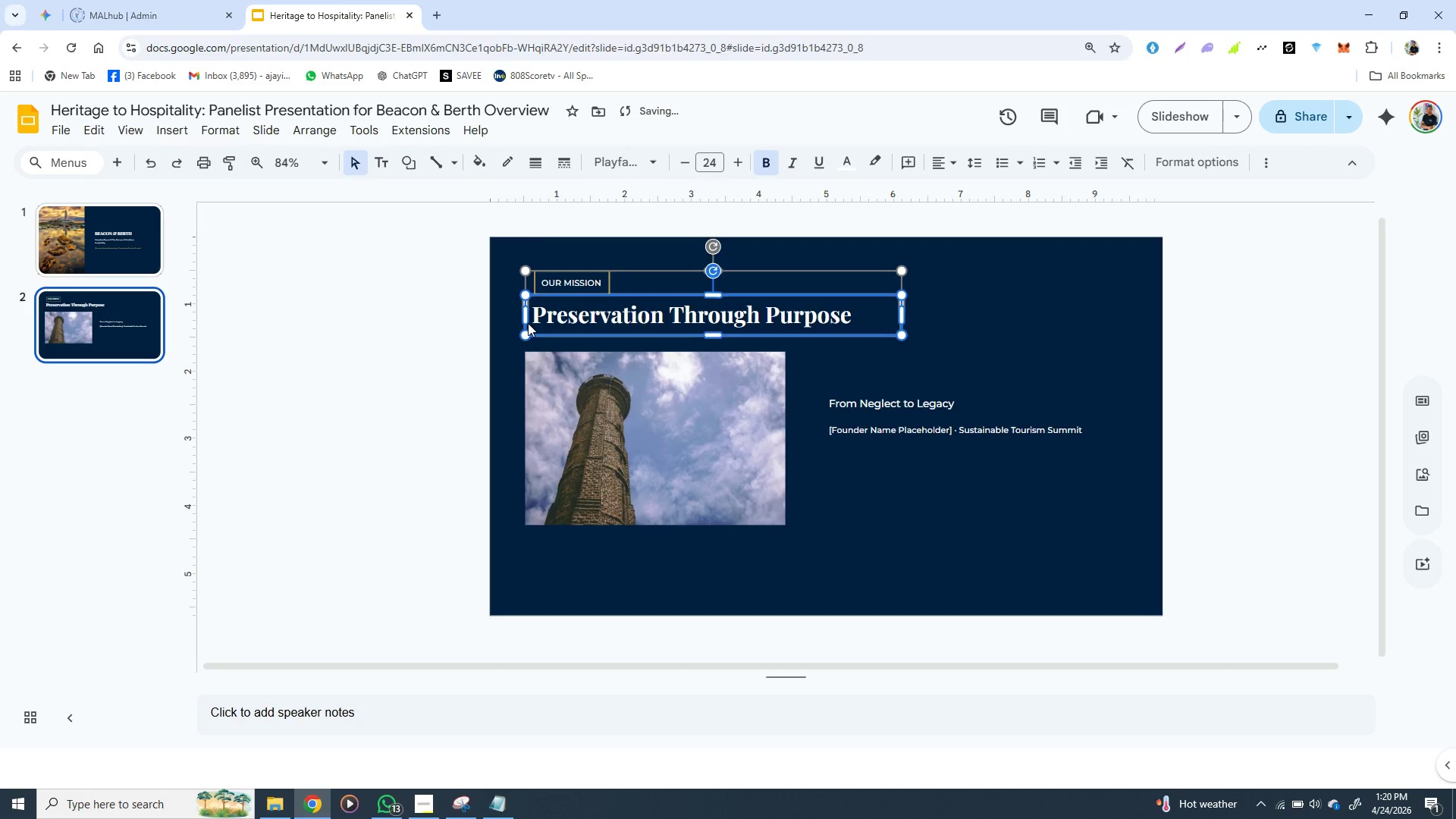 
key(ArrowUp)
 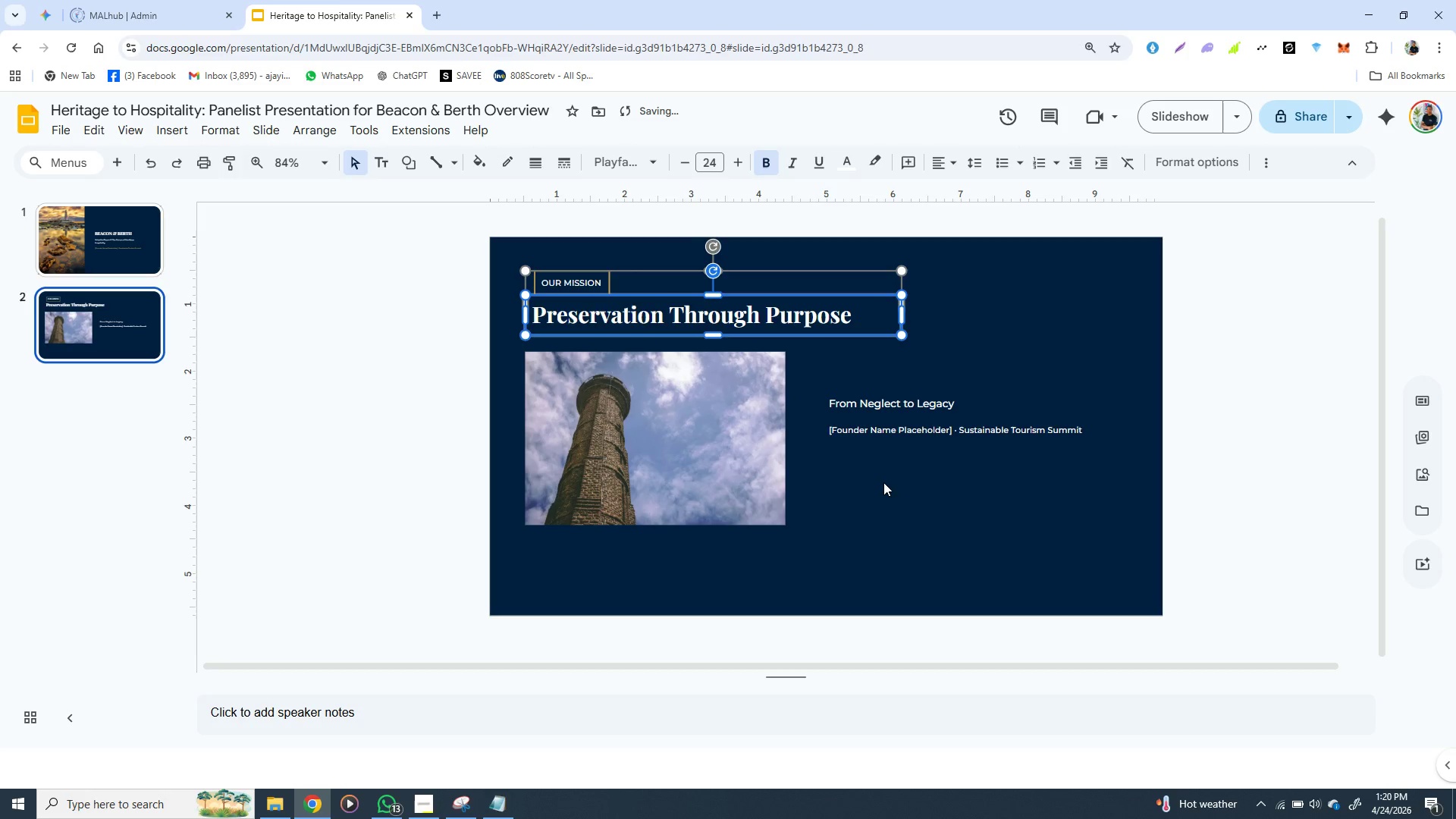 
left_click([890, 484])
 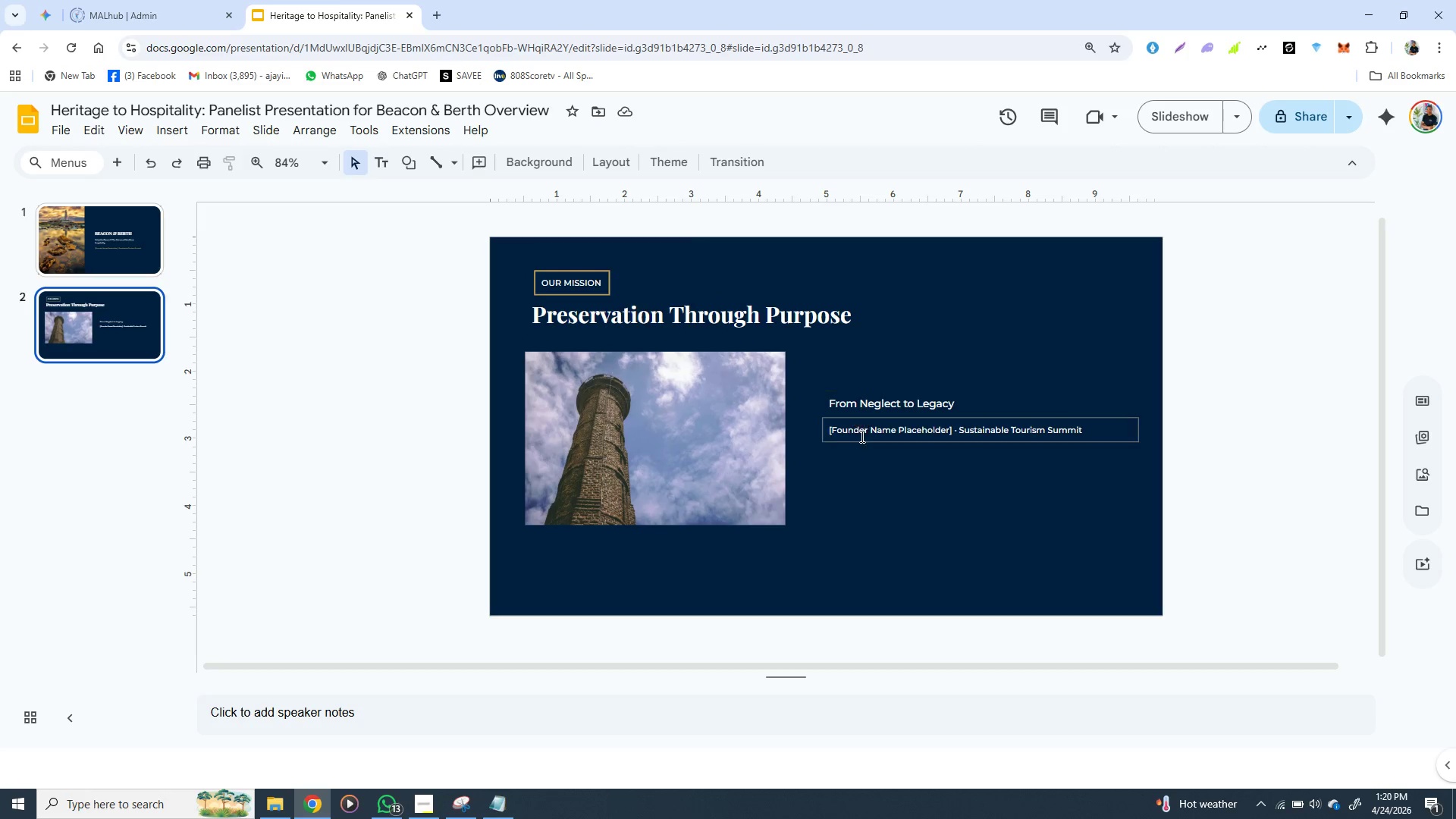 
wait(7.31)
 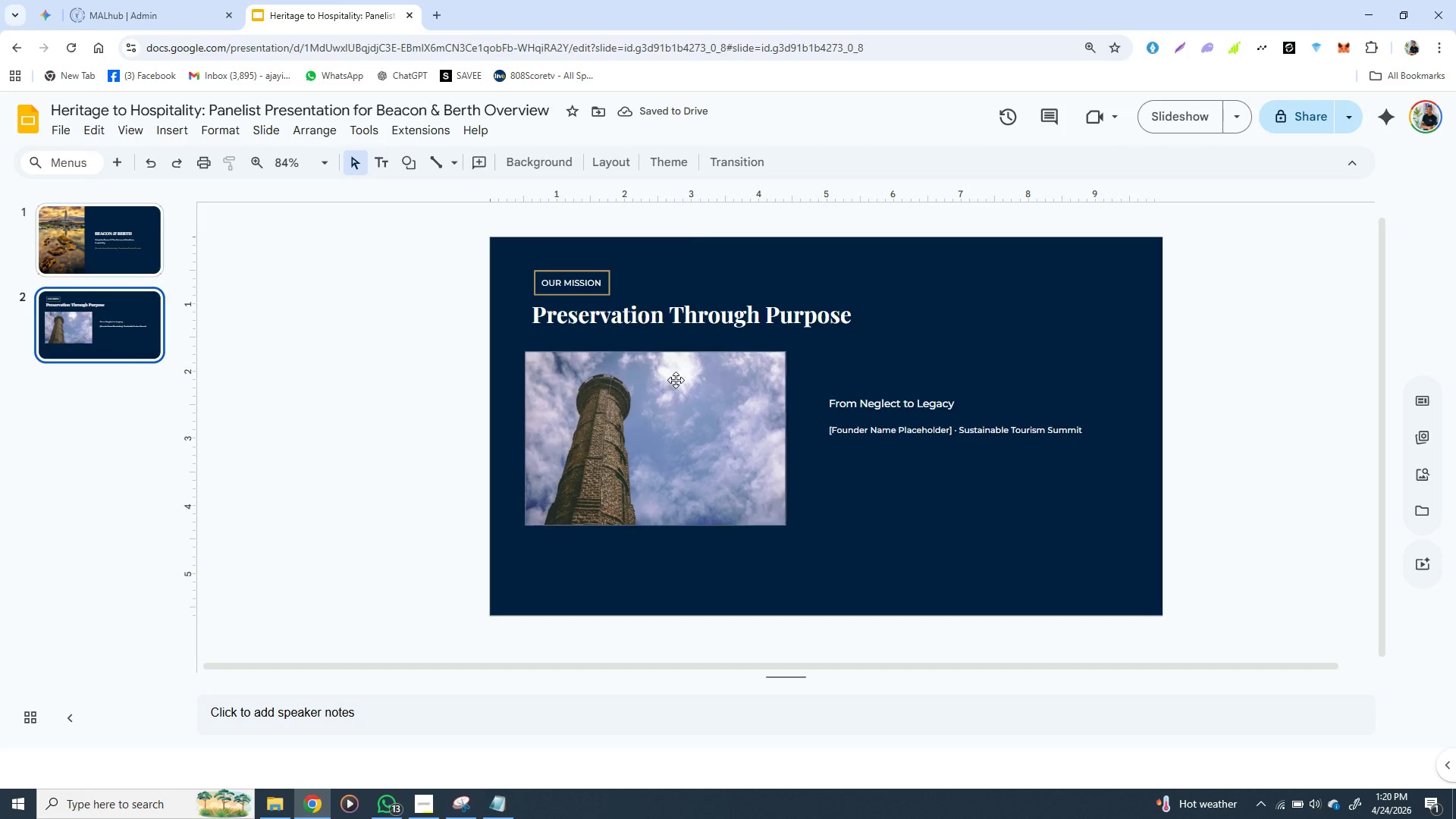 
left_click([495, 806])
 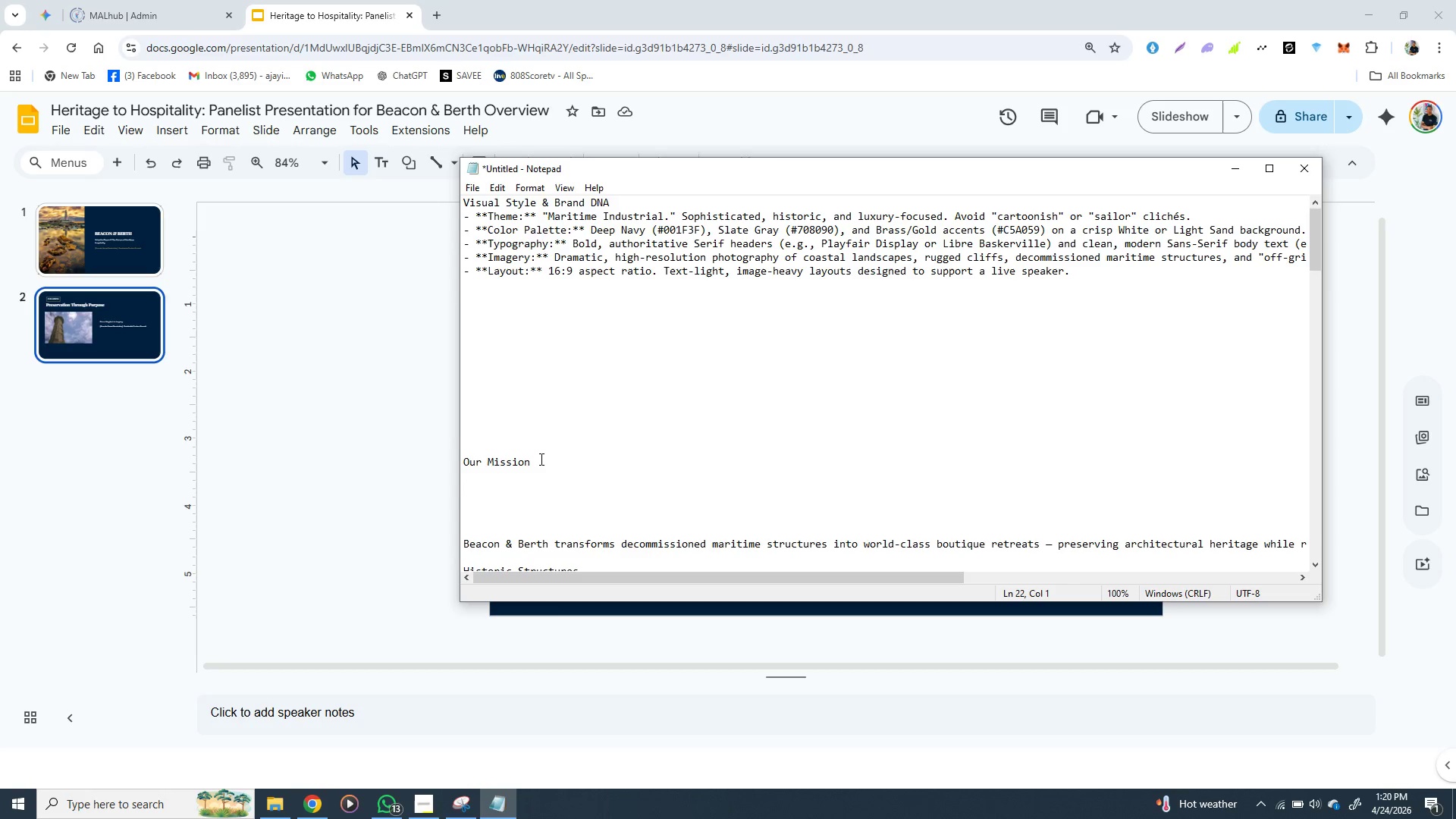 
left_click_drag(start_coordinate=[540, 459], to_coordinate=[462, 450])
 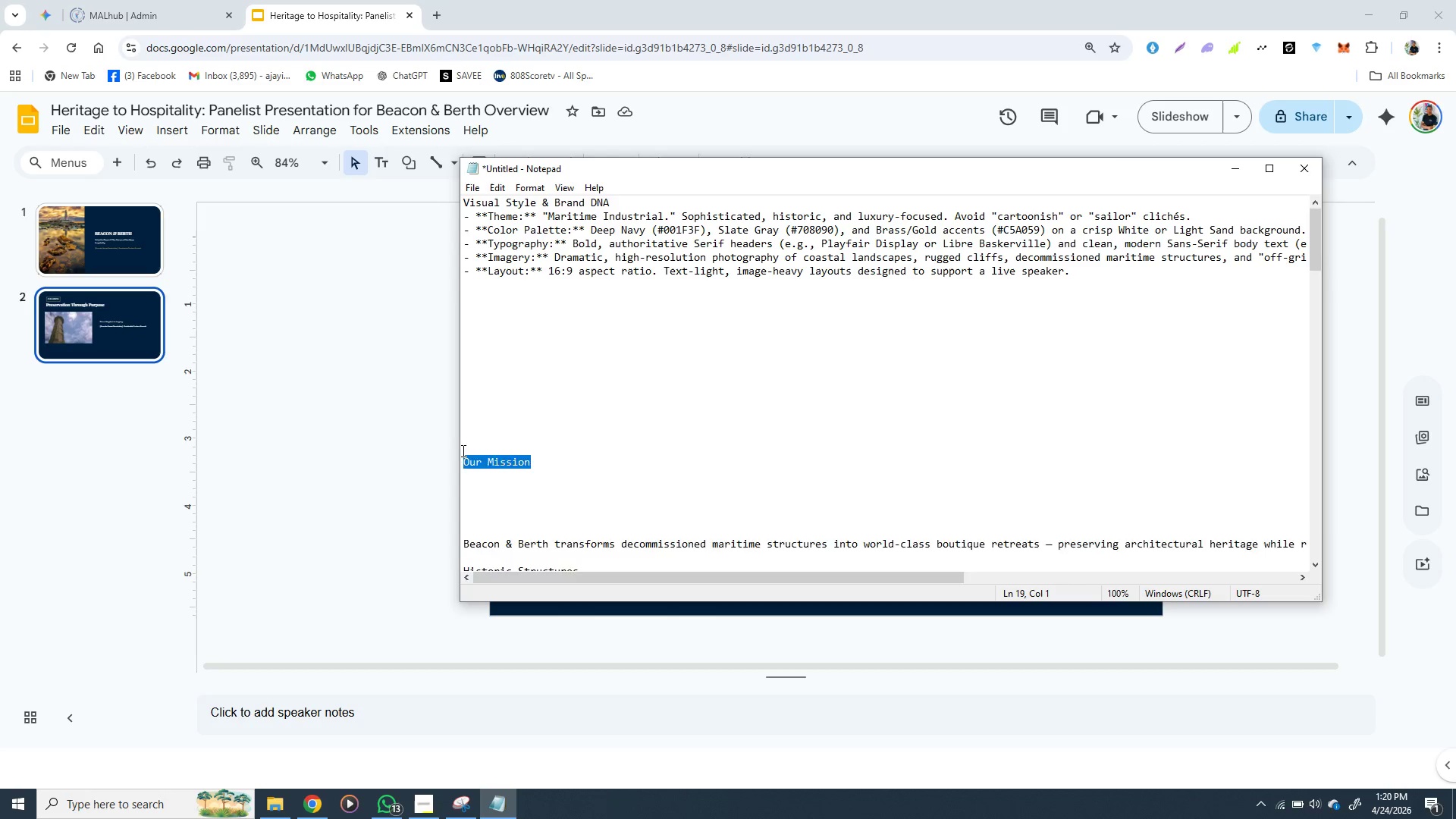 
key(Backspace)
 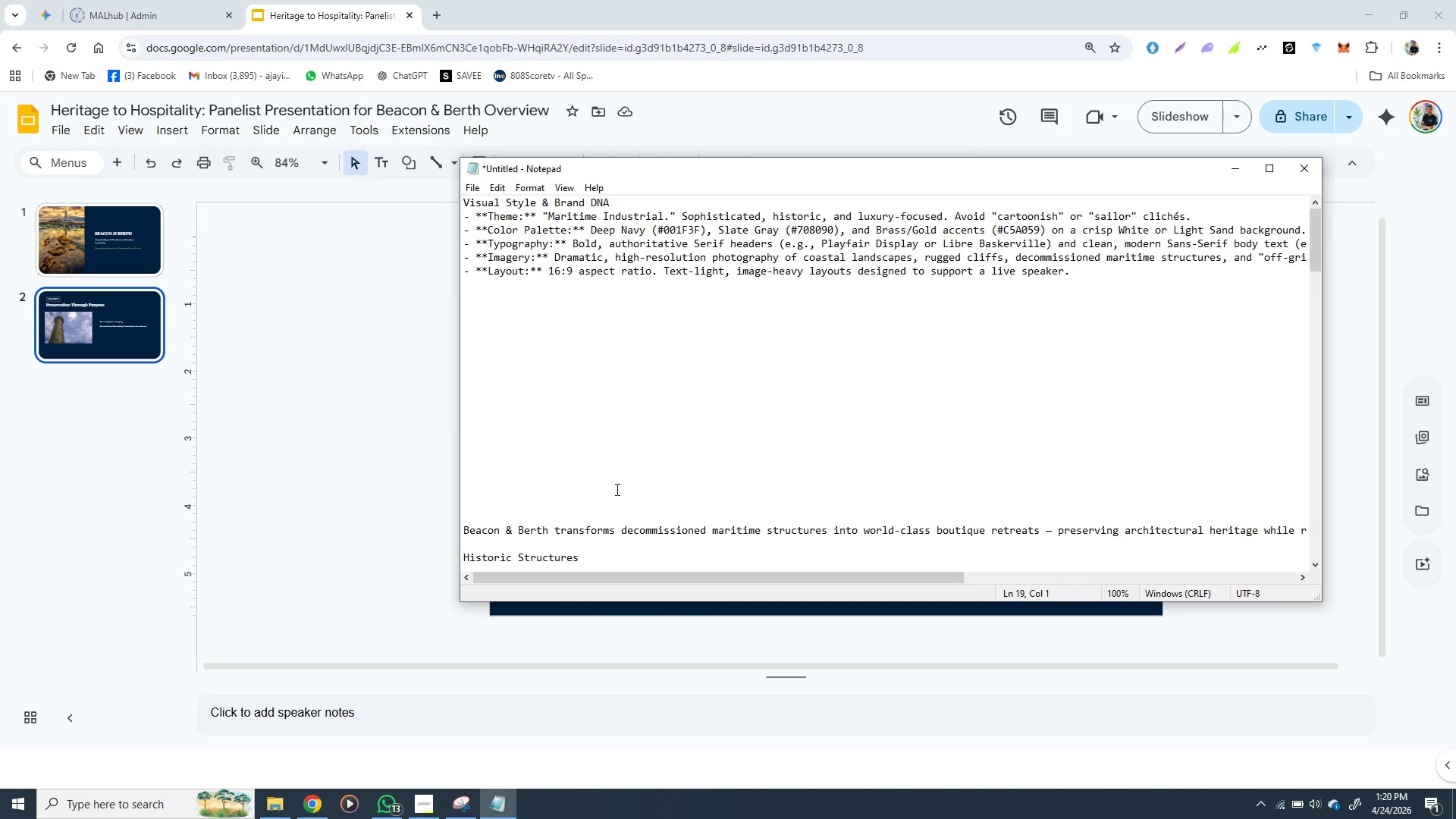 
scroll: coordinate [616, 489], scroll_direction: down, amount: 2.0
 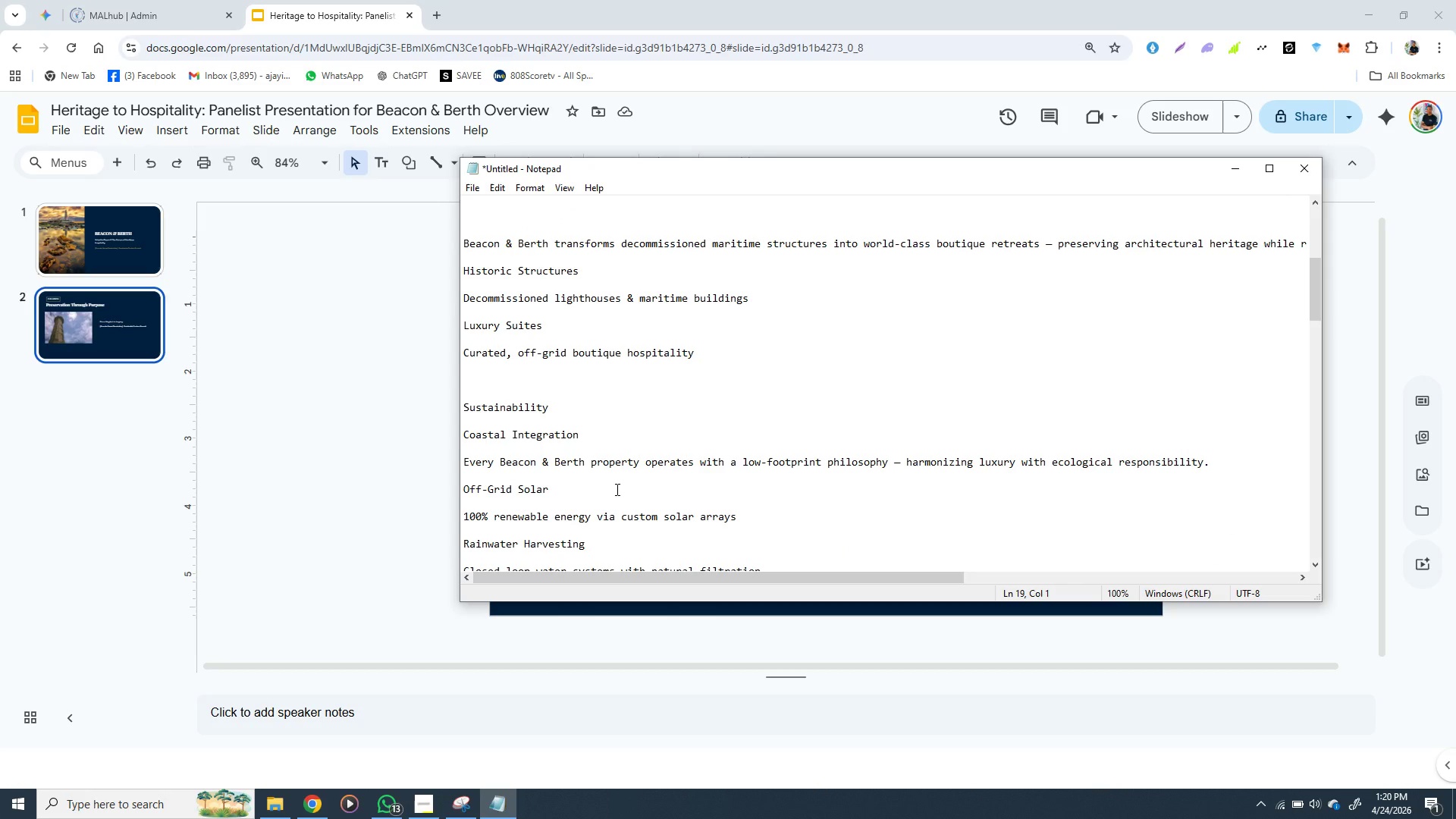 
scroll: coordinate [616, 489], scroll_direction: none, amount: 0.0
 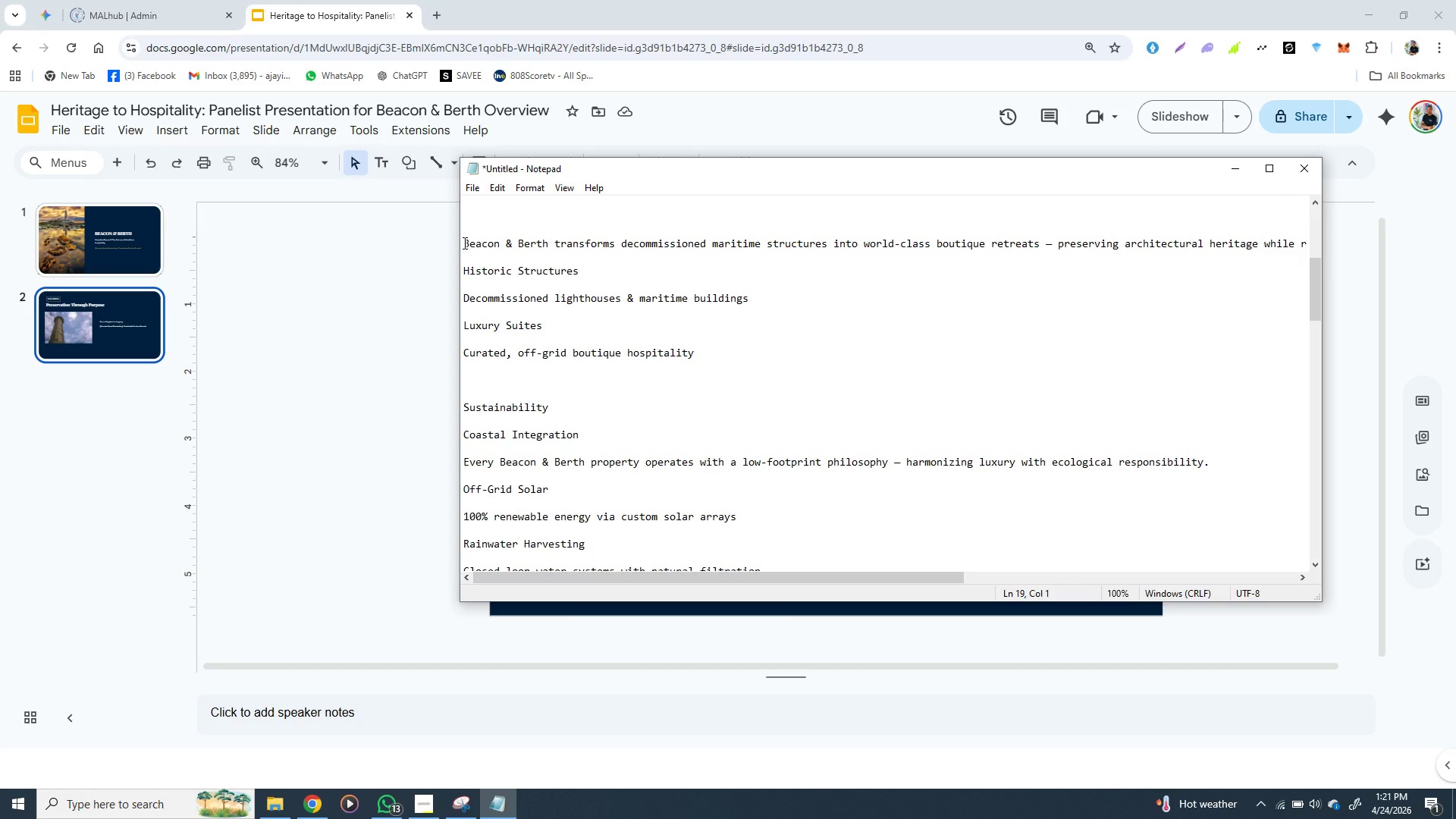 
wait(6.0)
 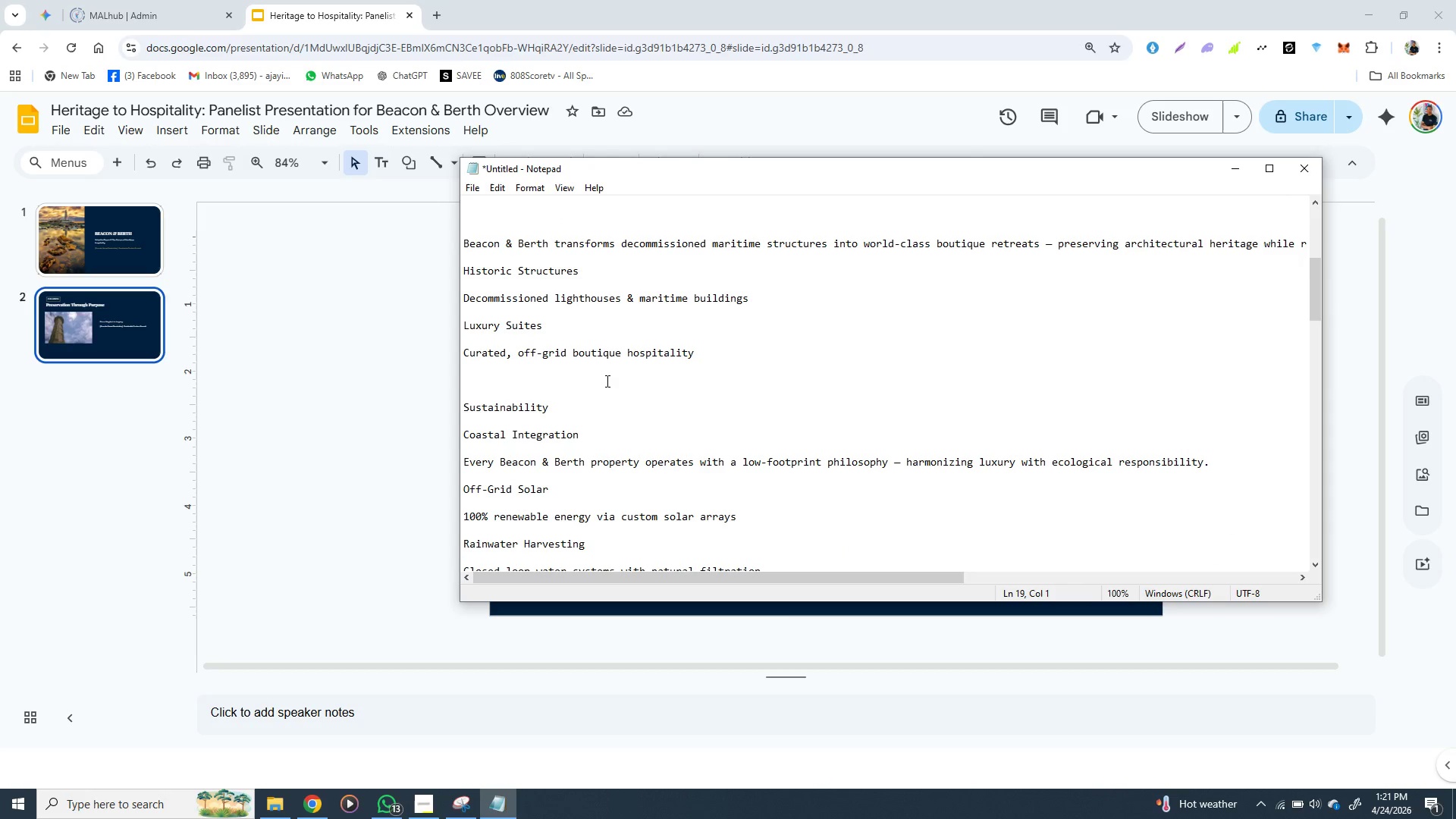 
left_click_drag(start_coordinate=[463, 243], to_coordinate=[1279, 246])
 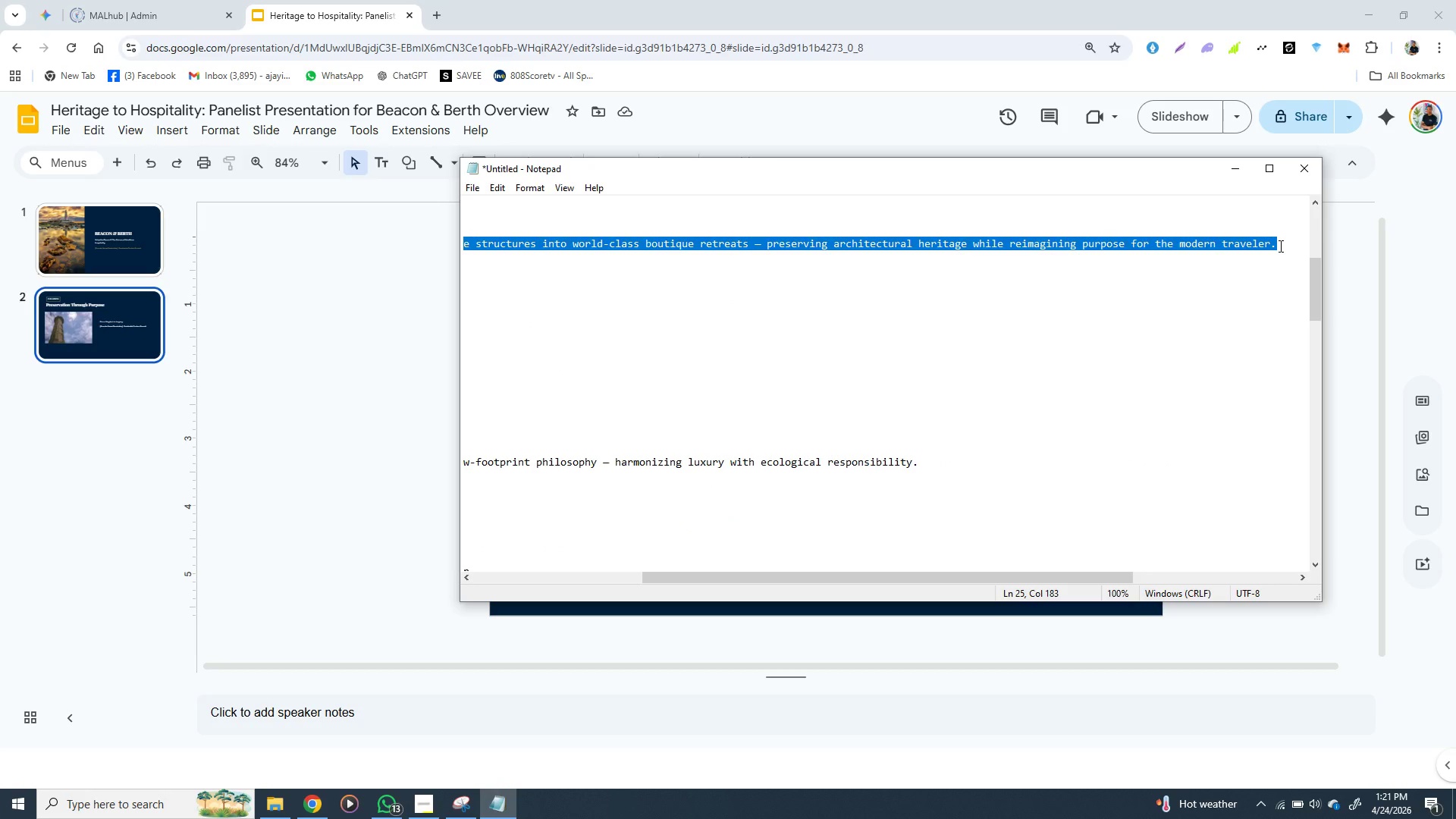 
hold_key(key=ControlLeft, duration=1.53)
 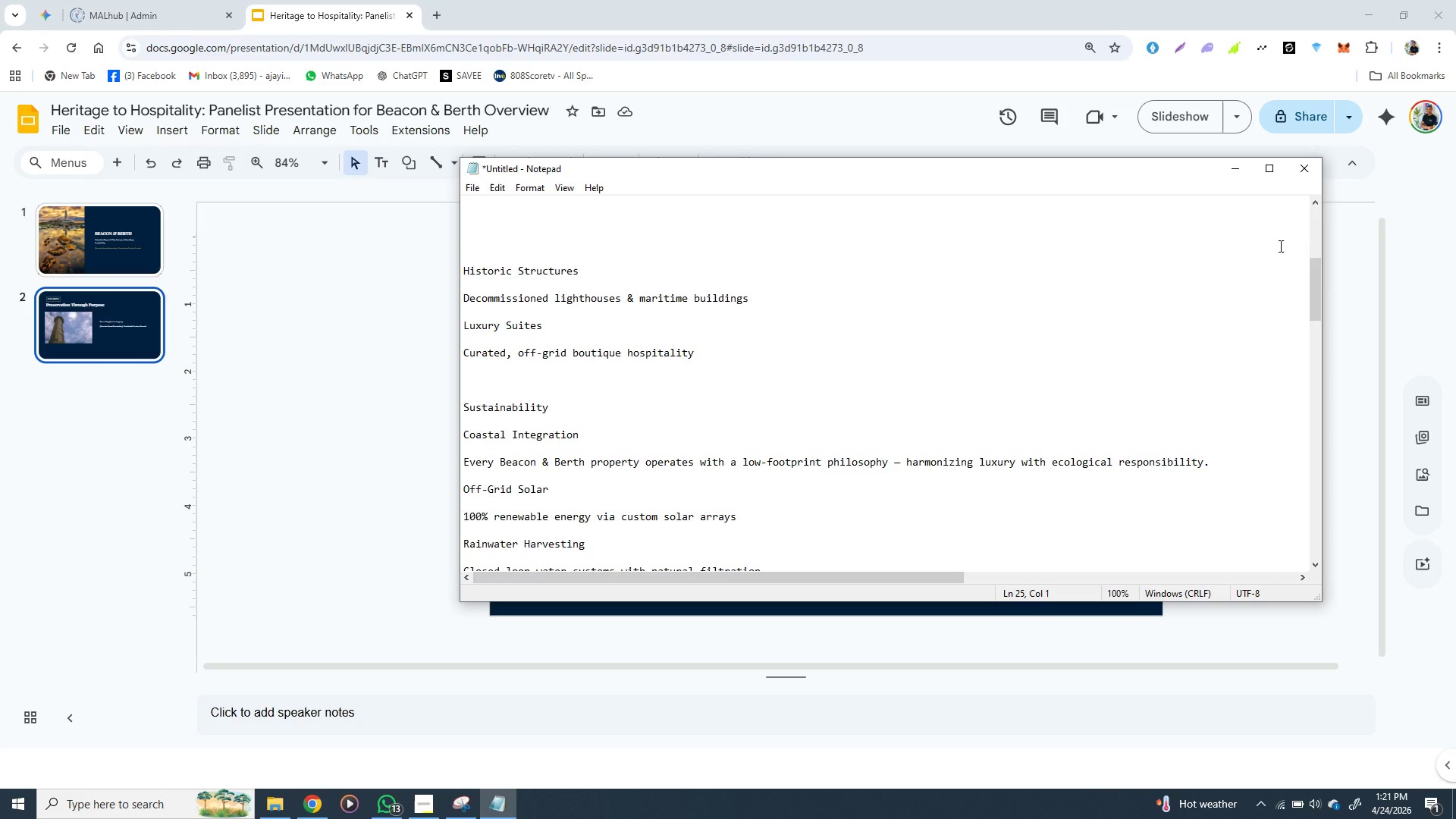 
key(Control+X)
 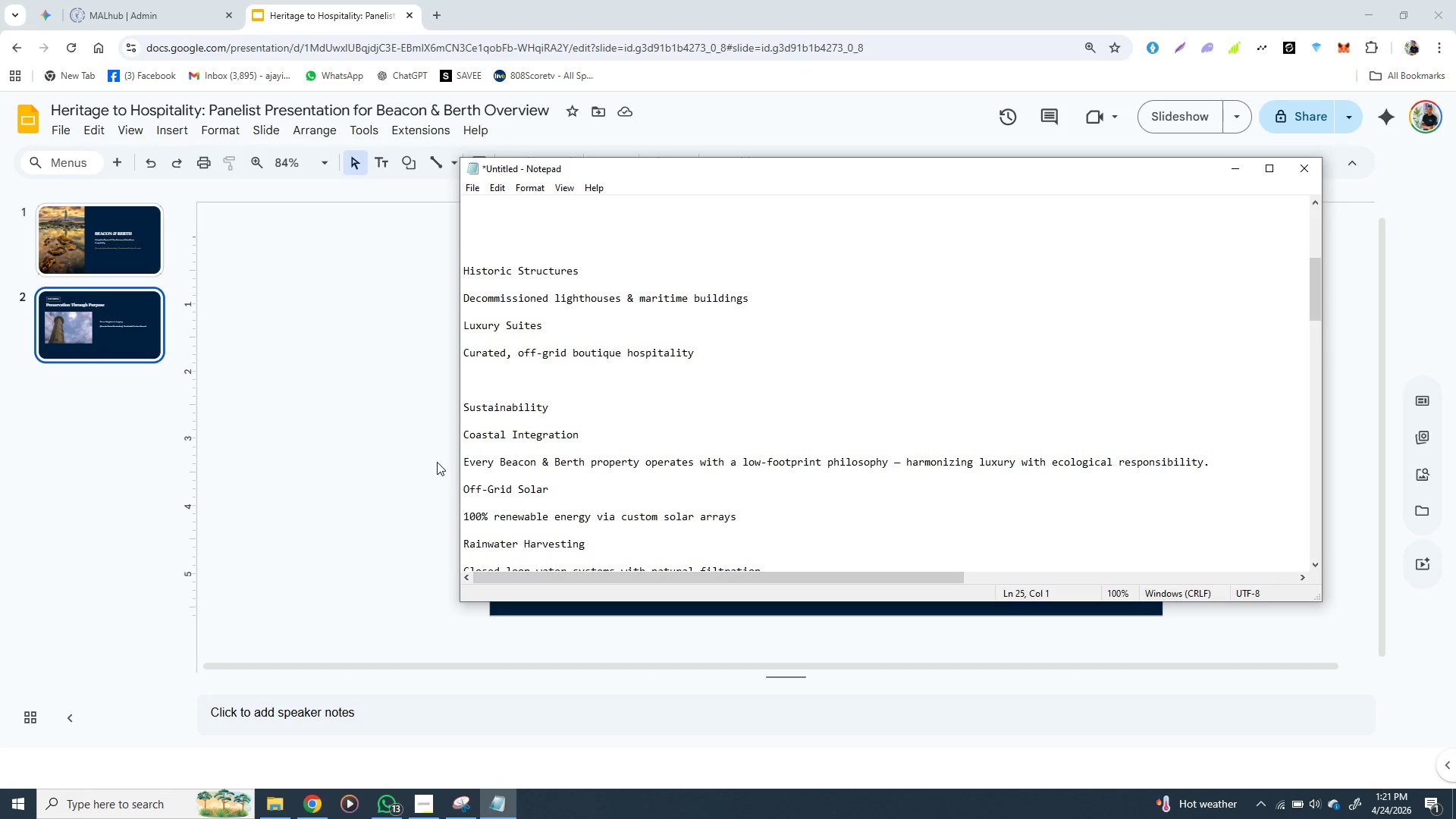 
left_click([437, 462])
 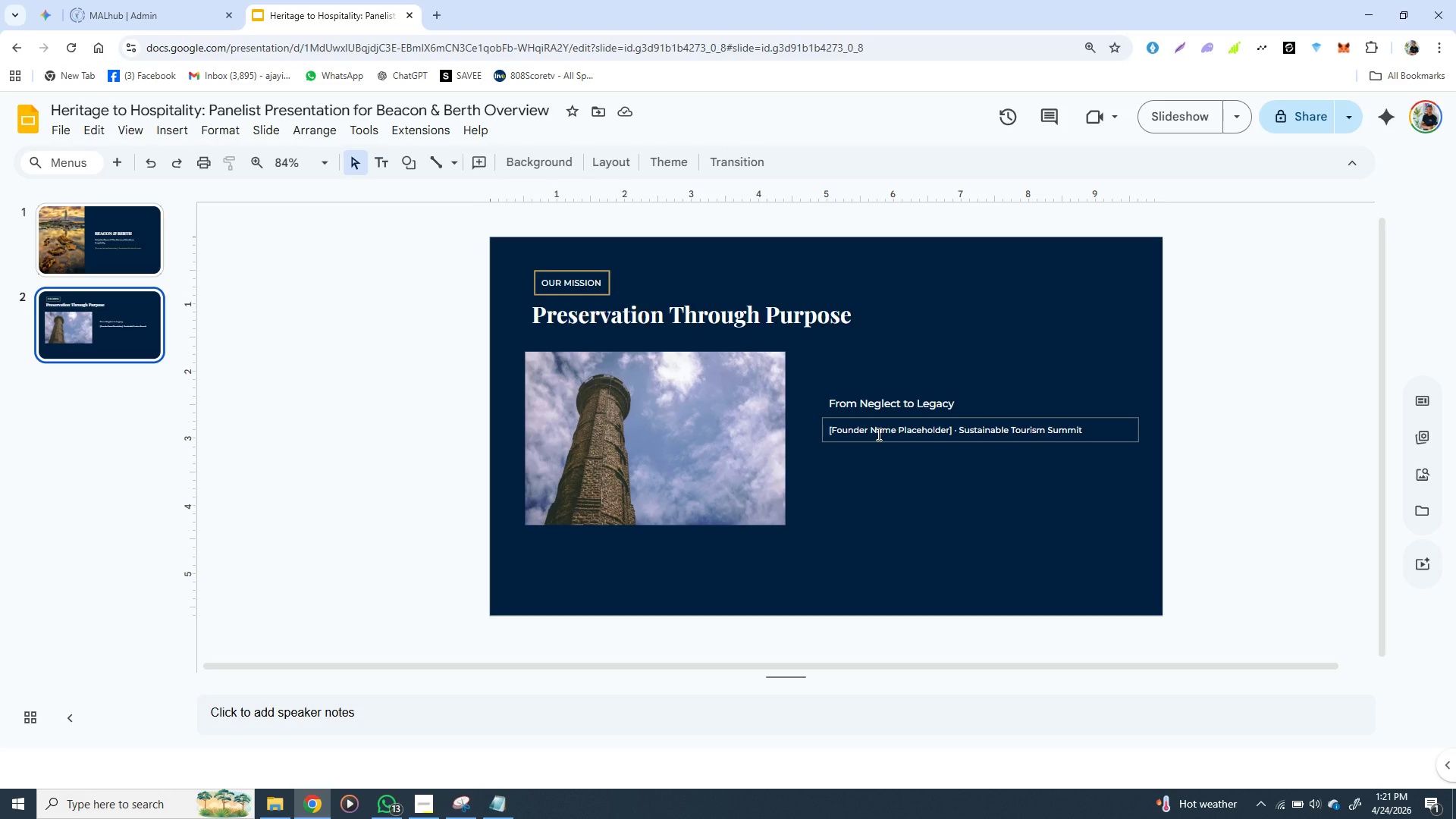 
double_click([877, 434])
 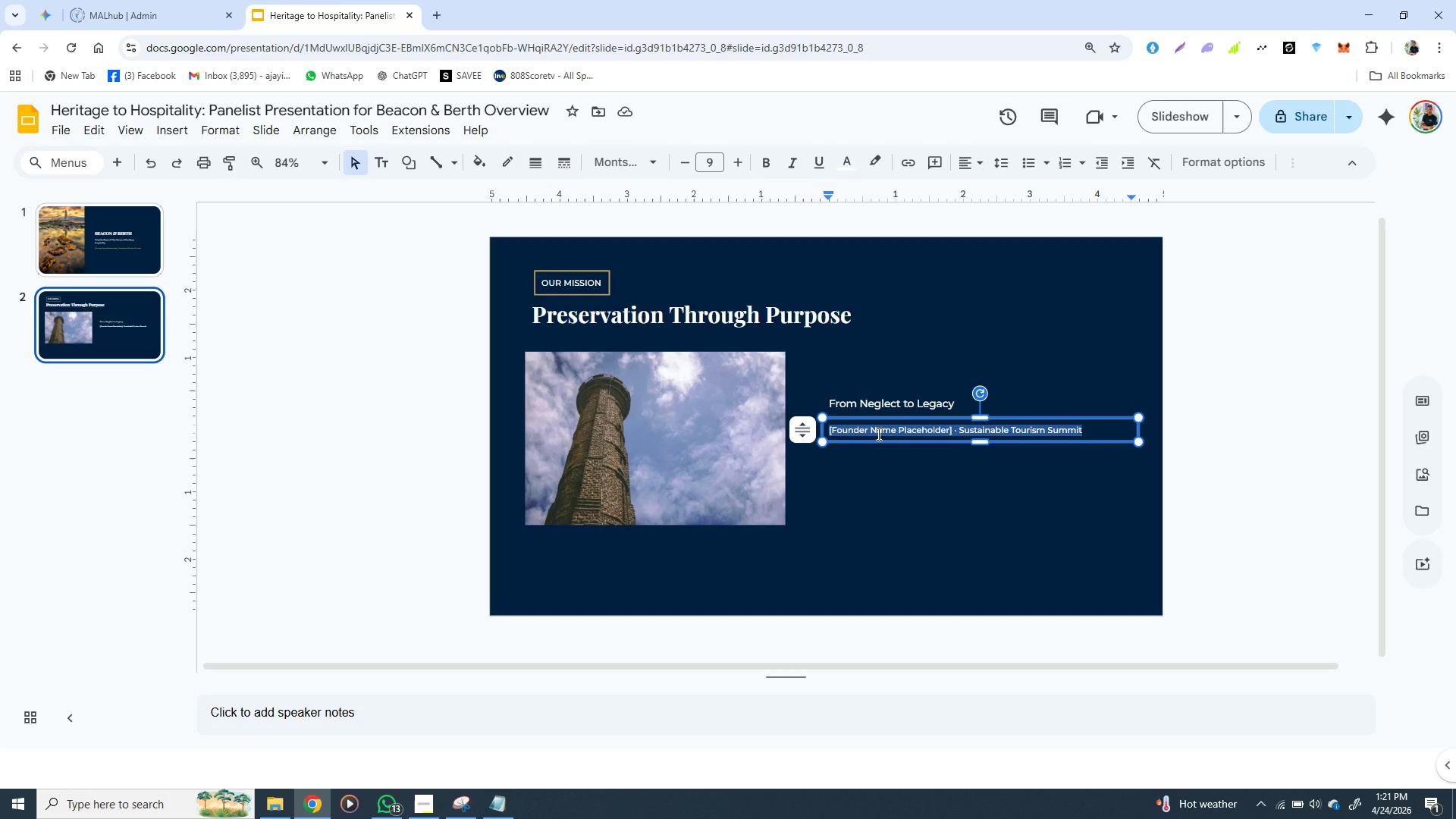 
triple_click([877, 434])
 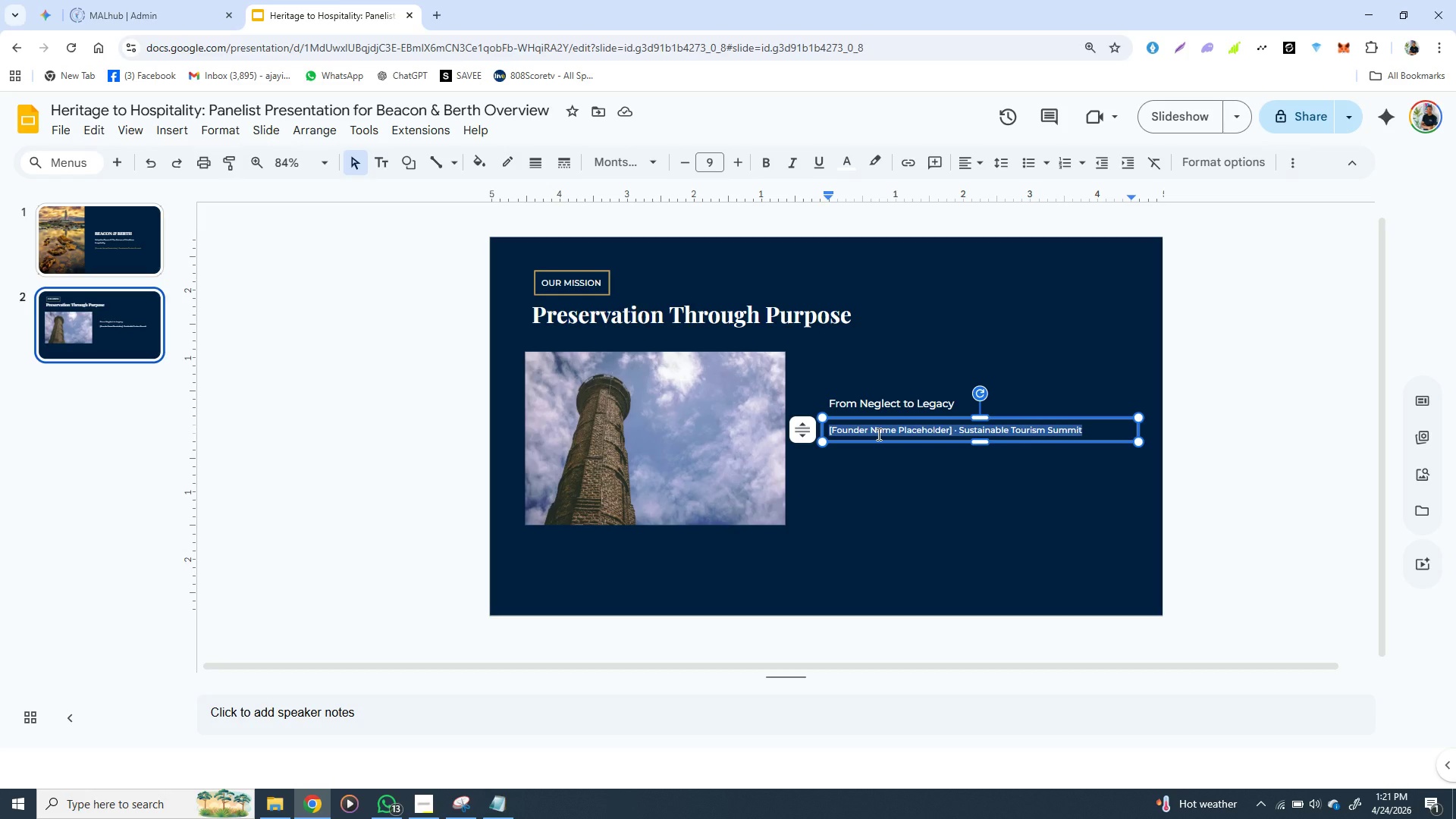 
key(Control+V)
 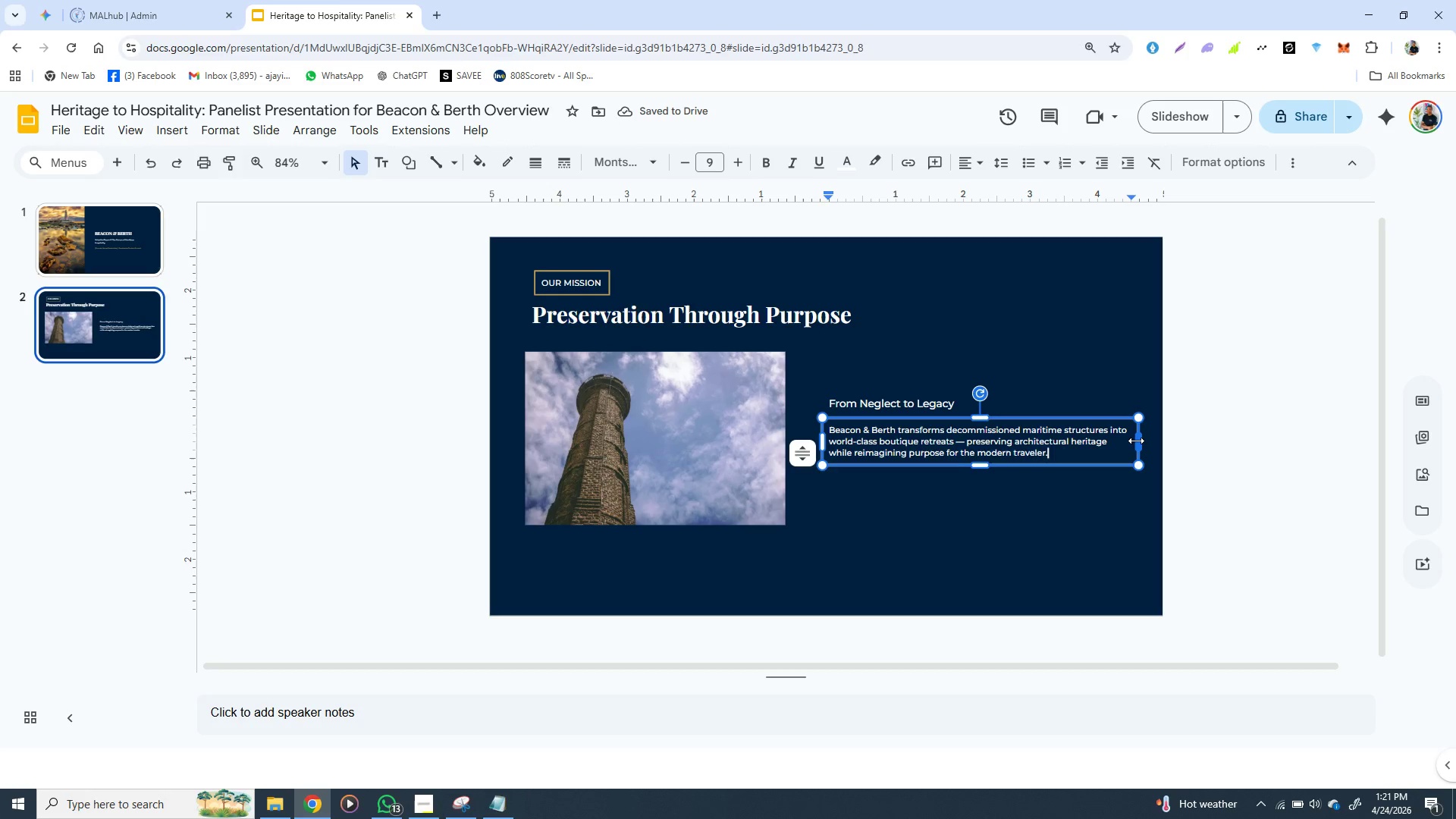 
wait(5.3)
 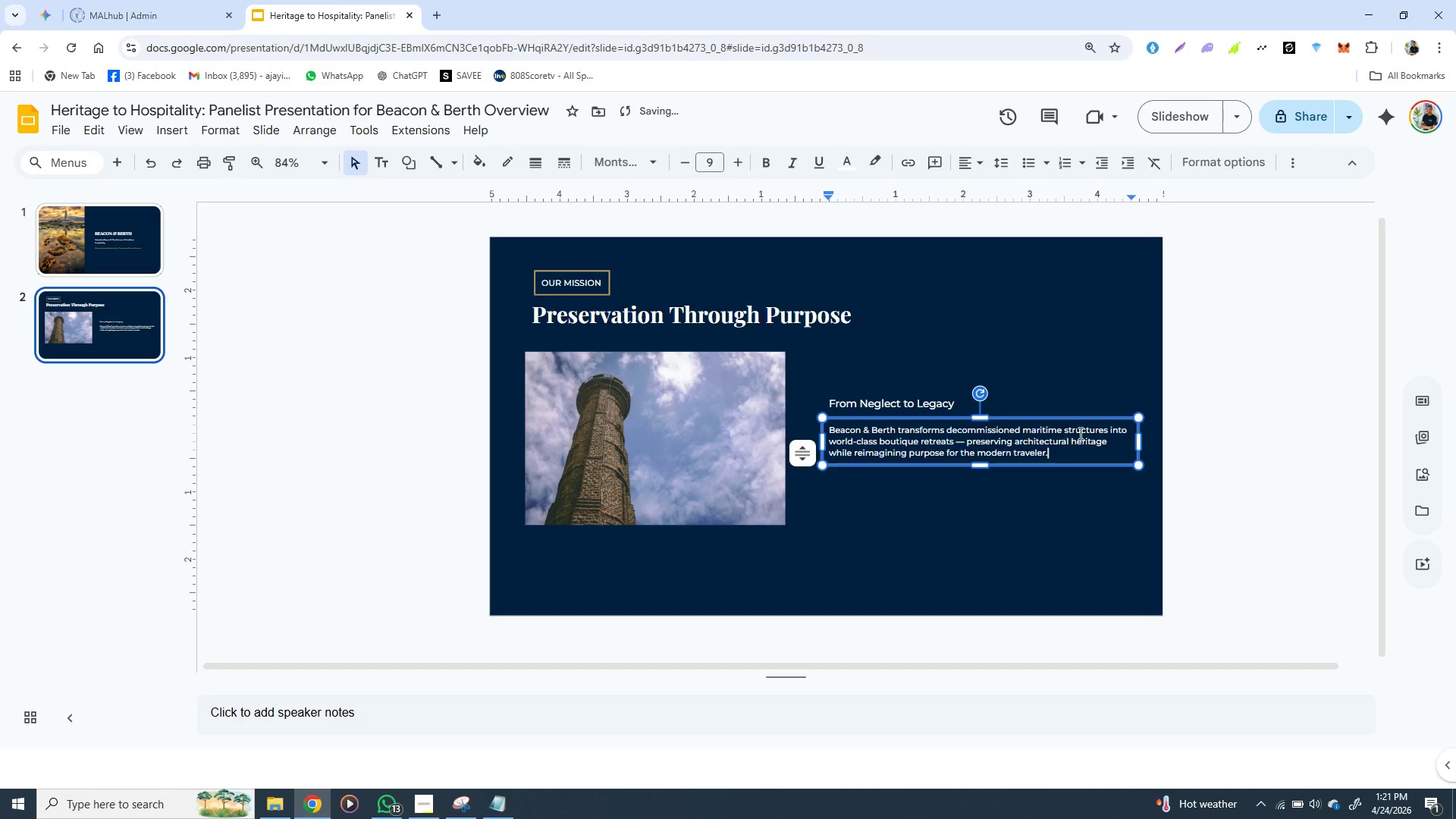 
left_click_drag(start_coordinate=[1136, 441], to_coordinate=[1096, 441])
 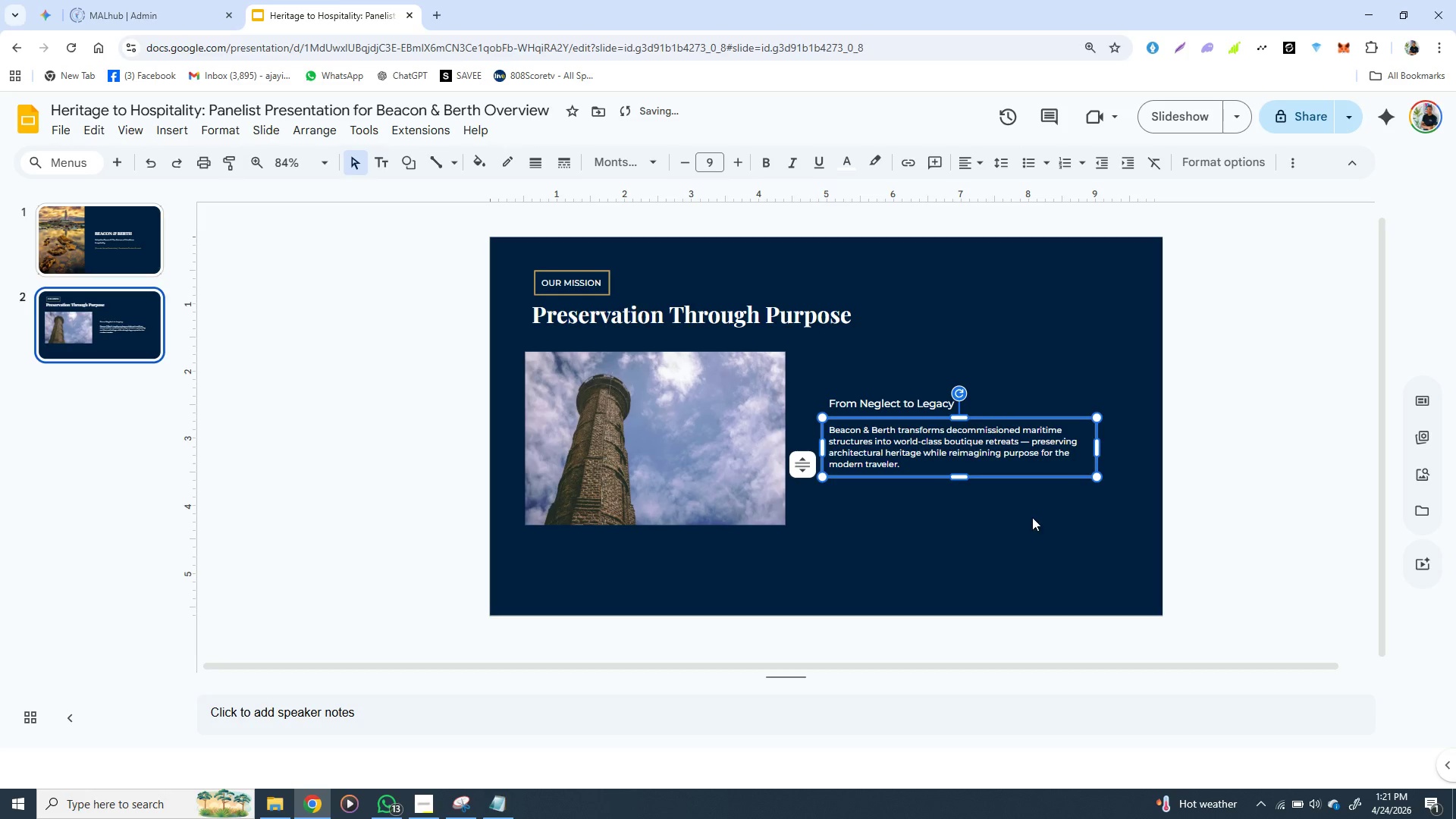 
left_click([1032, 517])
 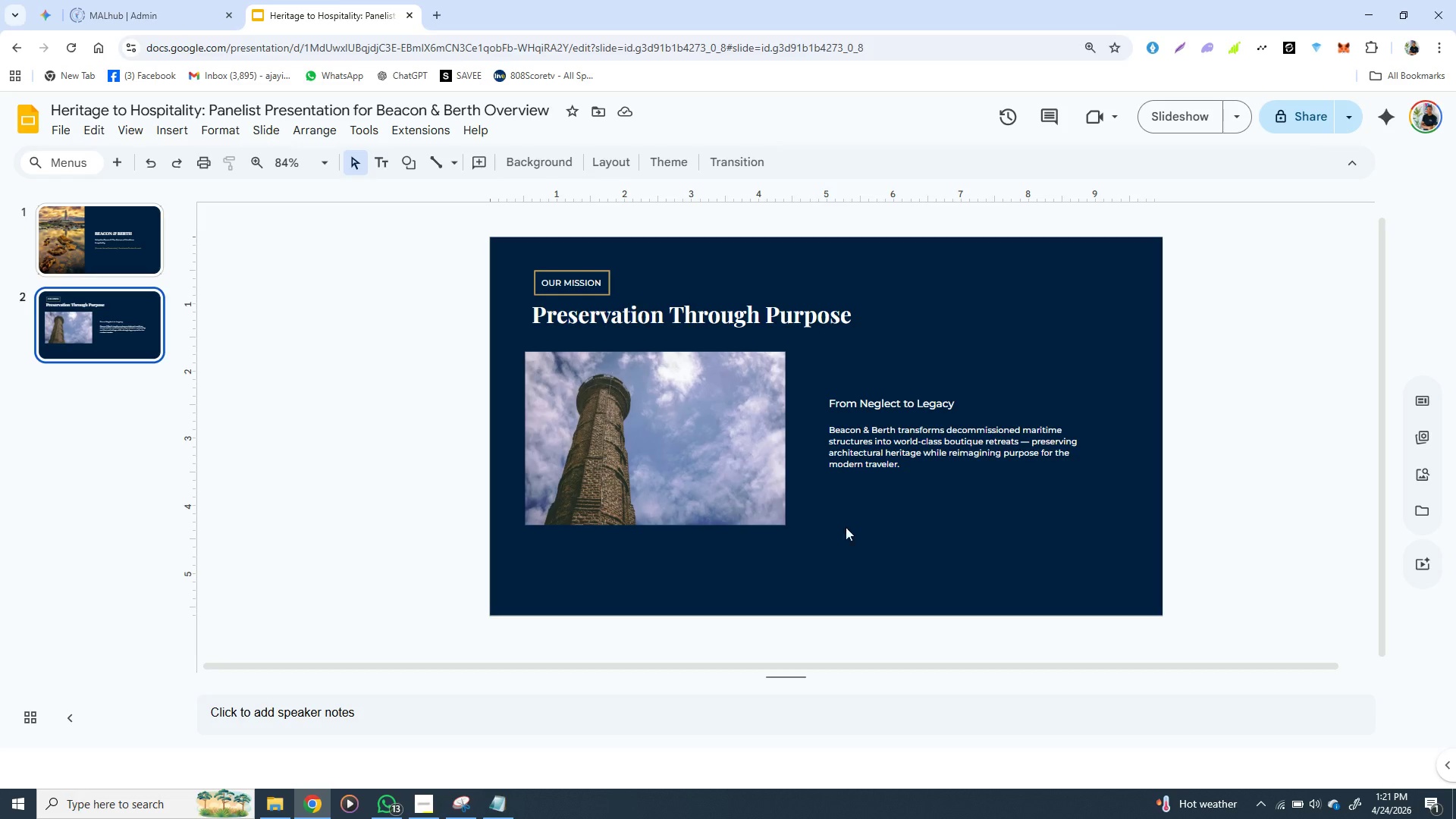 
wait(15.44)
 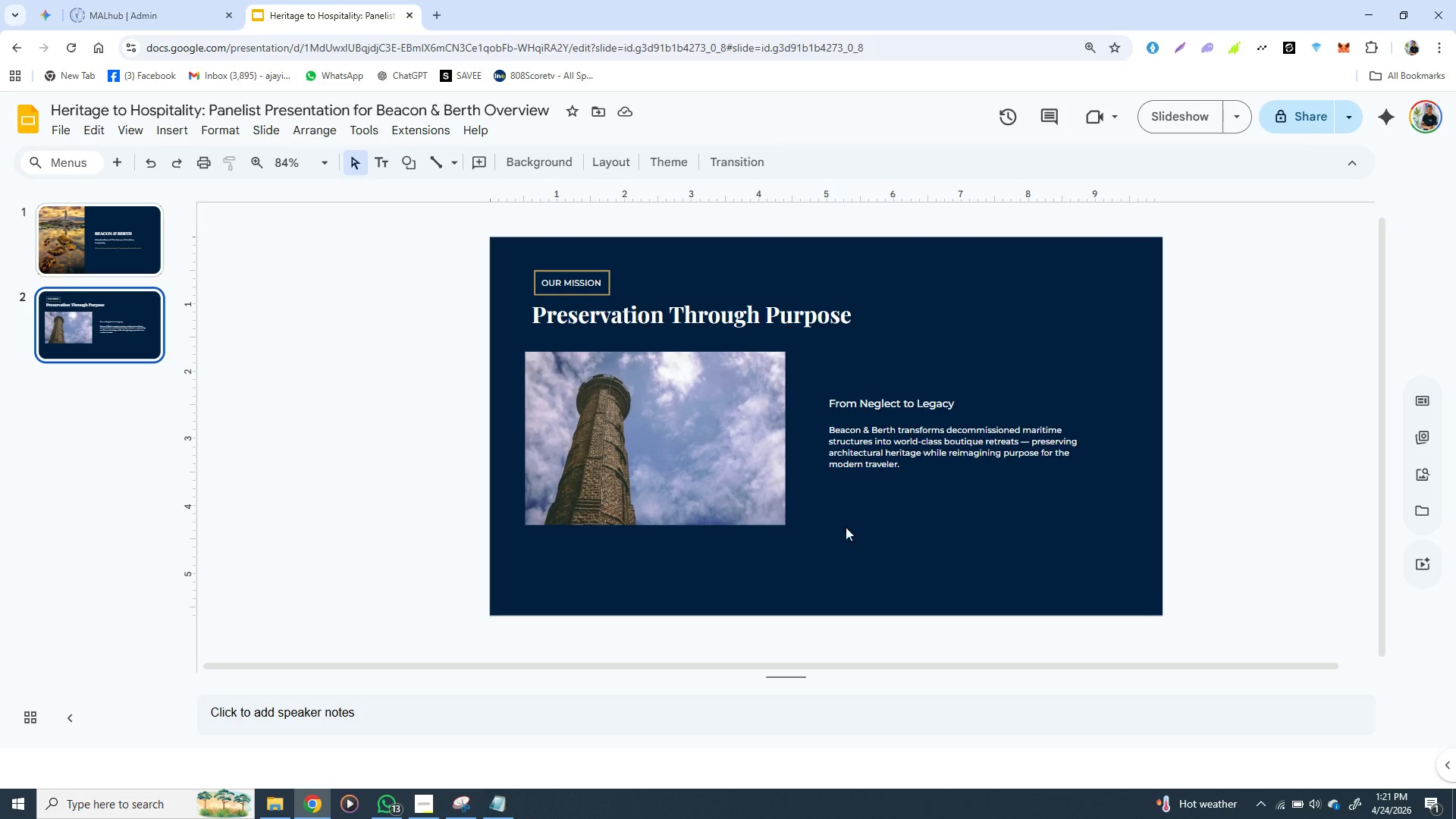 
left_click([840, 448])
 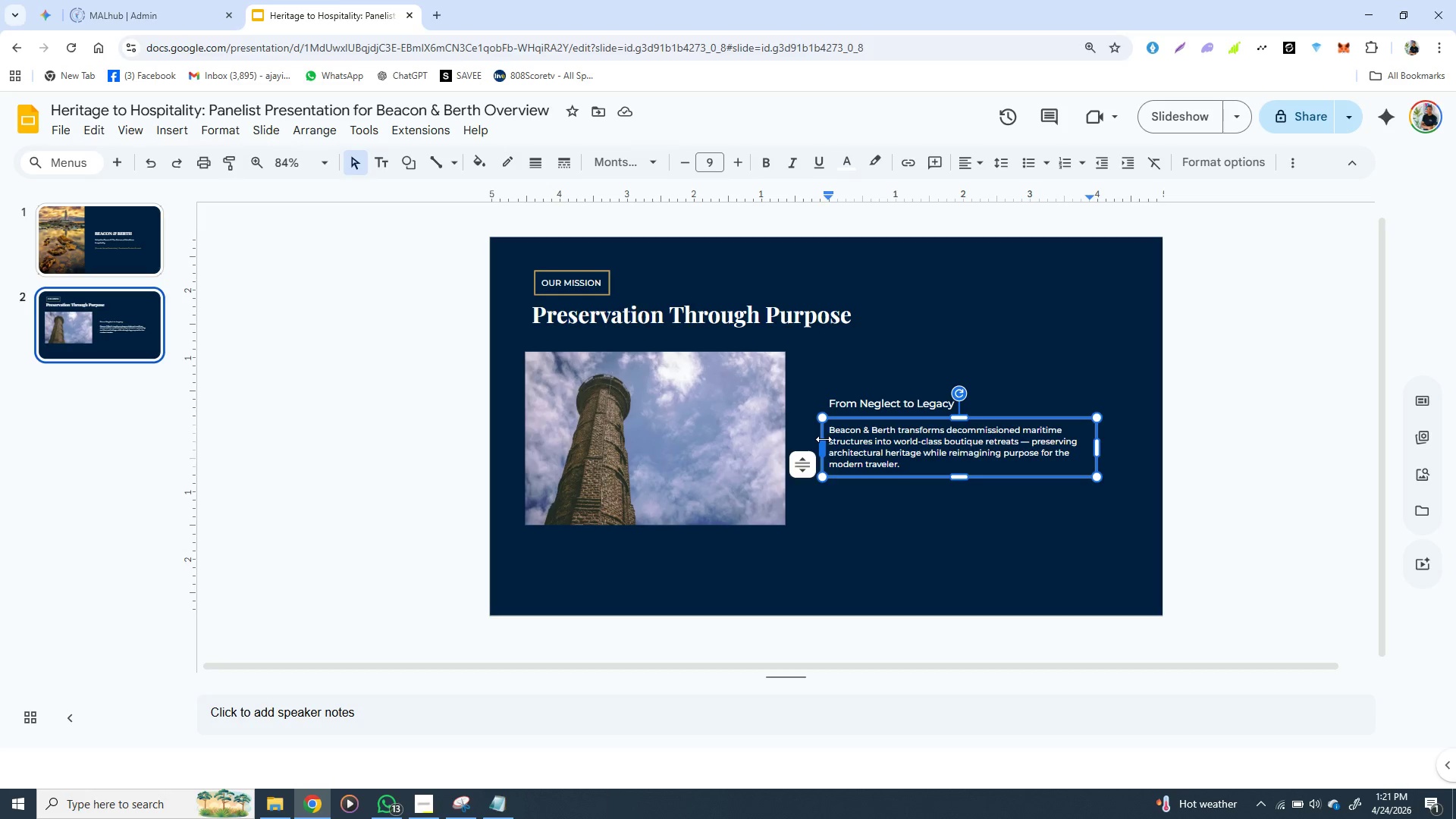 
left_click([824, 434])
 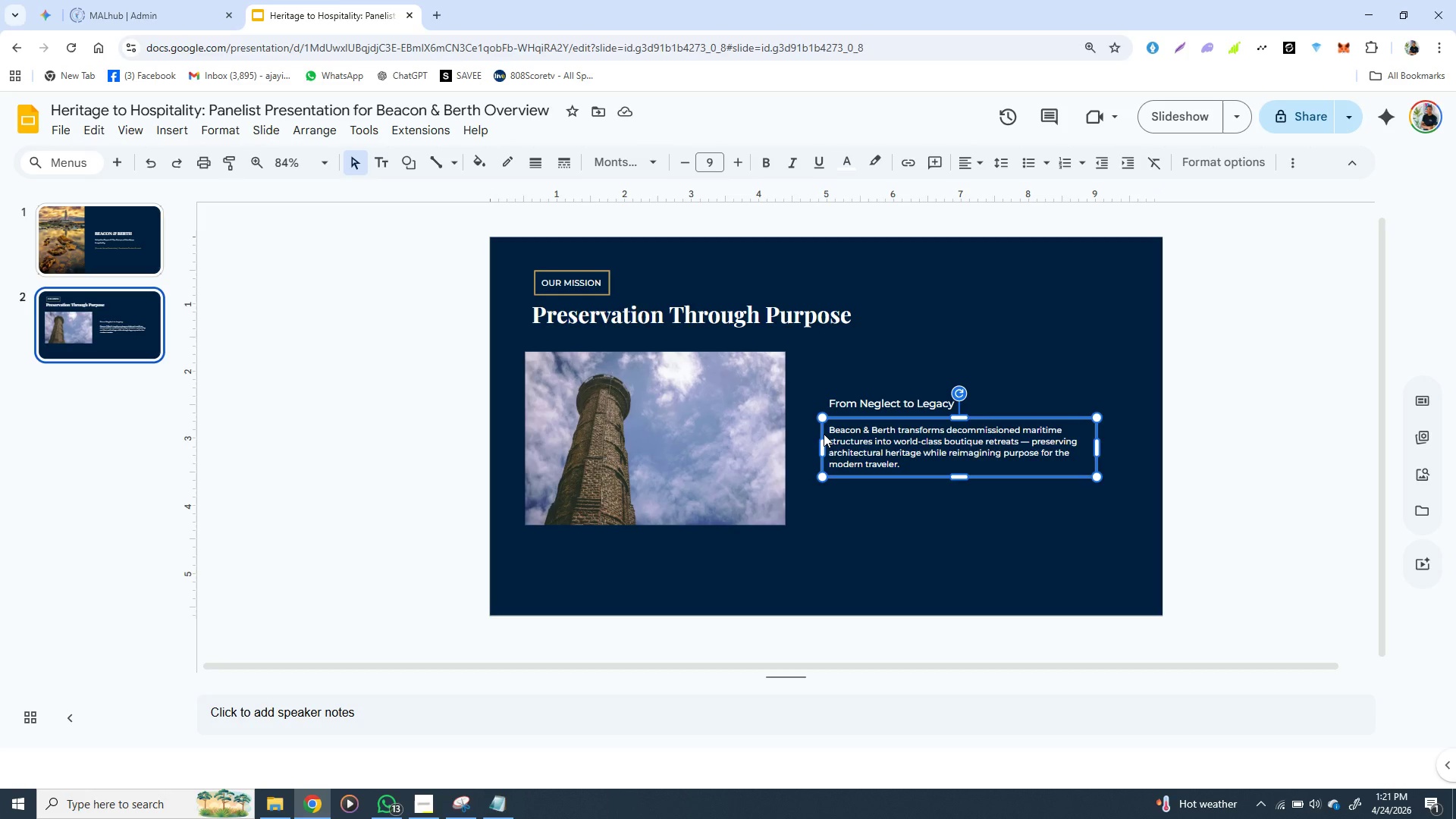 
key(ArrowUp)
 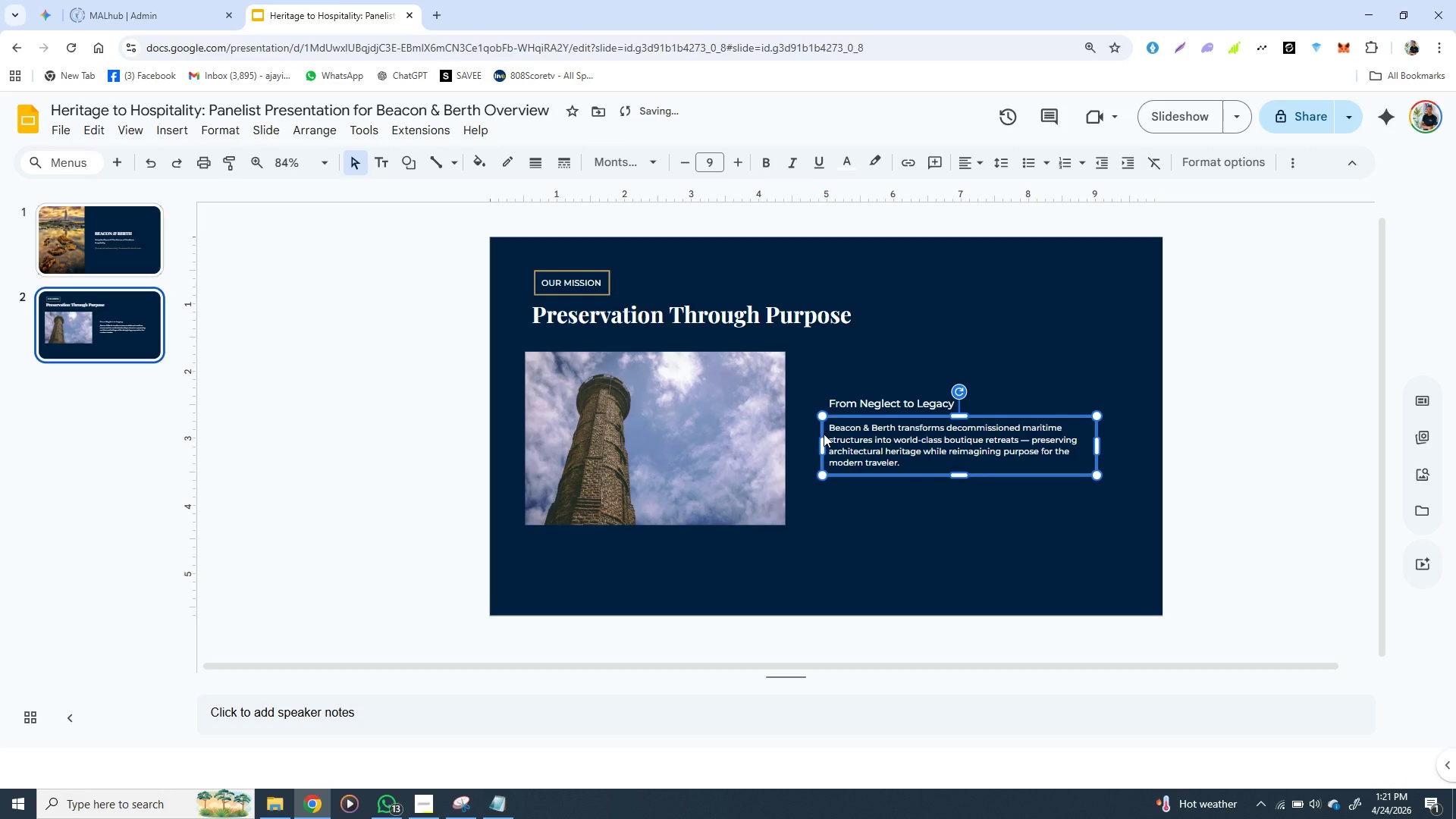 
key(ArrowUp)
 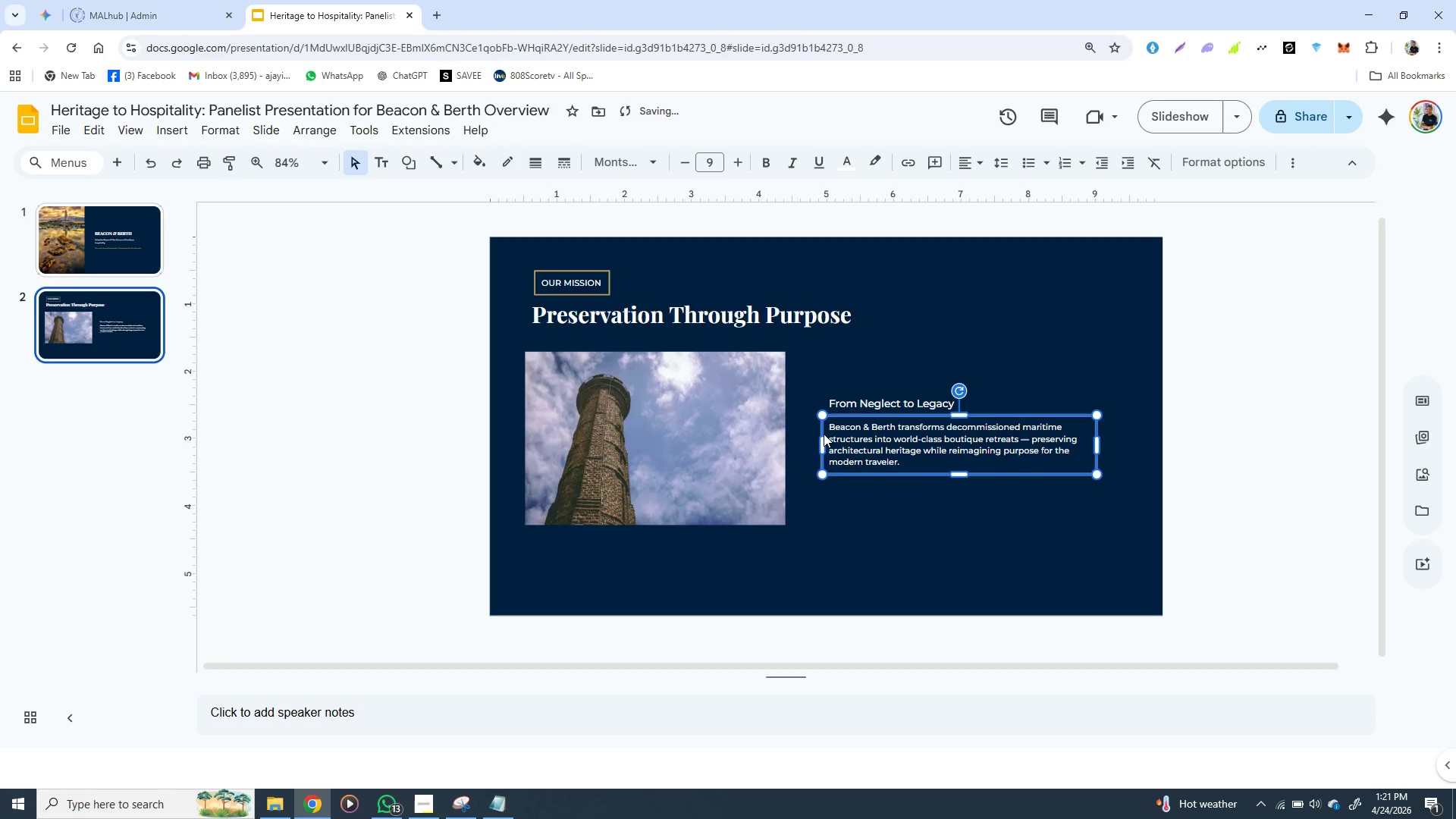 
key(ArrowUp)
 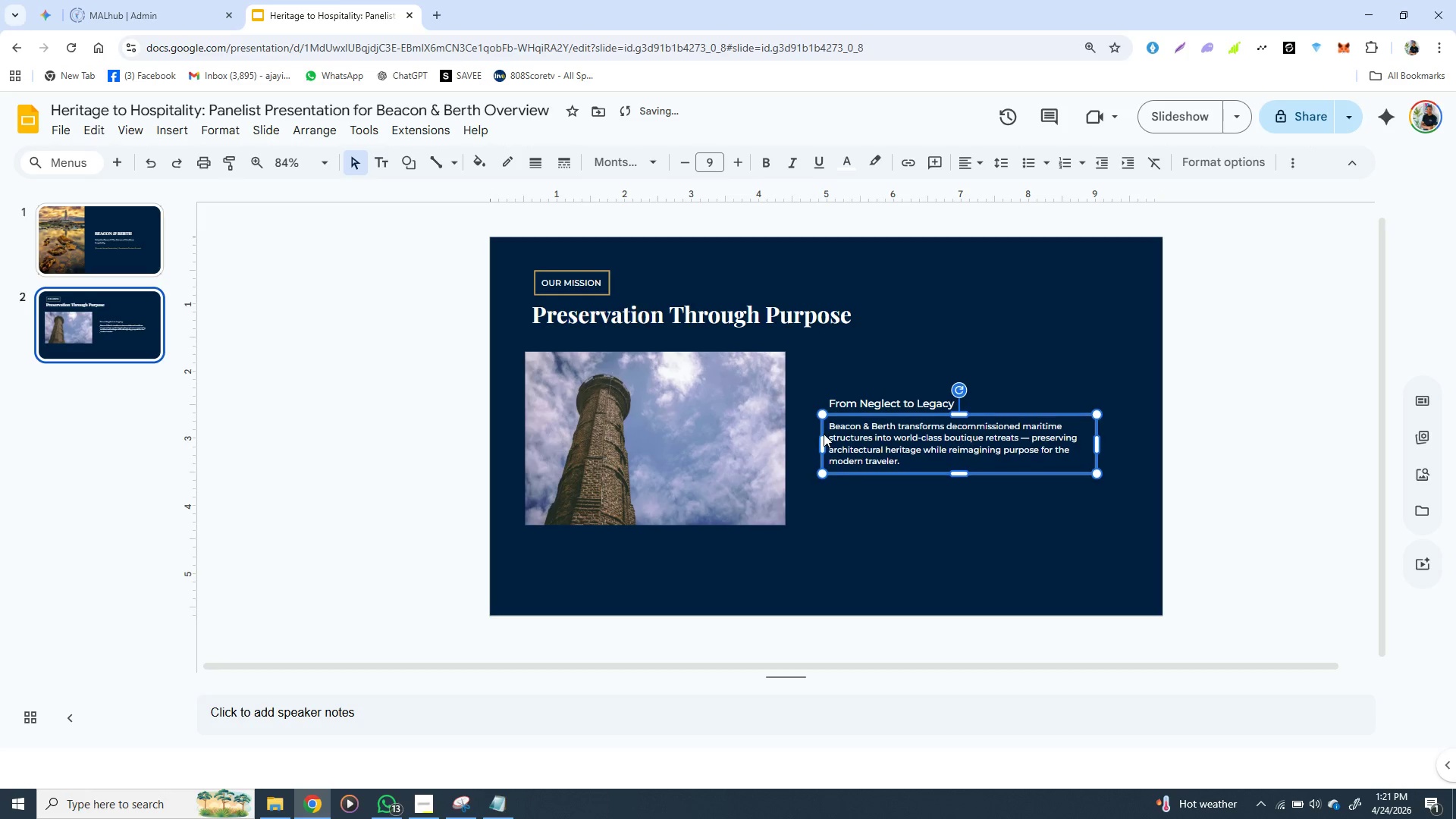 
key(ArrowUp)
 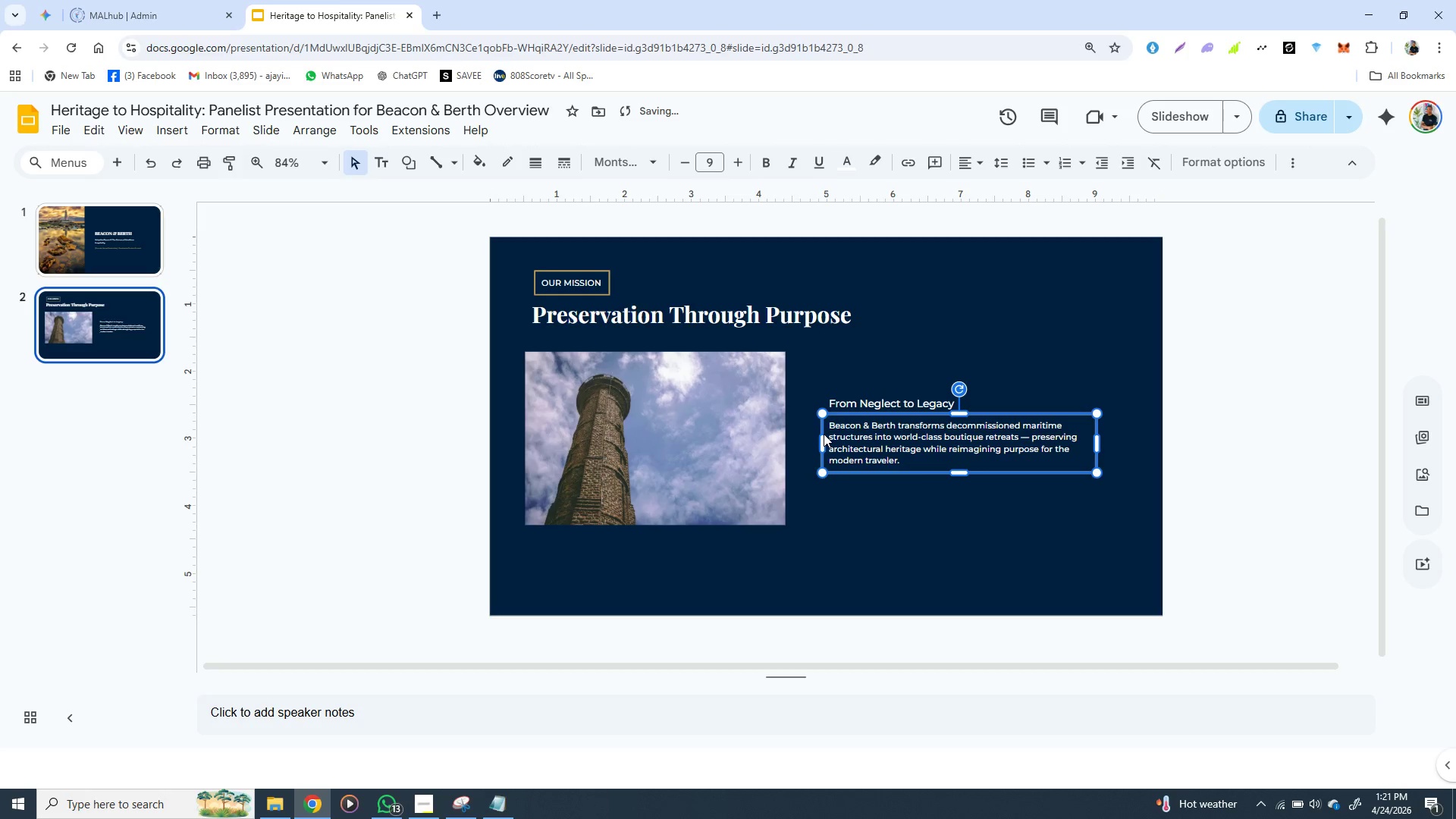 
key(ArrowUp)
 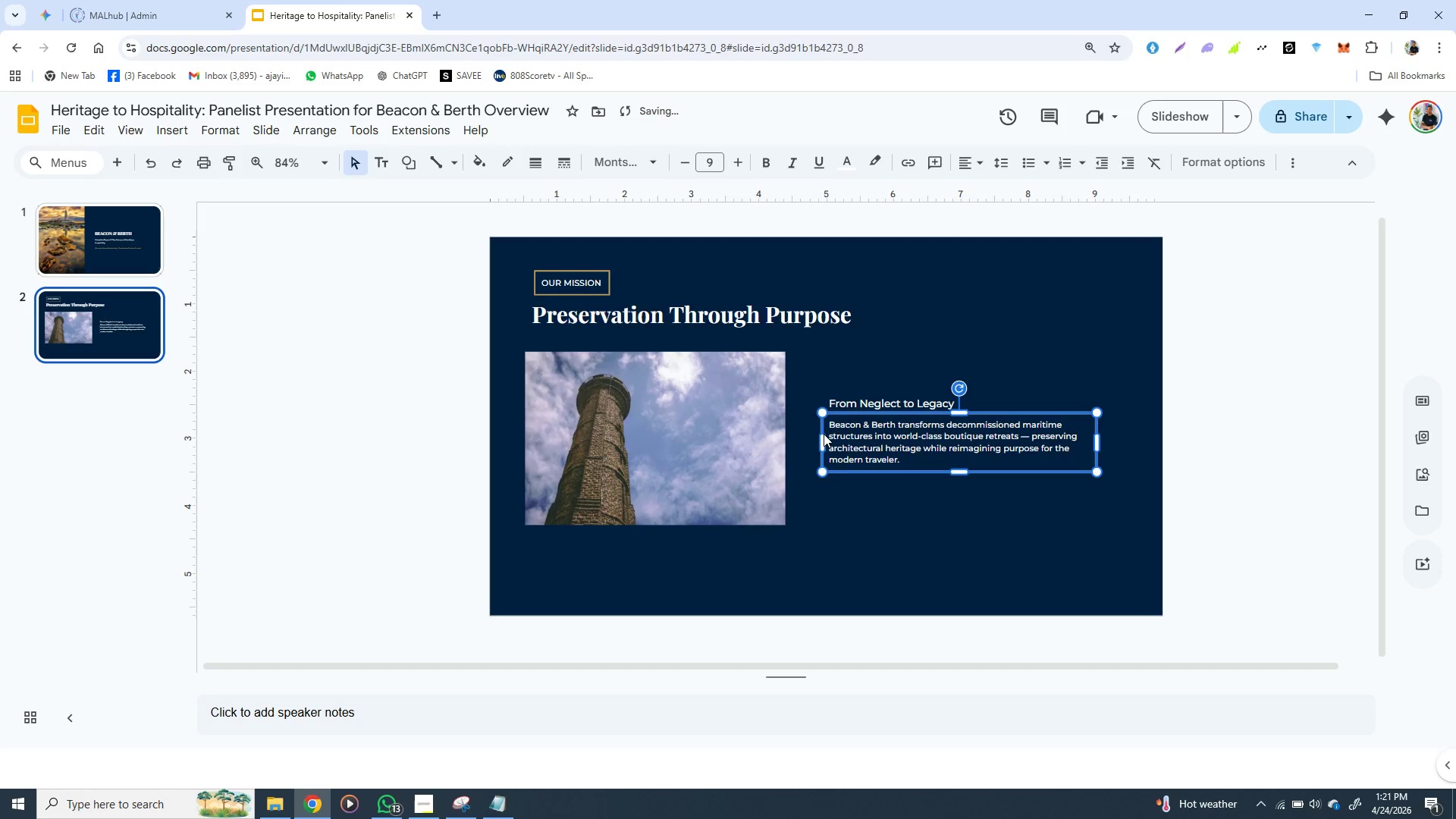 
key(ArrowUp)
 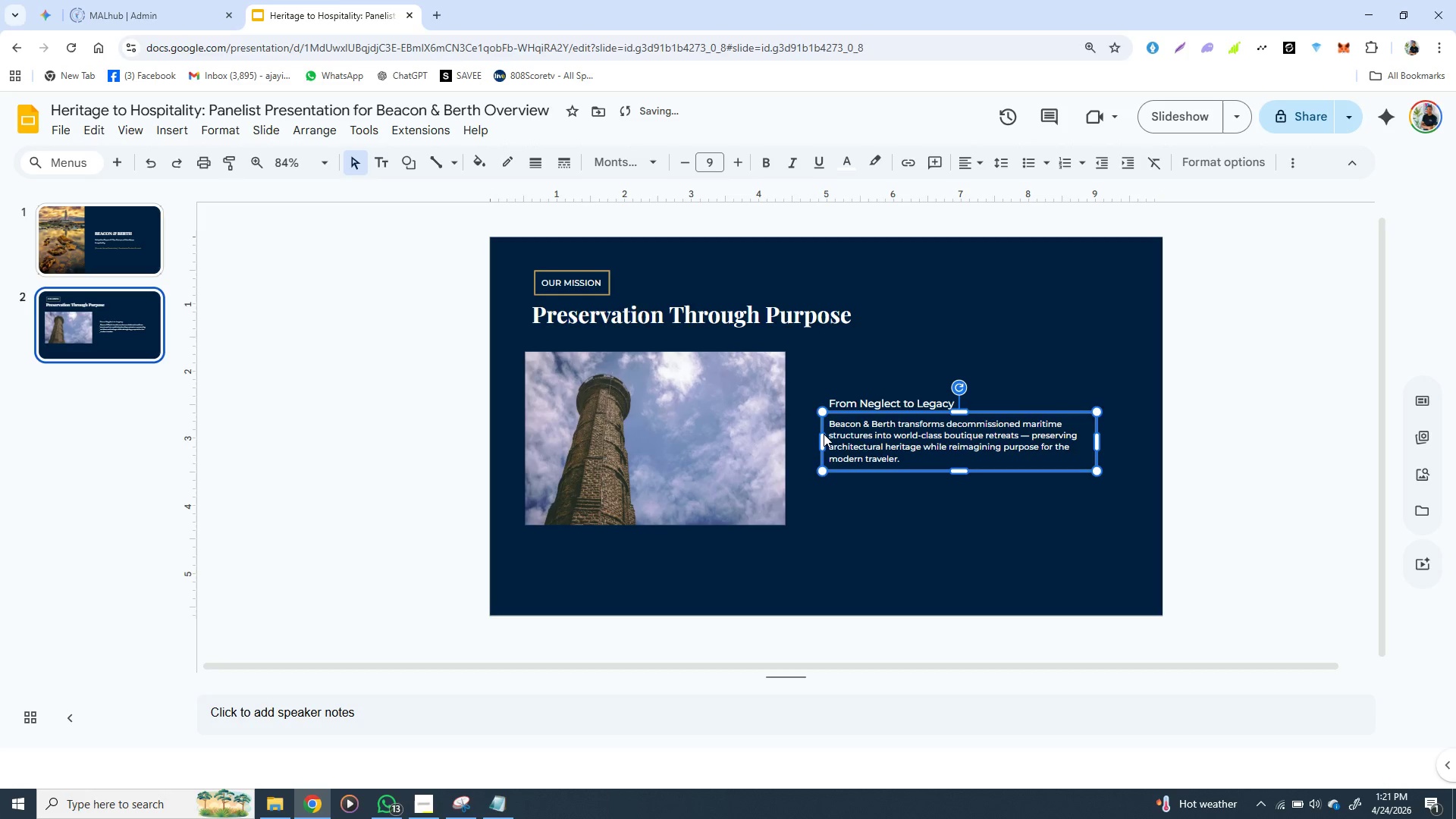 
key(ArrowUp)
 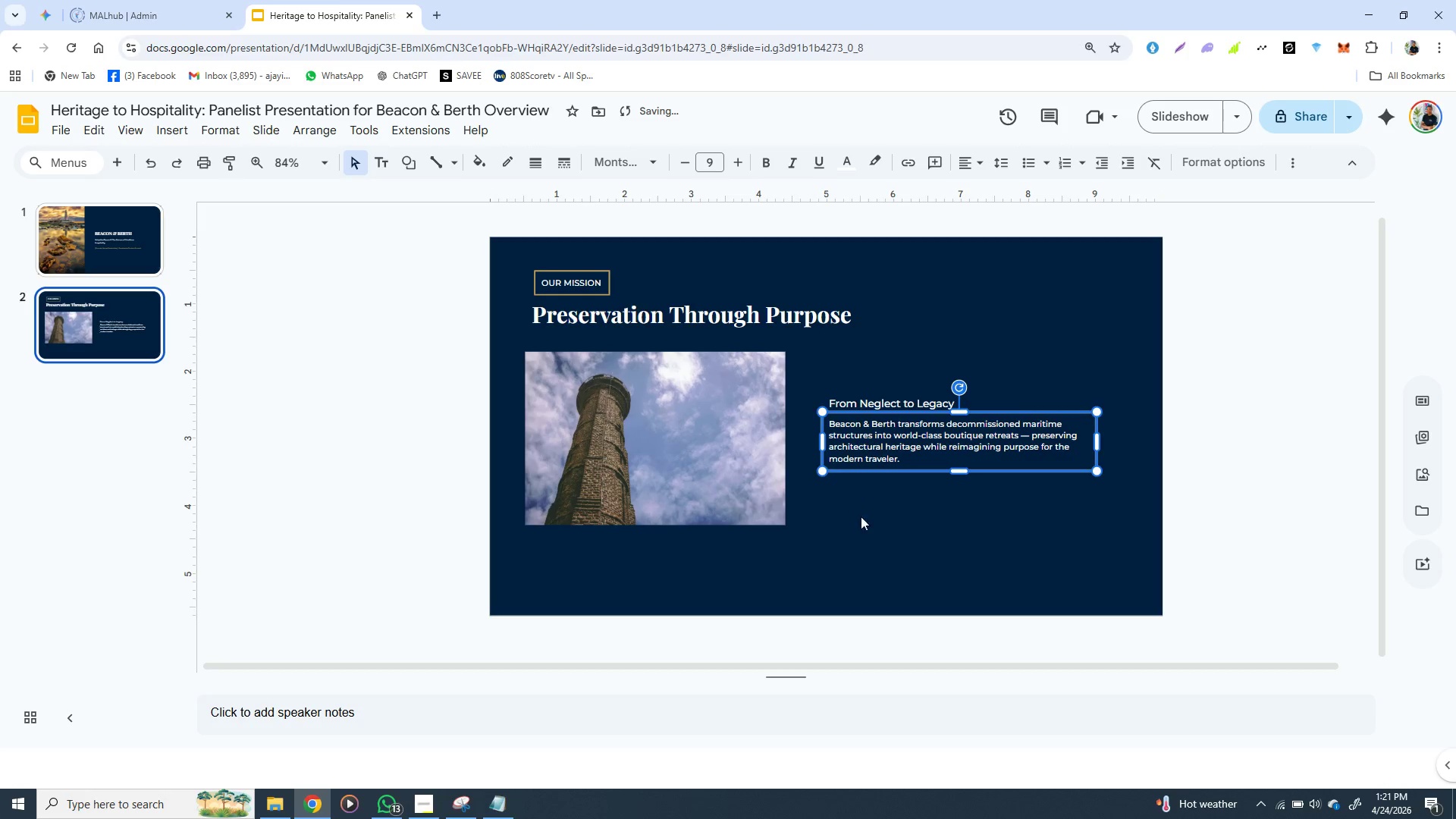 
left_click([870, 528])
 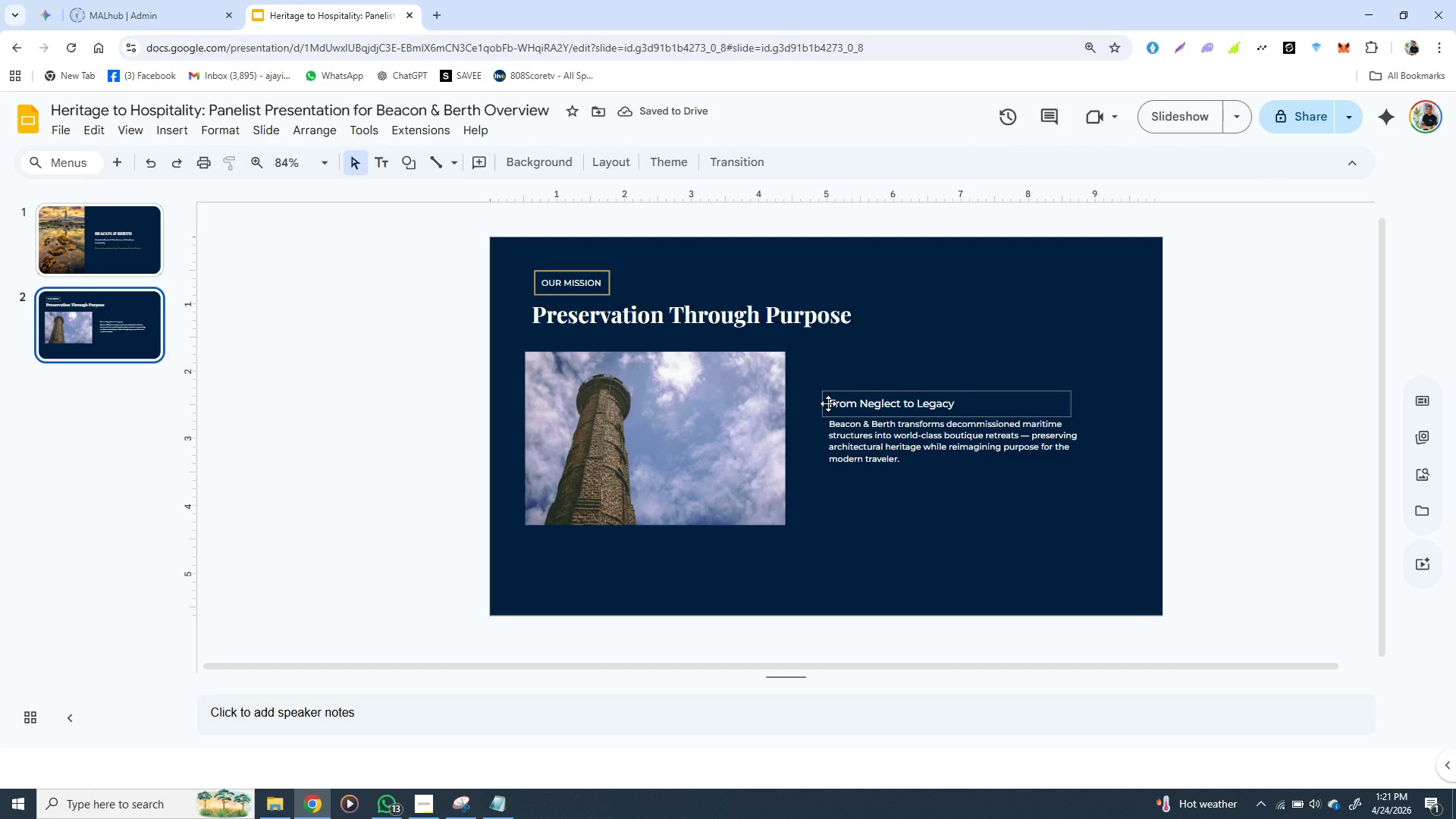 
left_click([828, 403])
 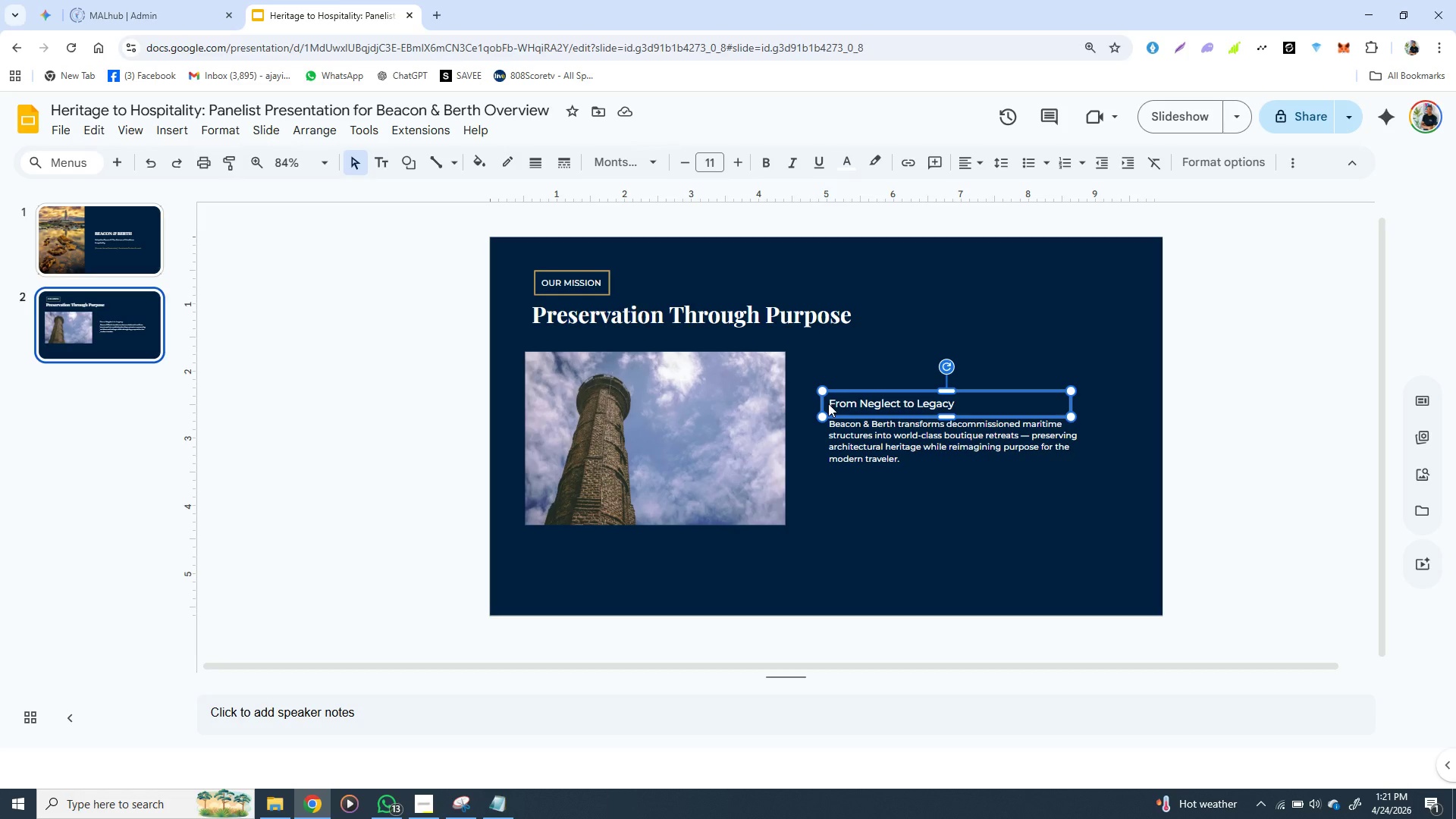 
hold_key(key=ShiftLeft, duration=1.39)
left_click([833, 430])
 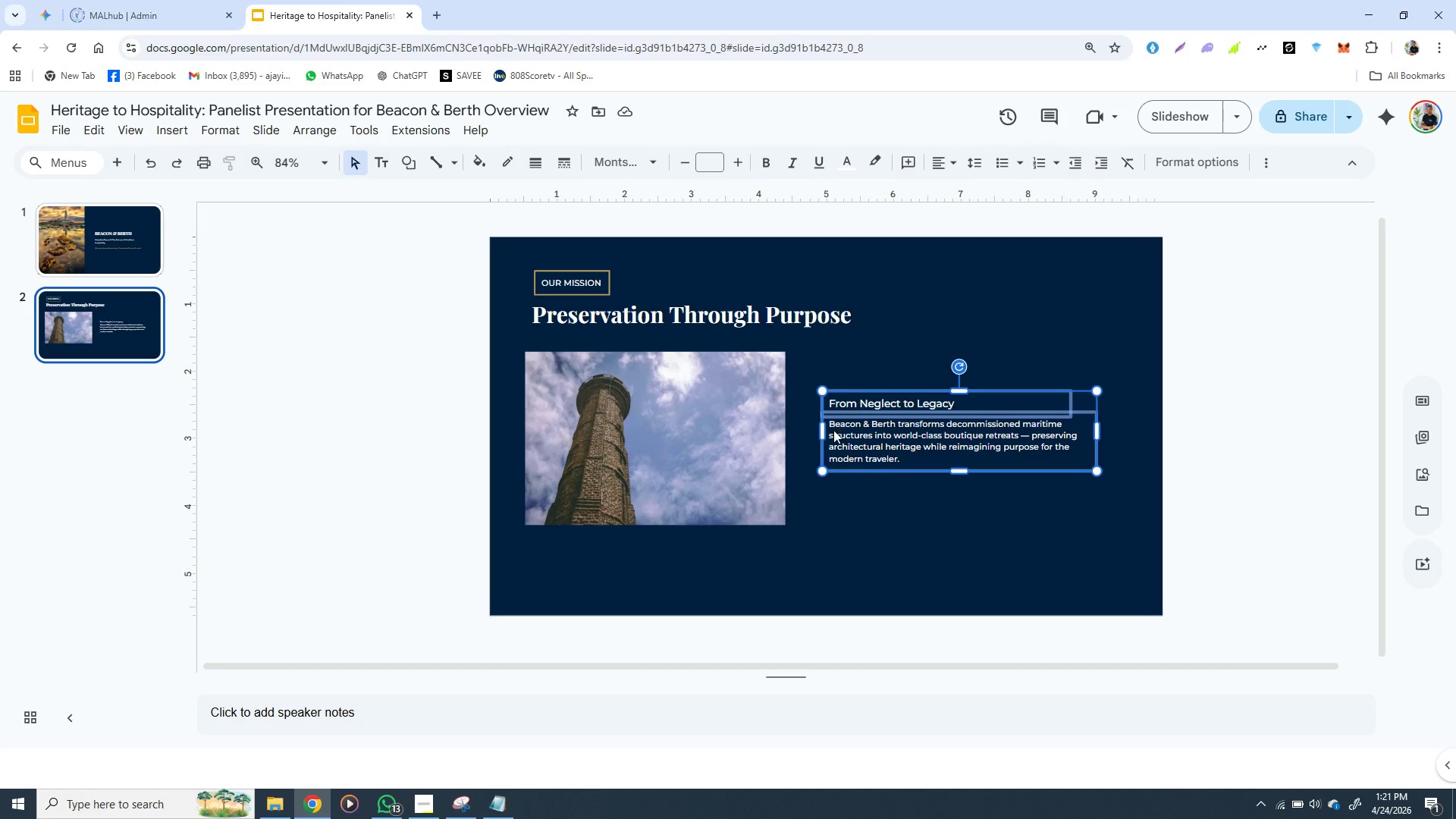 
right_click([833, 430])
 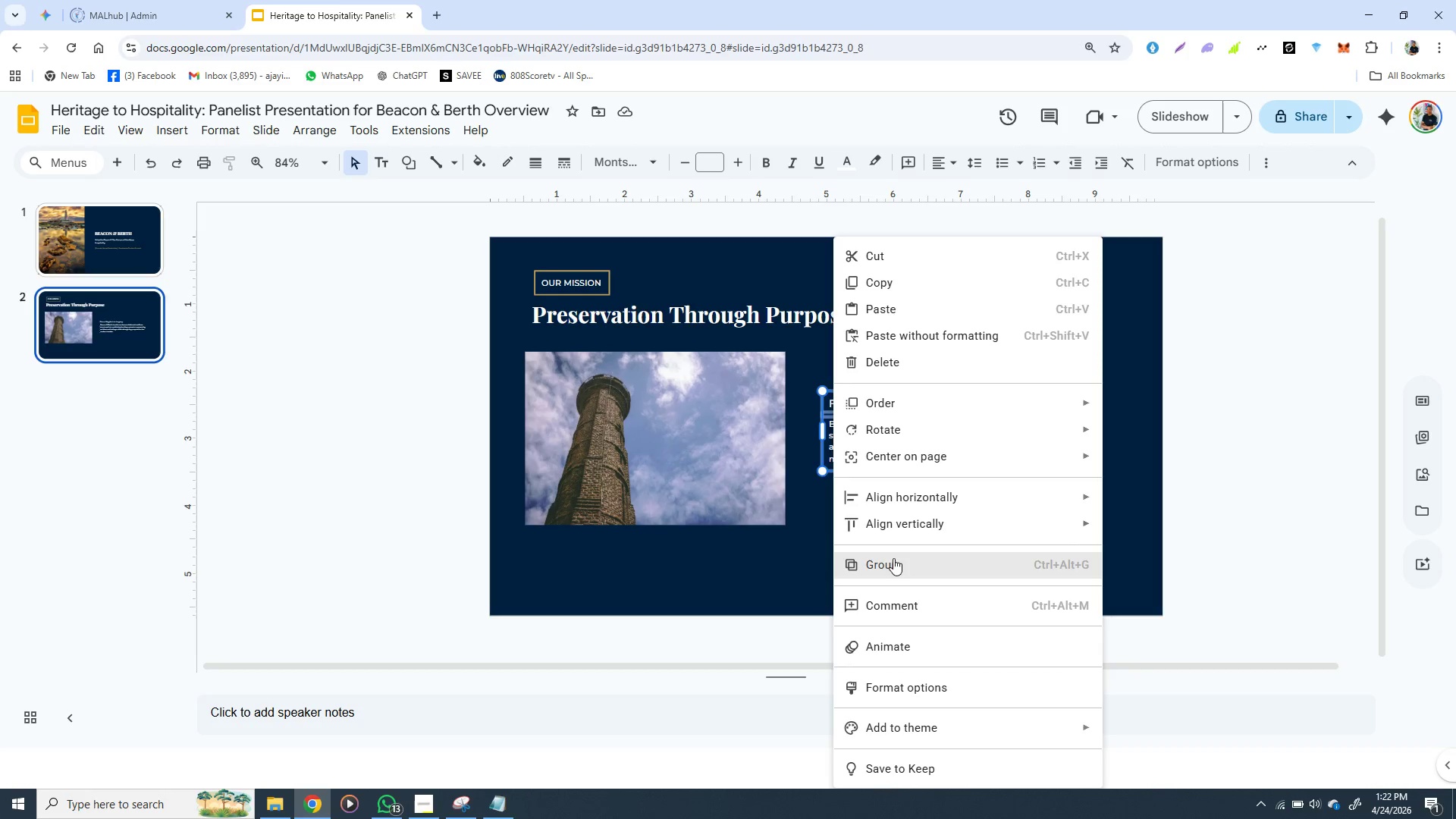 
left_click([893, 566])
 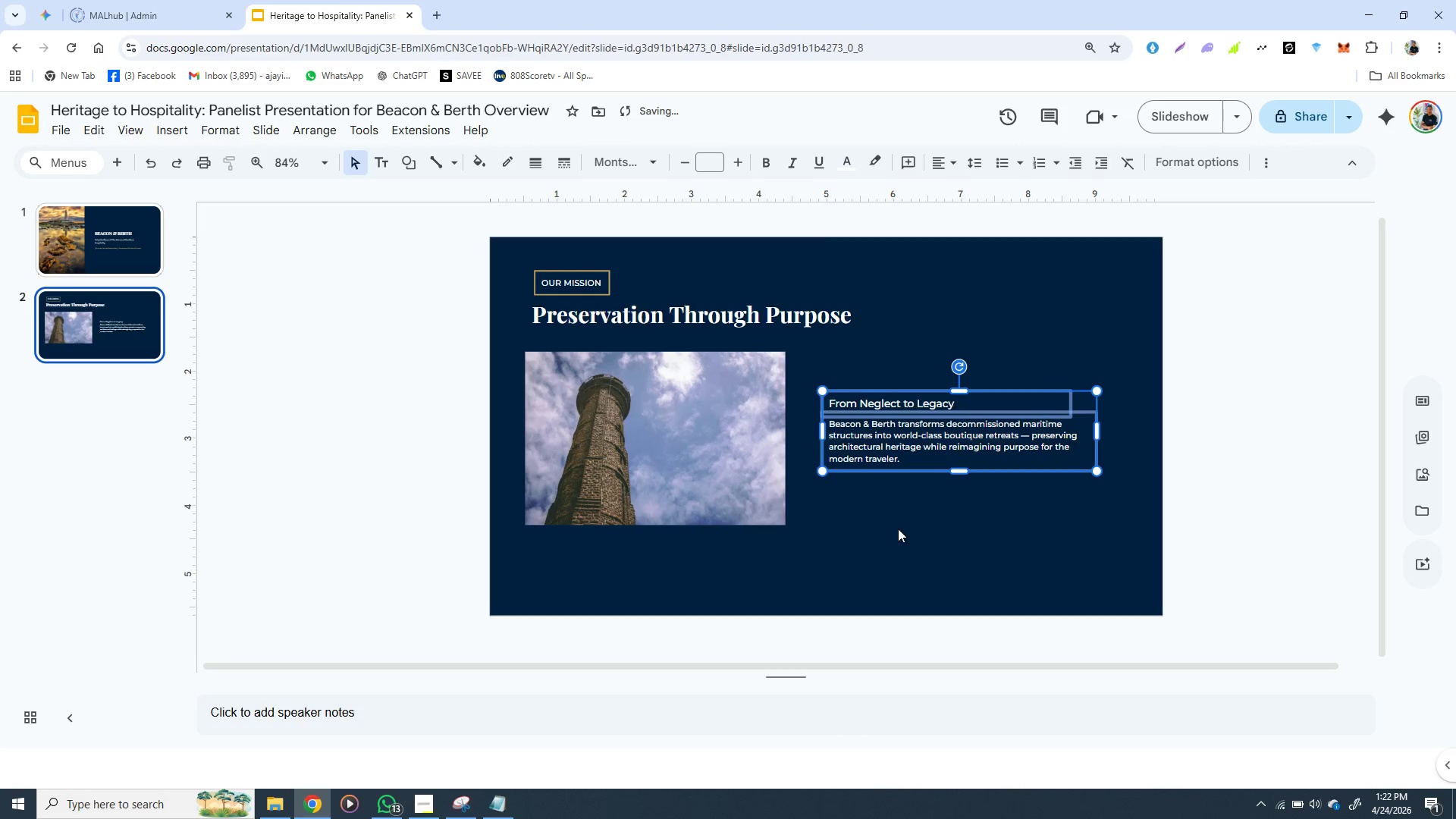 
left_click([898, 529])
 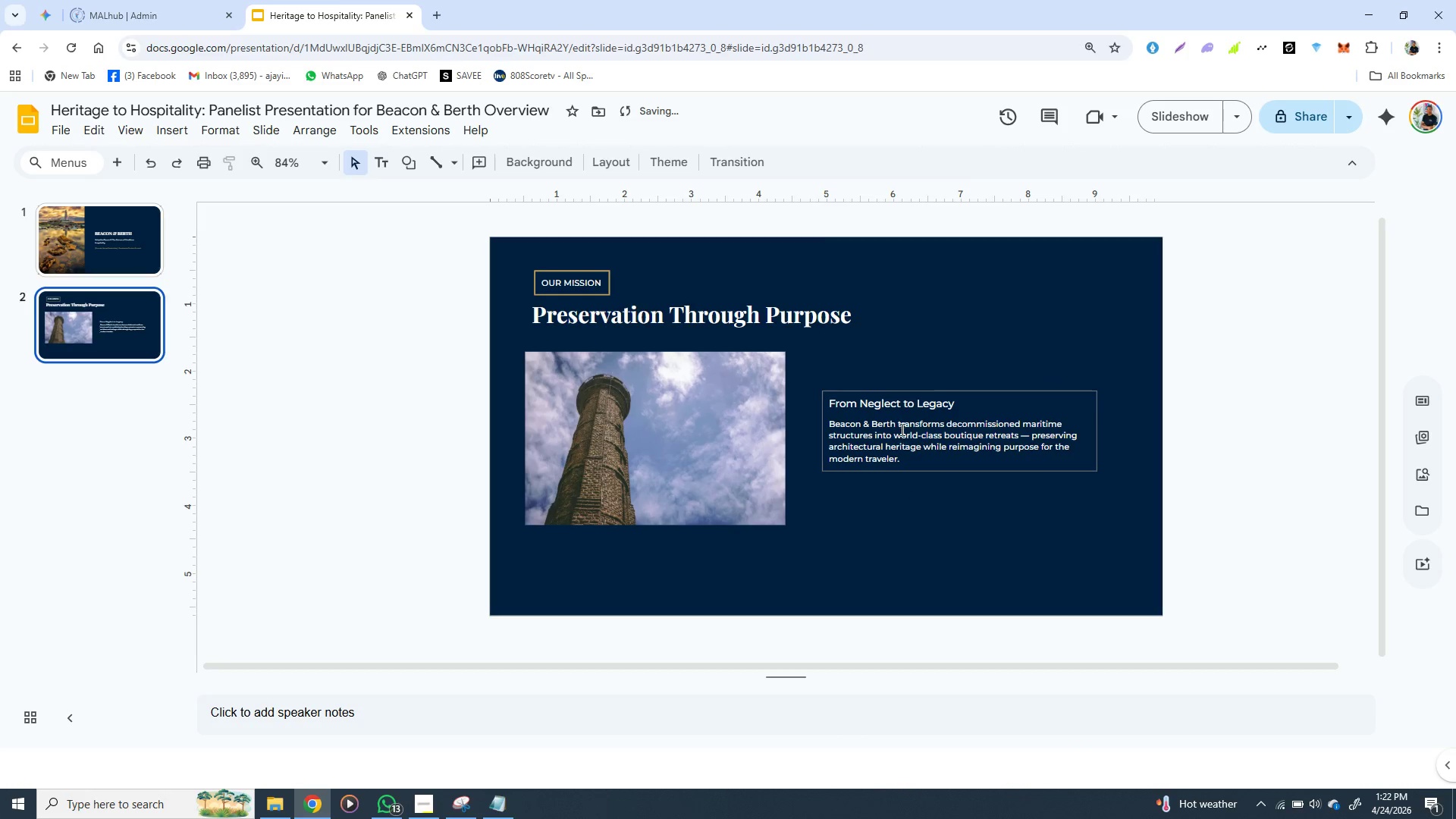 
left_click([901, 429])
 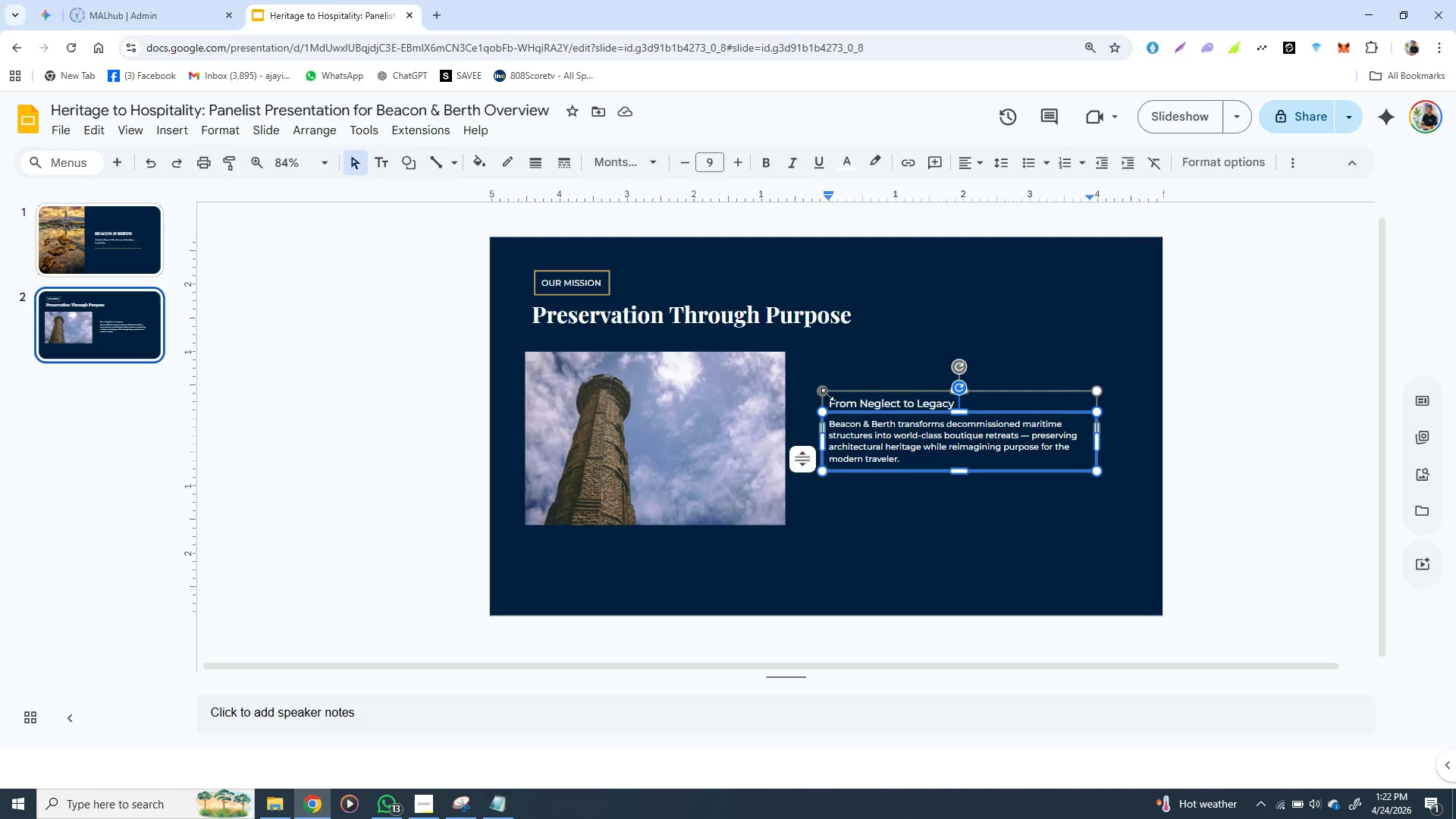 
wait(14.61)
 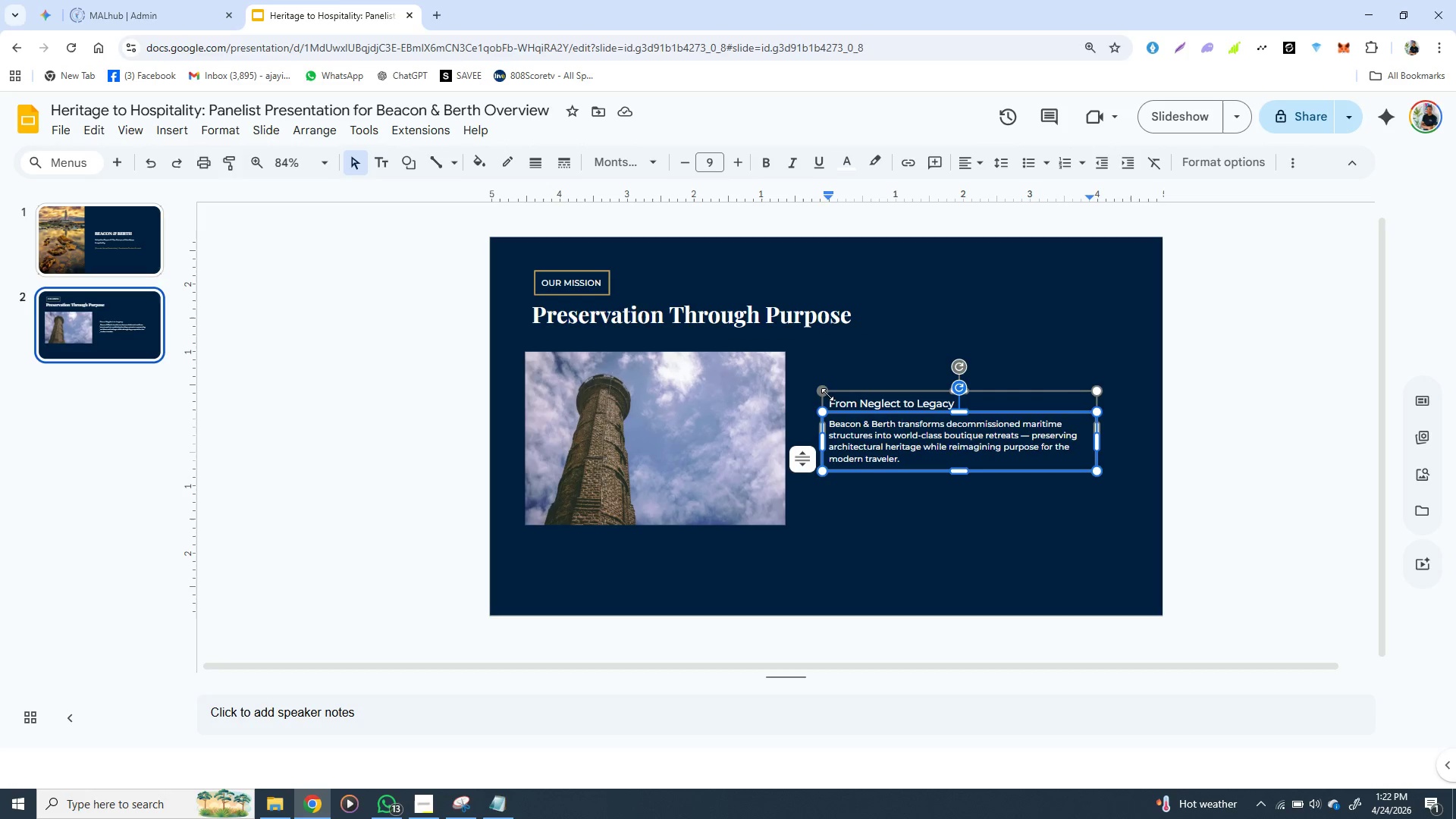 
hold_key(key=ShiftLeft, duration=0.88)
left_click([838, 390])
 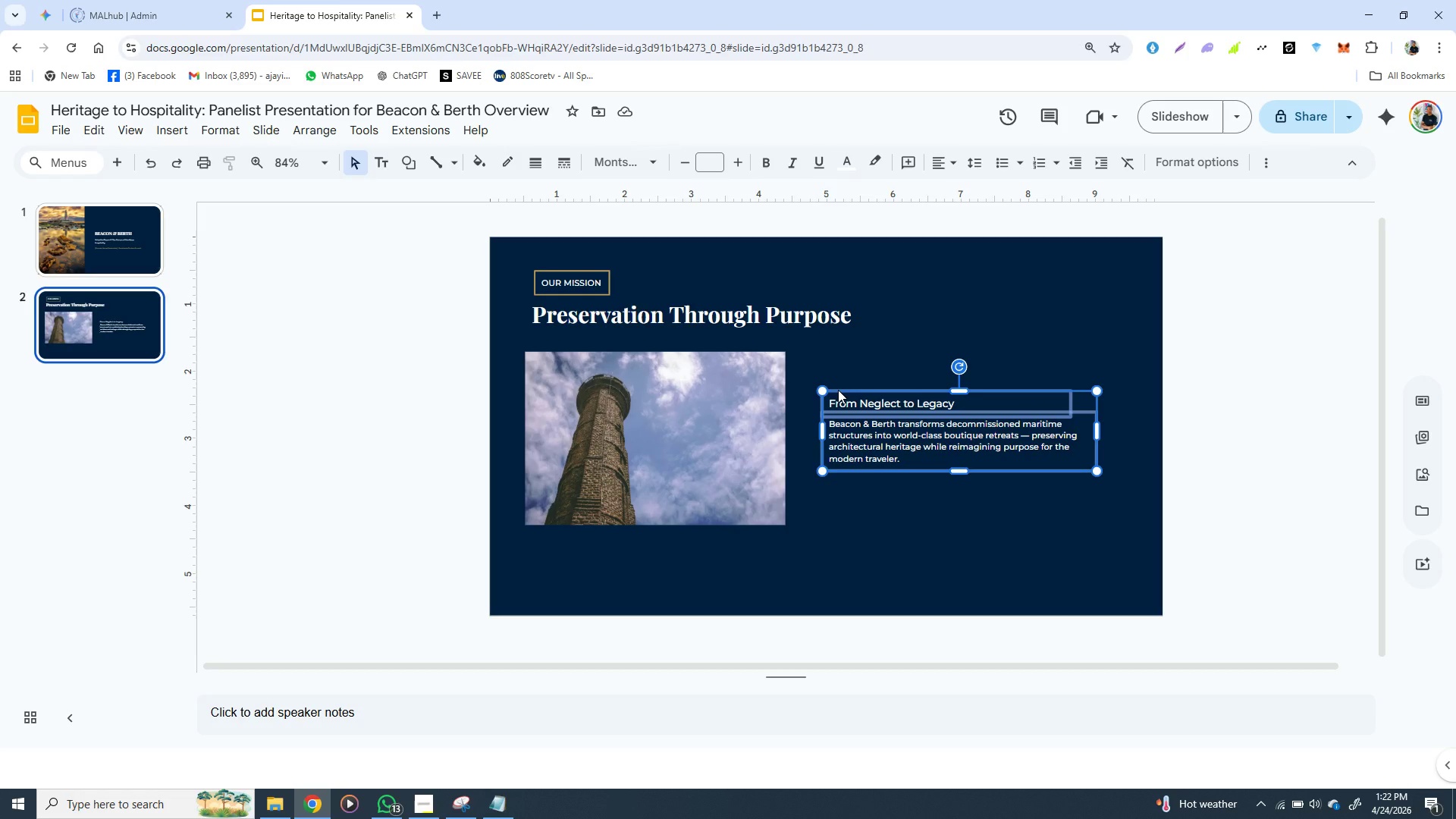 
key(Control+D)
 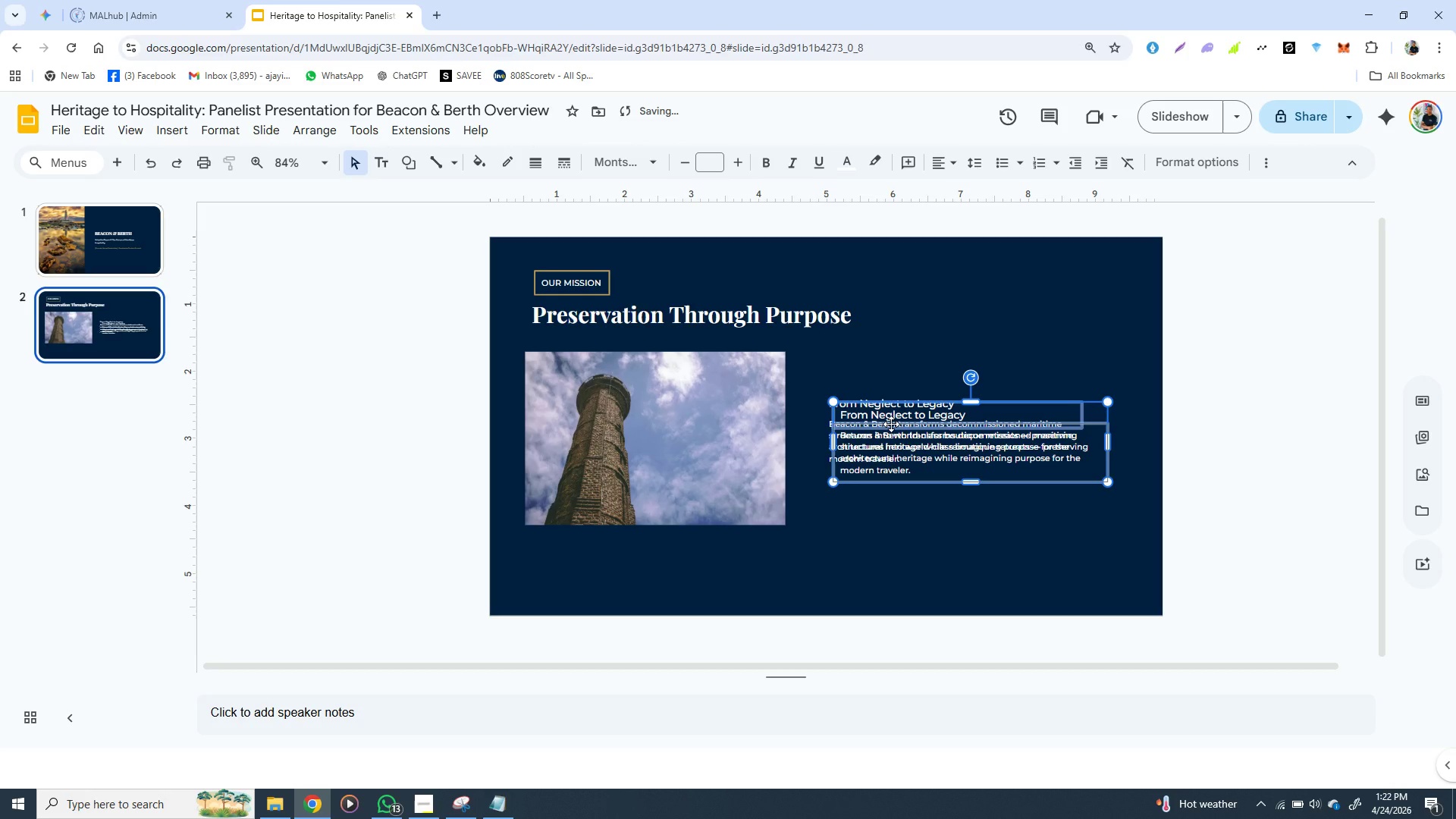 
left_click_drag(start_coordinate=[891, 424], to_coordinate=[582, 552])
 